 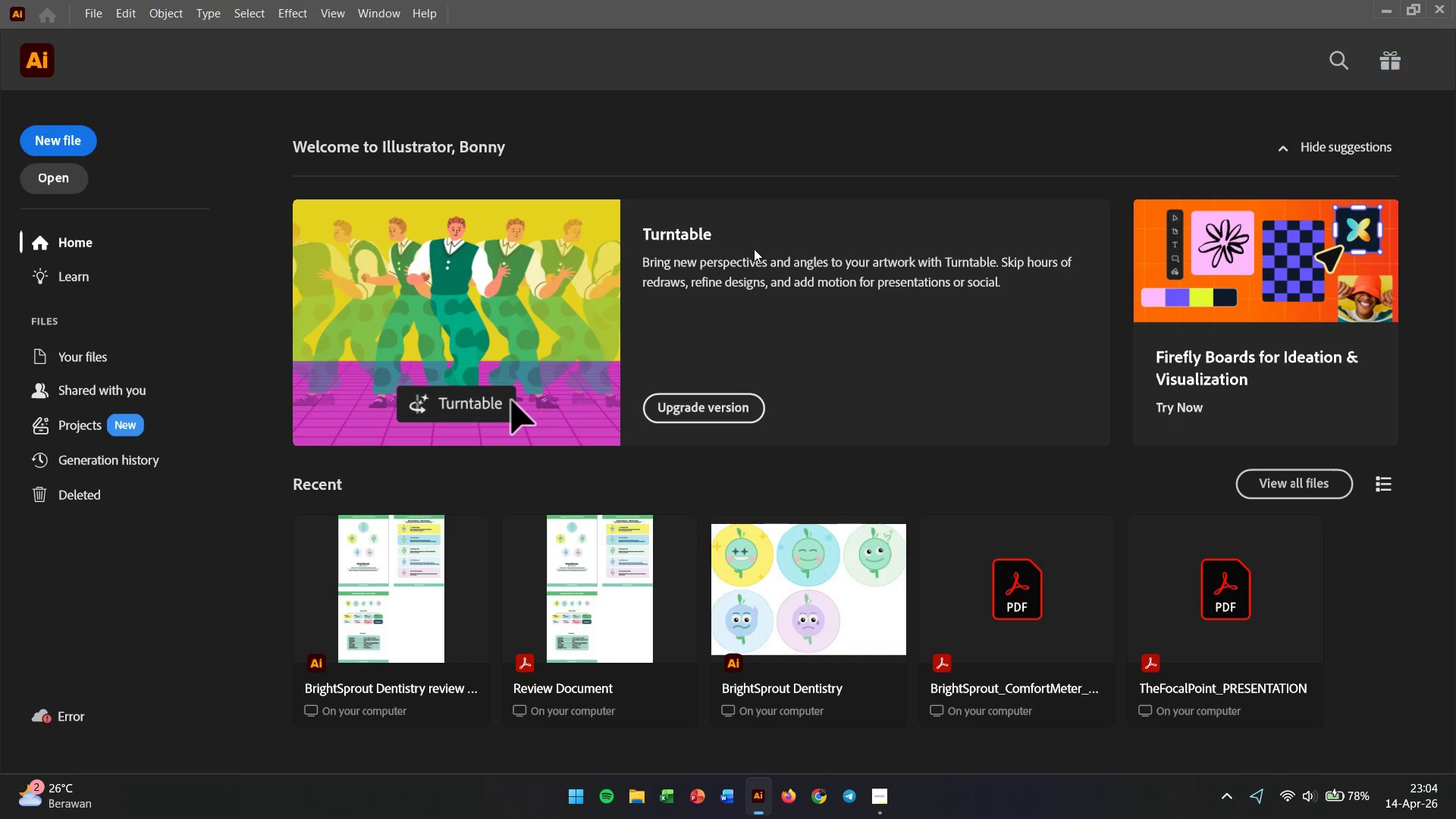 
left_click([79, 136])
 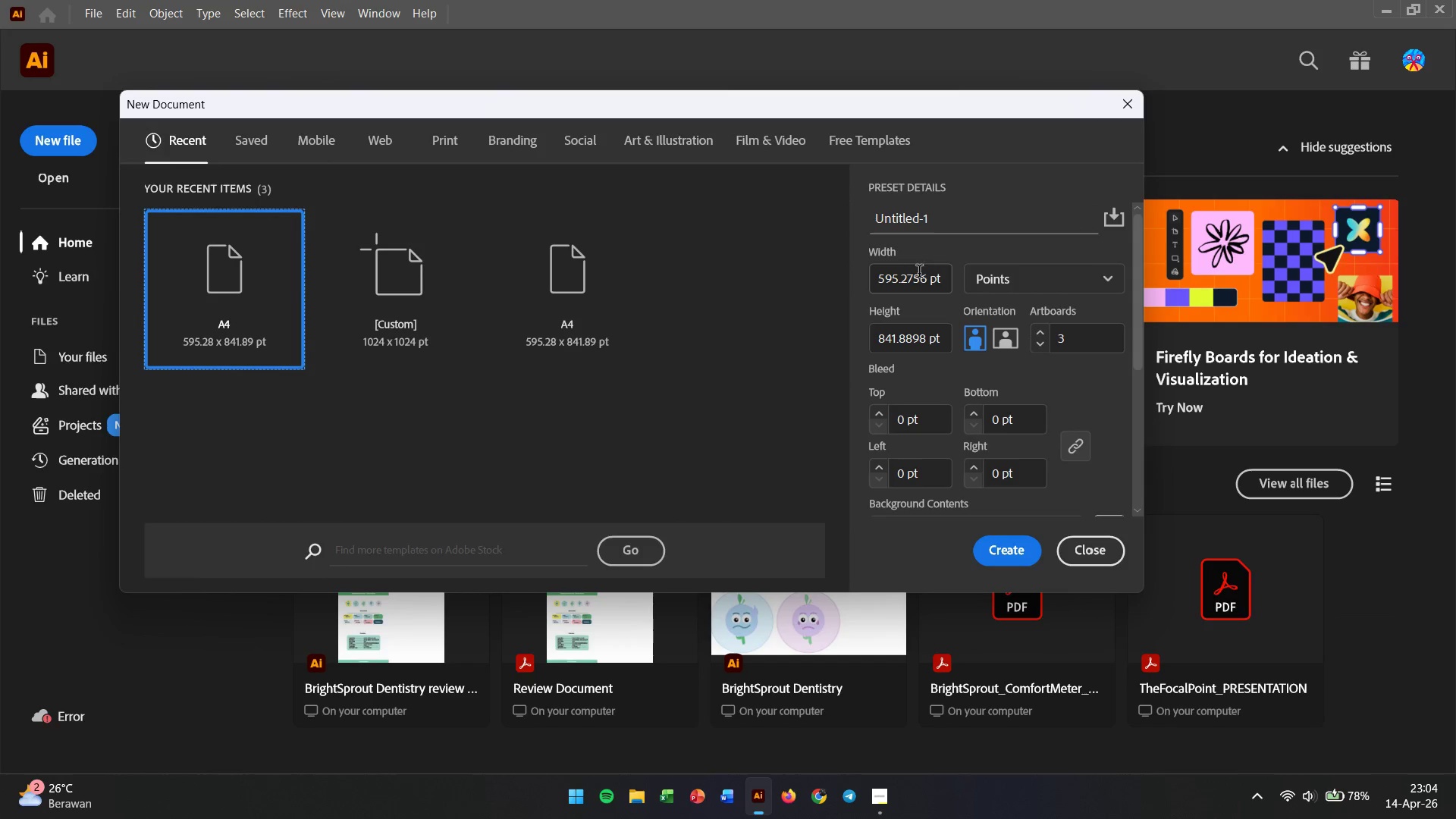 
double_click([908, 281])
 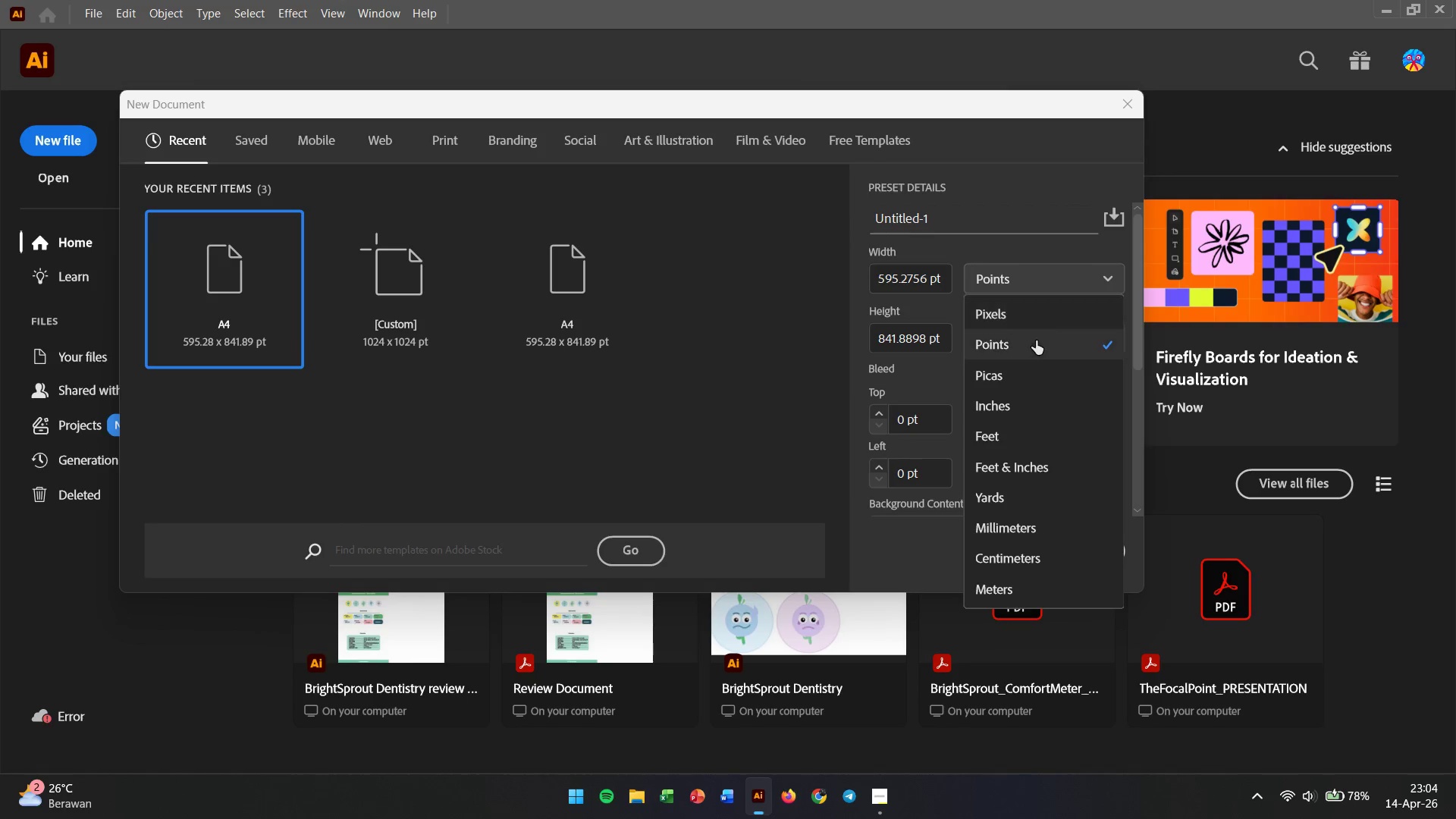 
wait(5.09)
 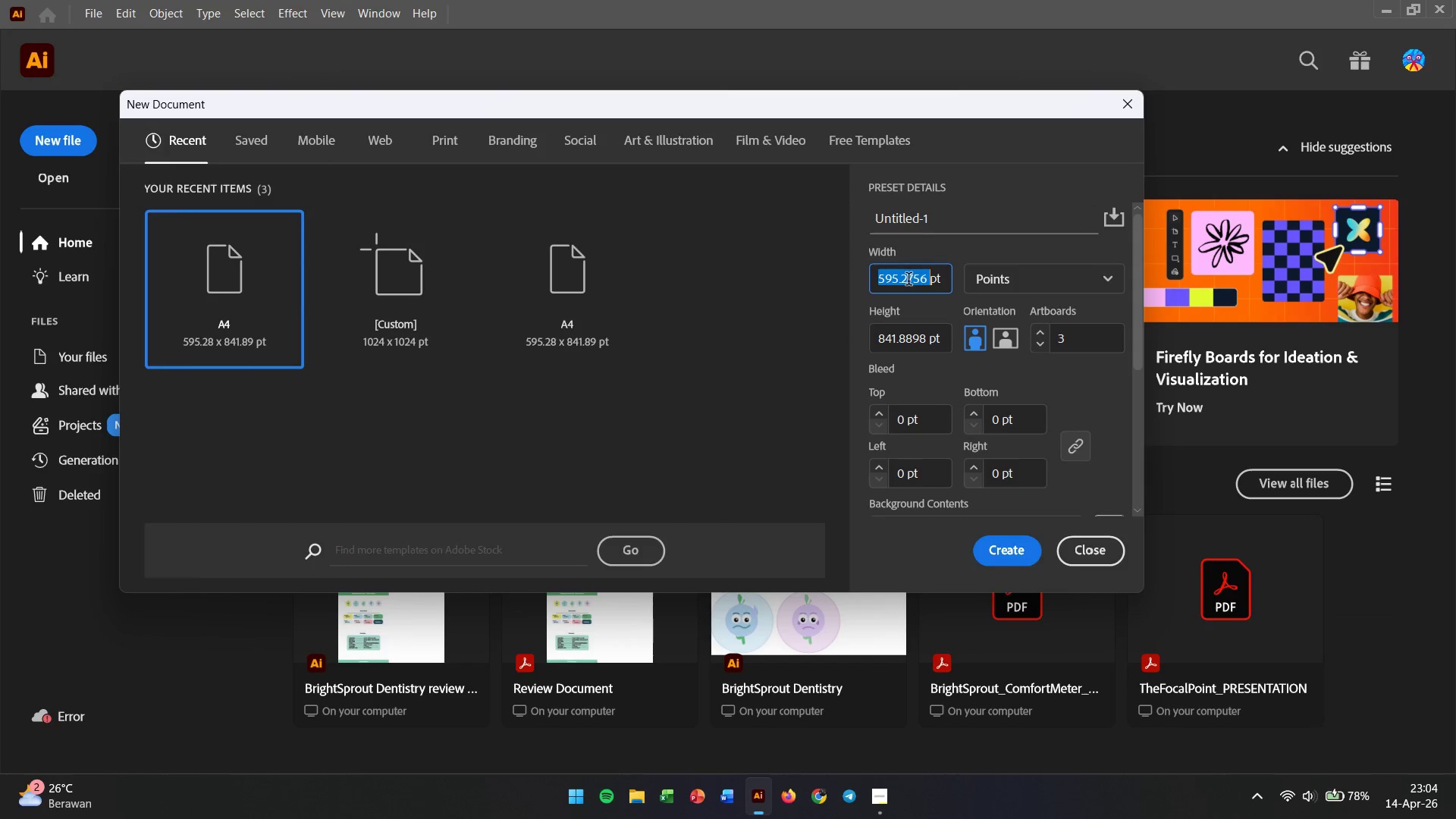 
left_click([1032, 413])
 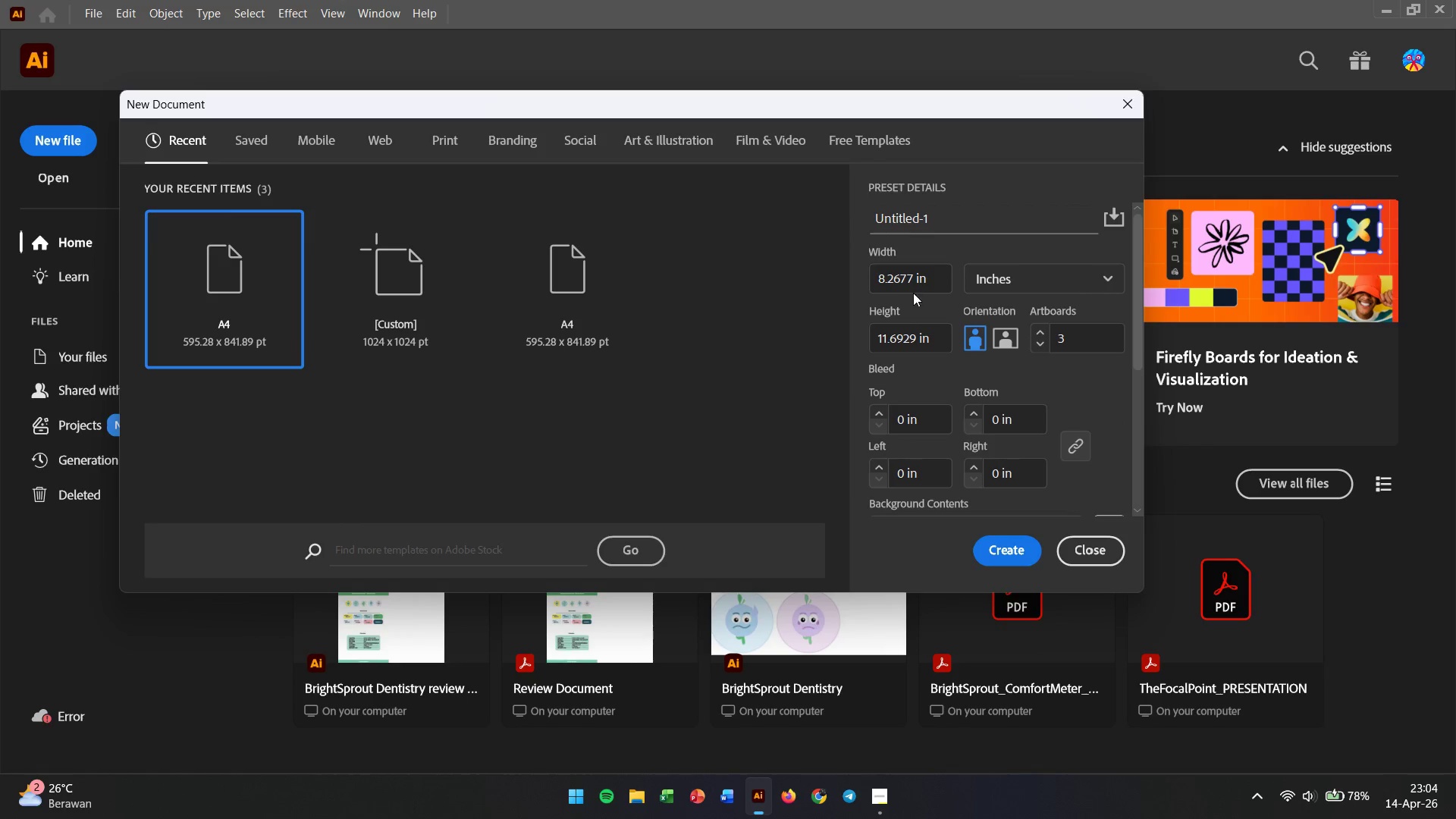 
double_click([904, 281])
 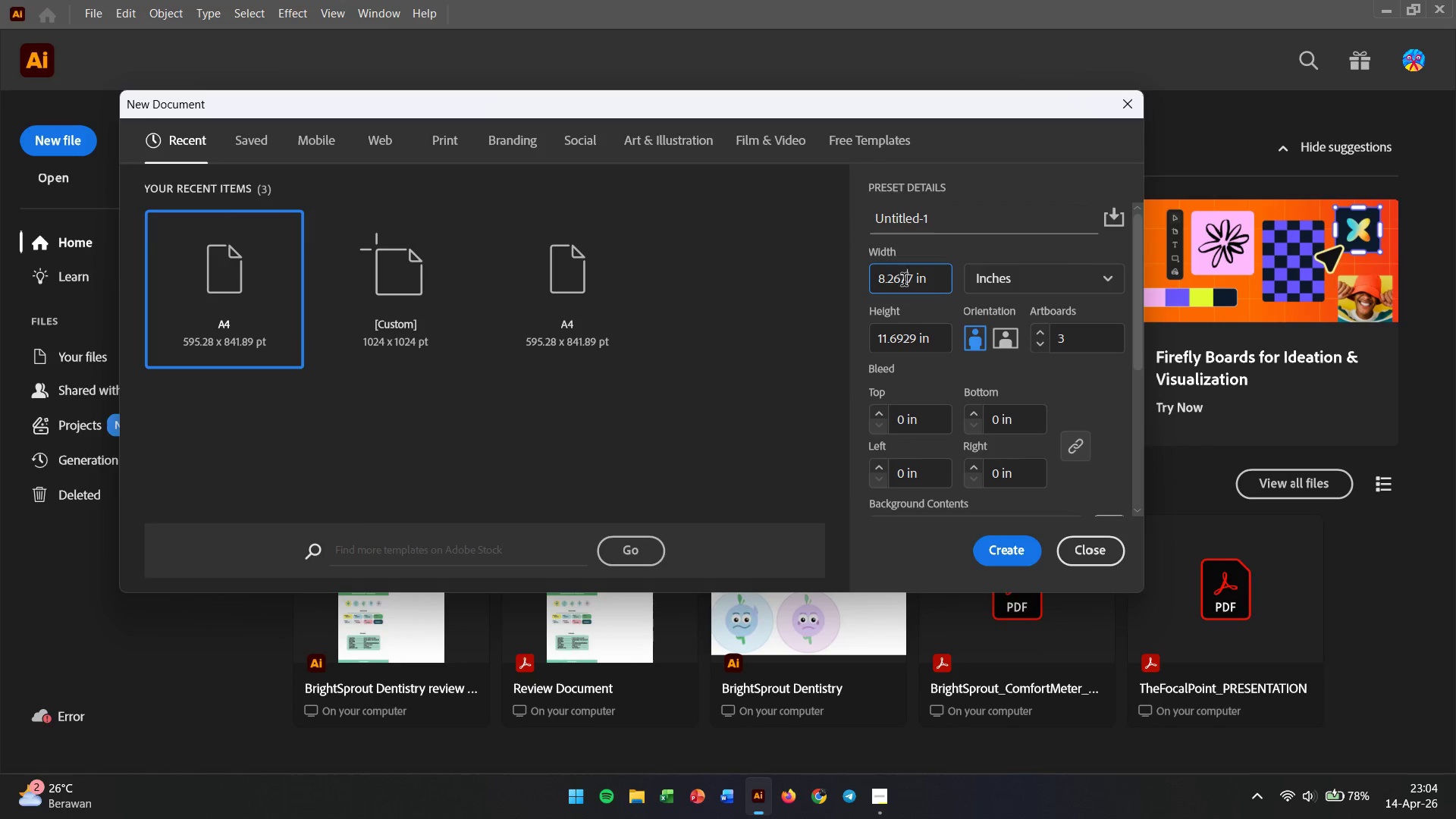 
triple_click([904, 281])
 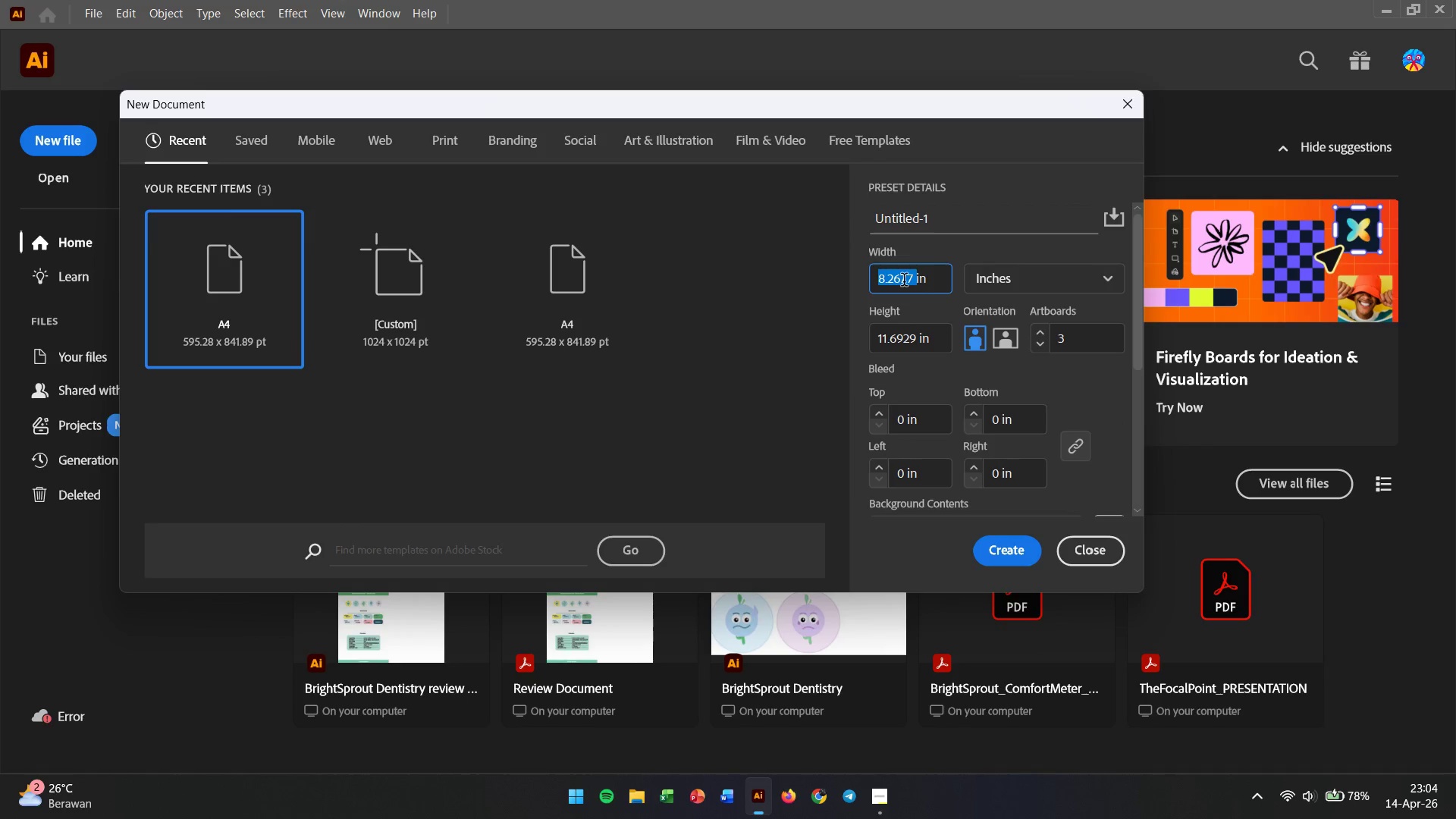 
key(Numpad1)
 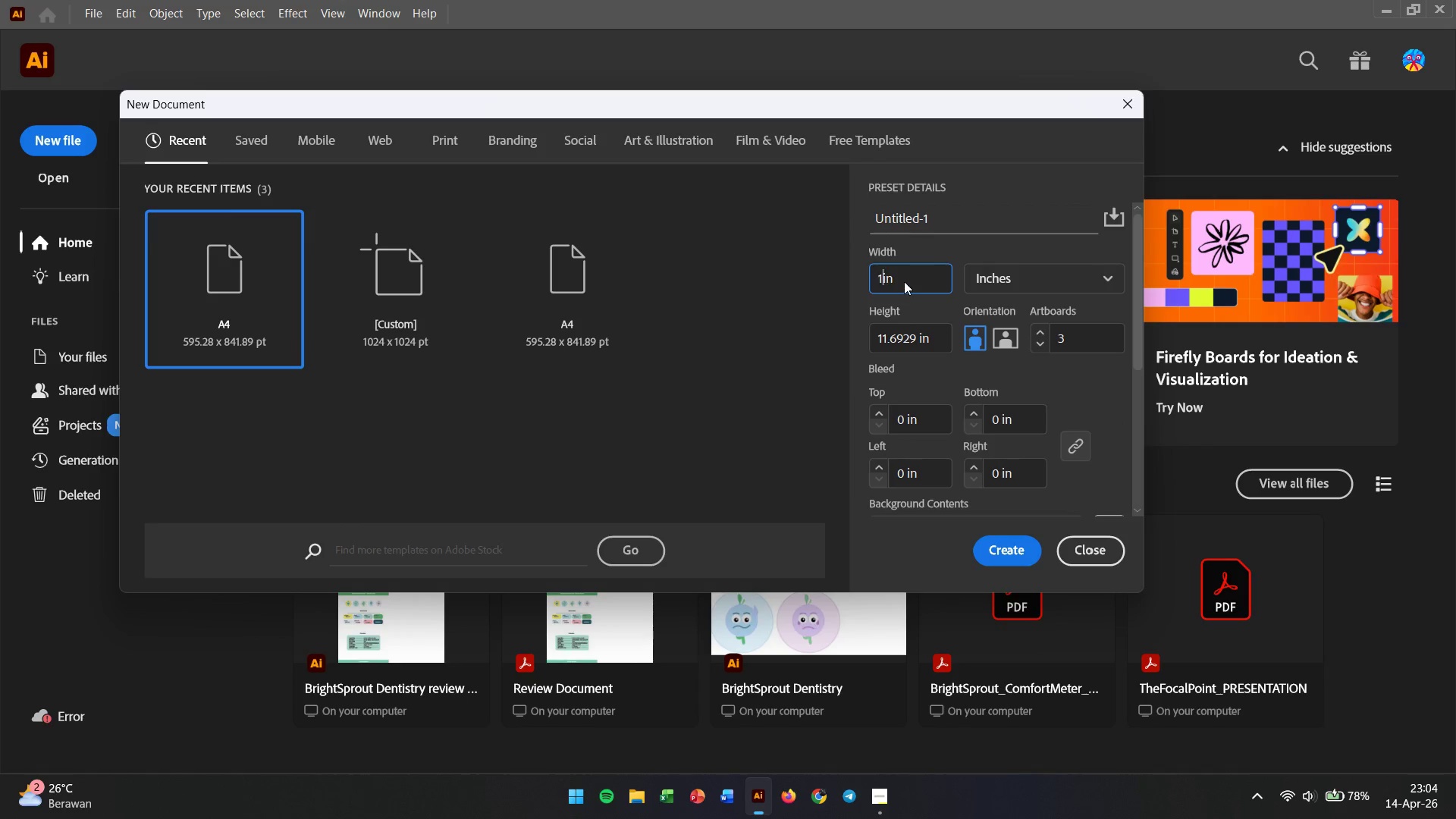 
key(Numpad1)
 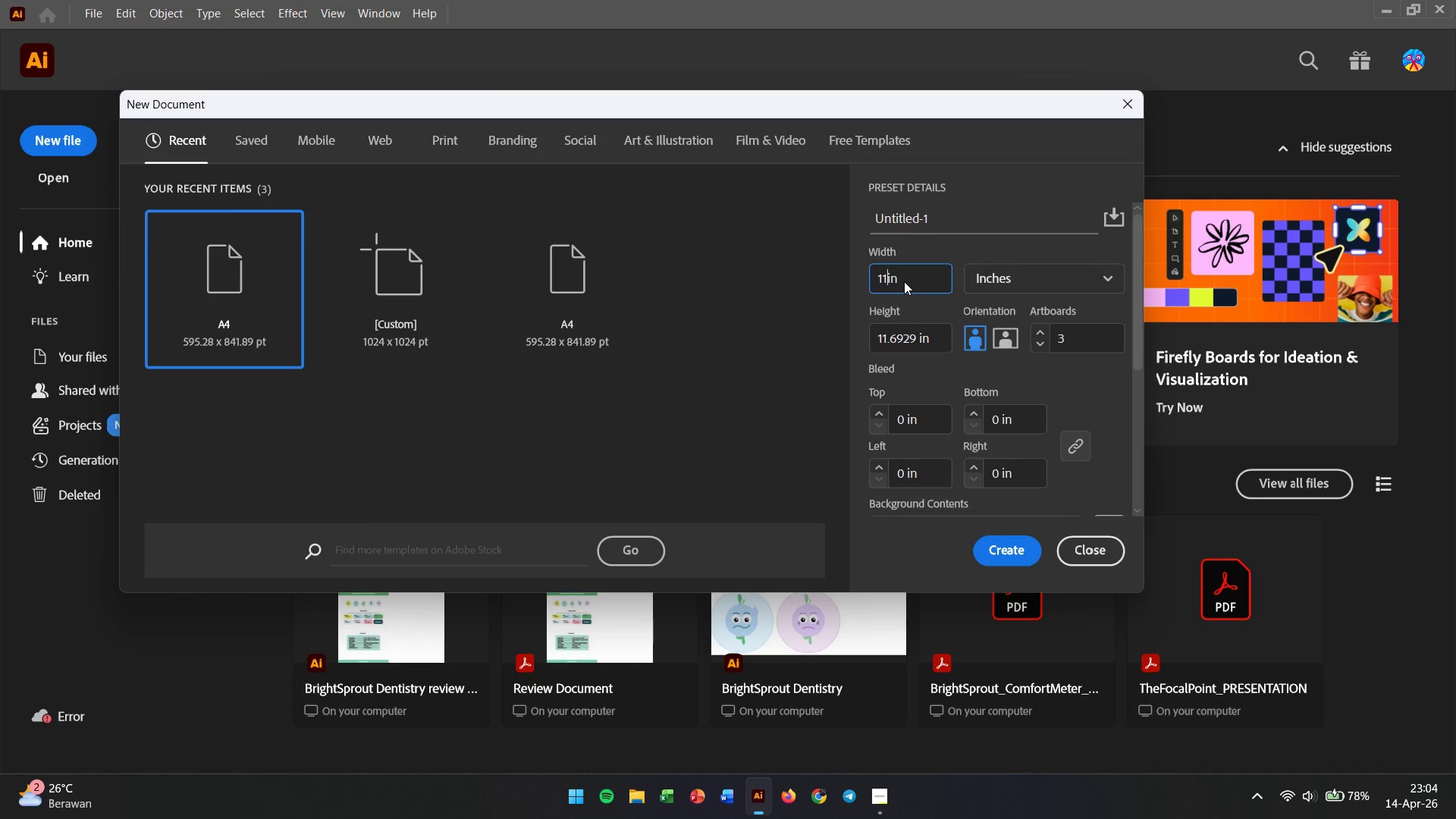 
key(Tab)
 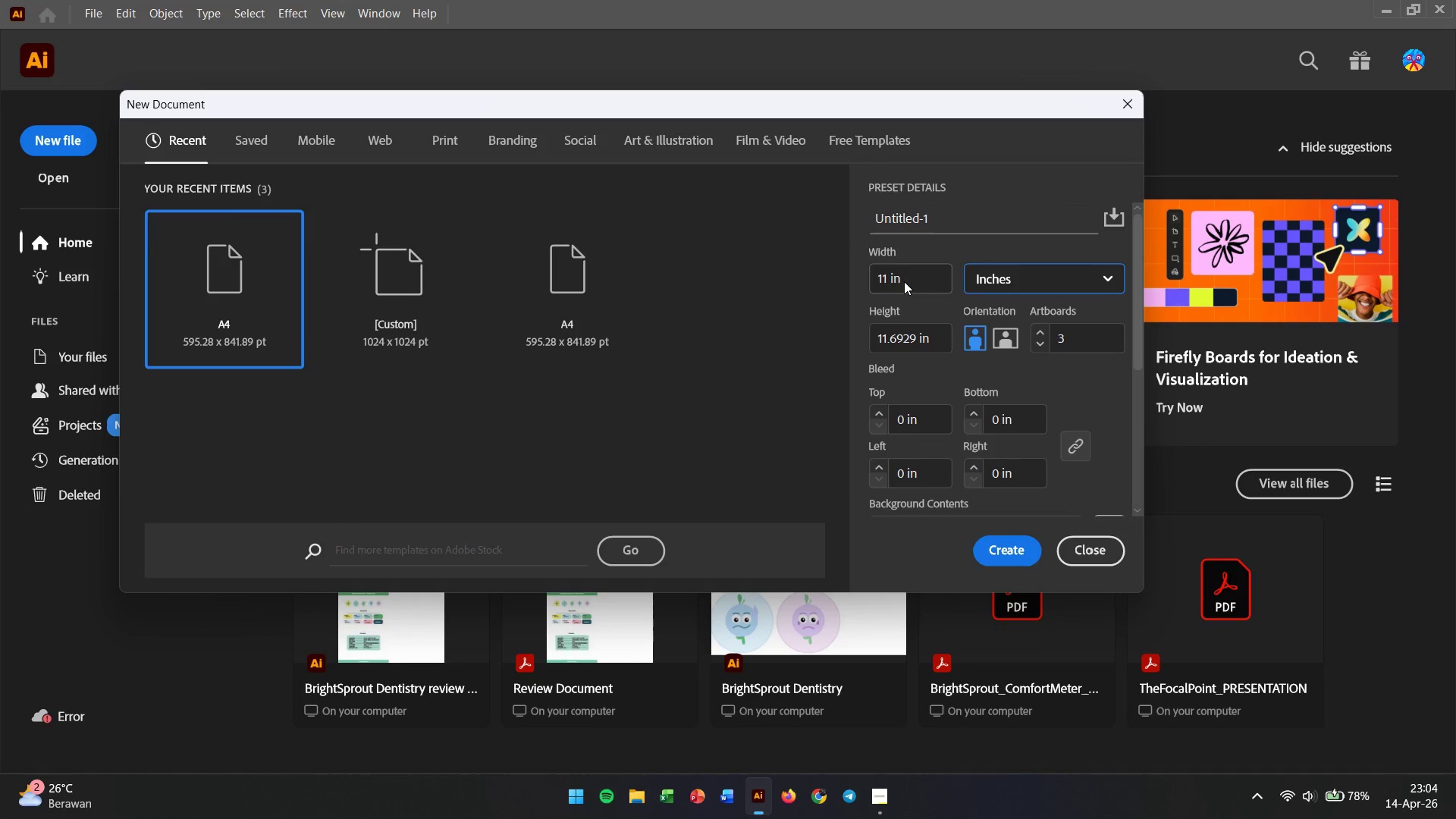 
key(Tab)
 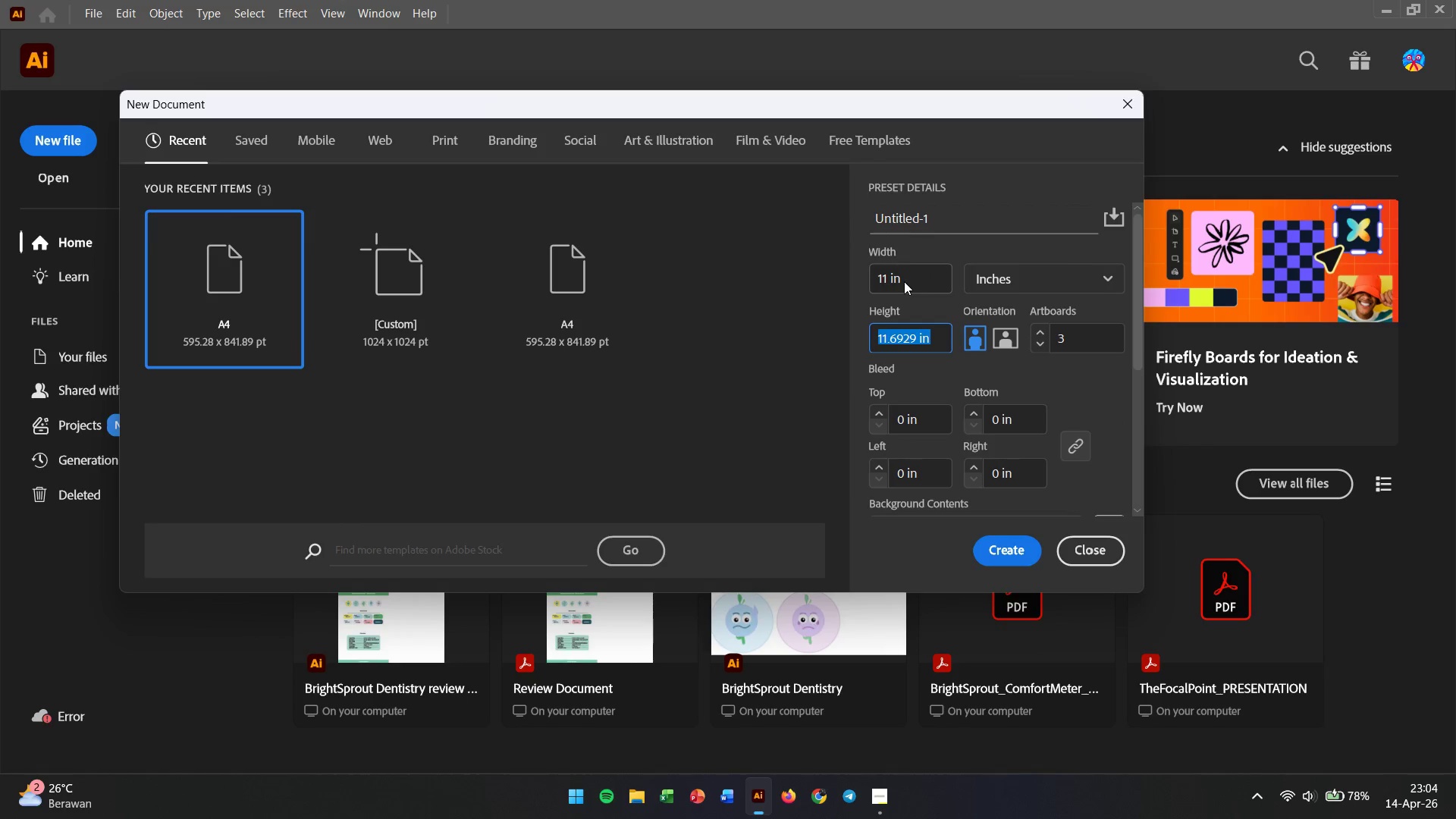 
key(Numpad1)
 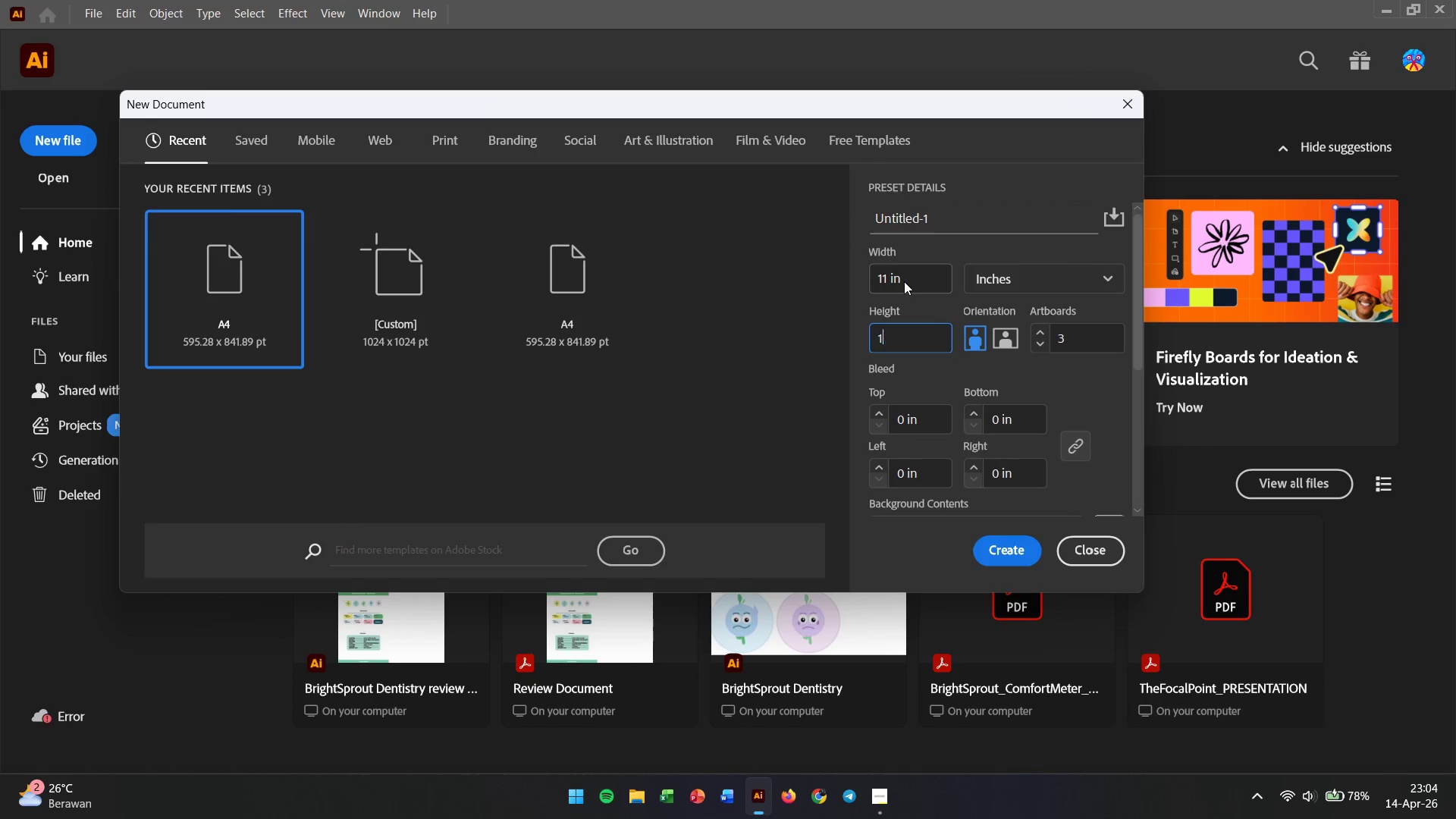 
key(Numpad2)
 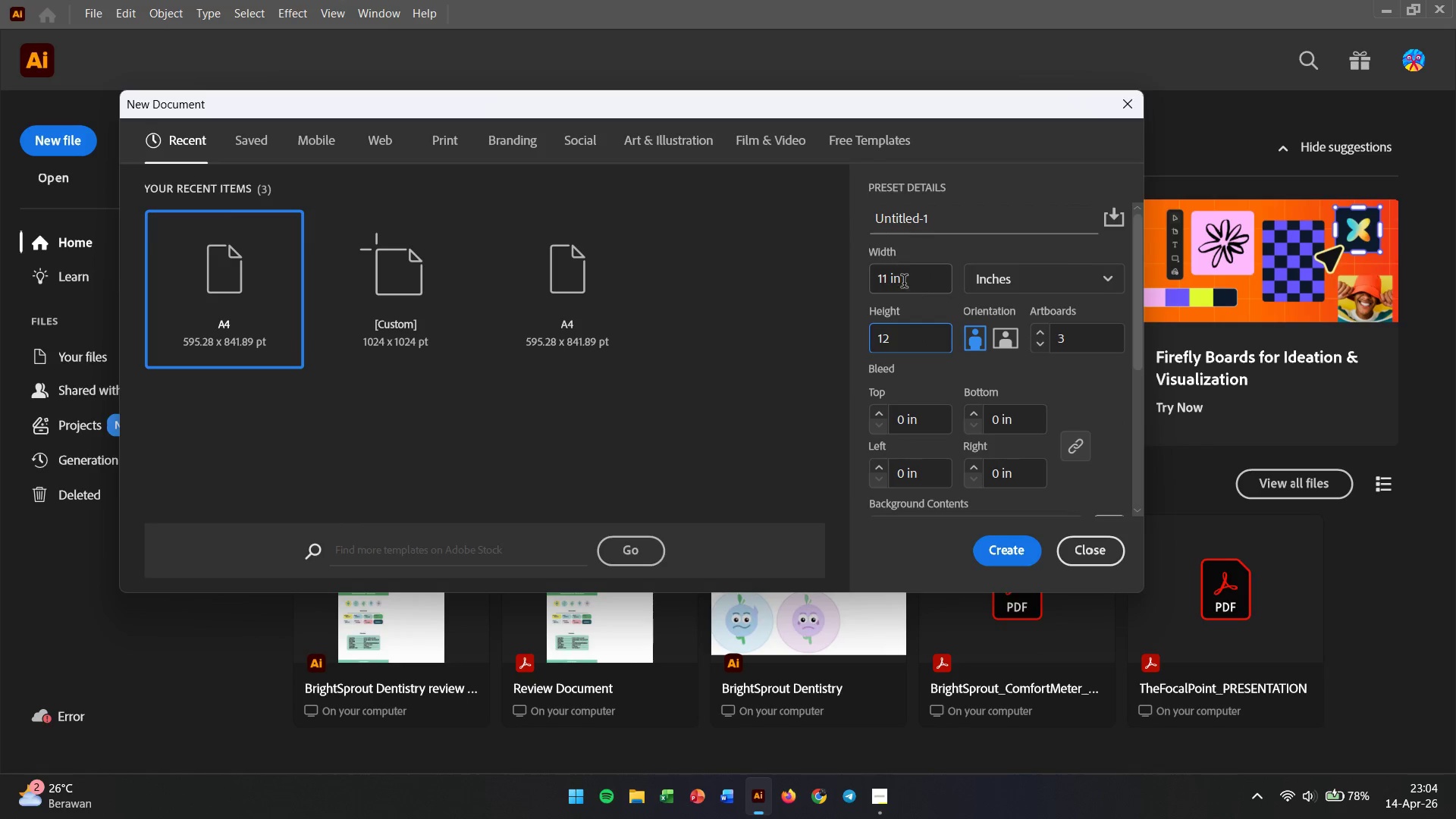 
scroll: coordinate [1007, 362], scroll_direction: down, amount: 4.0
 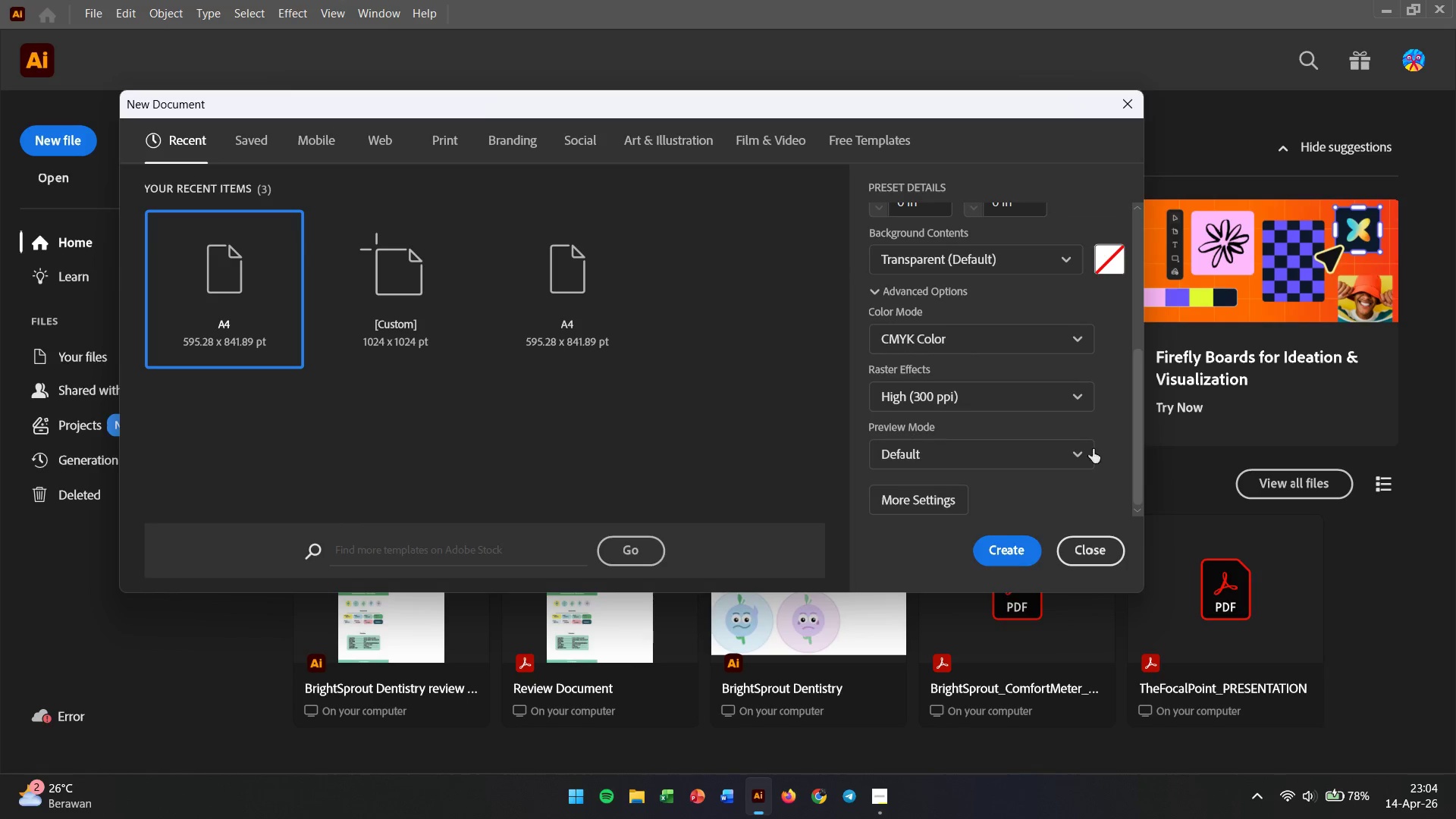 
scroll: coordinate [1015, 314], scroll_direction: up, amount: 2.0
 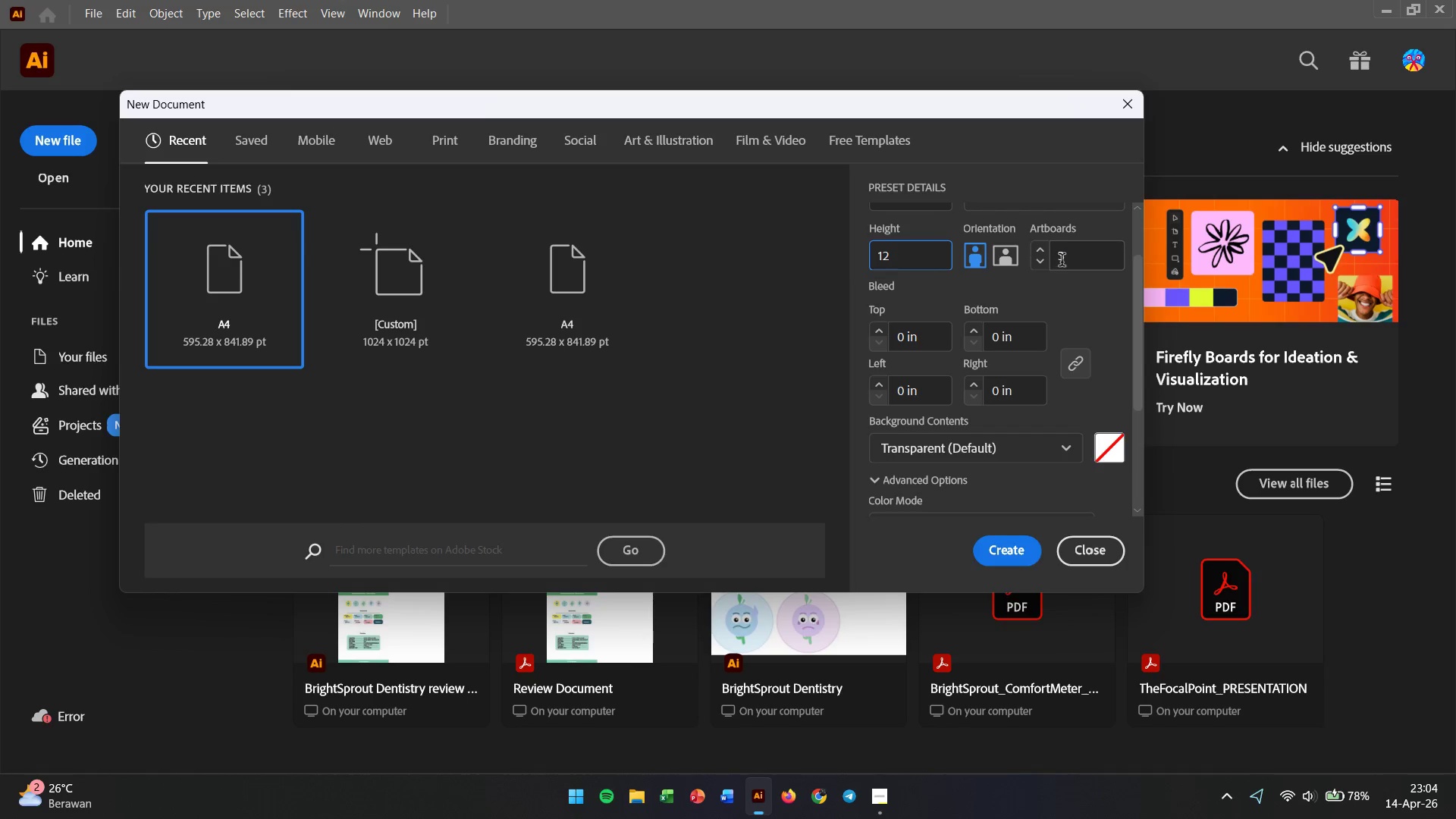 
double_click([1062, 262])
 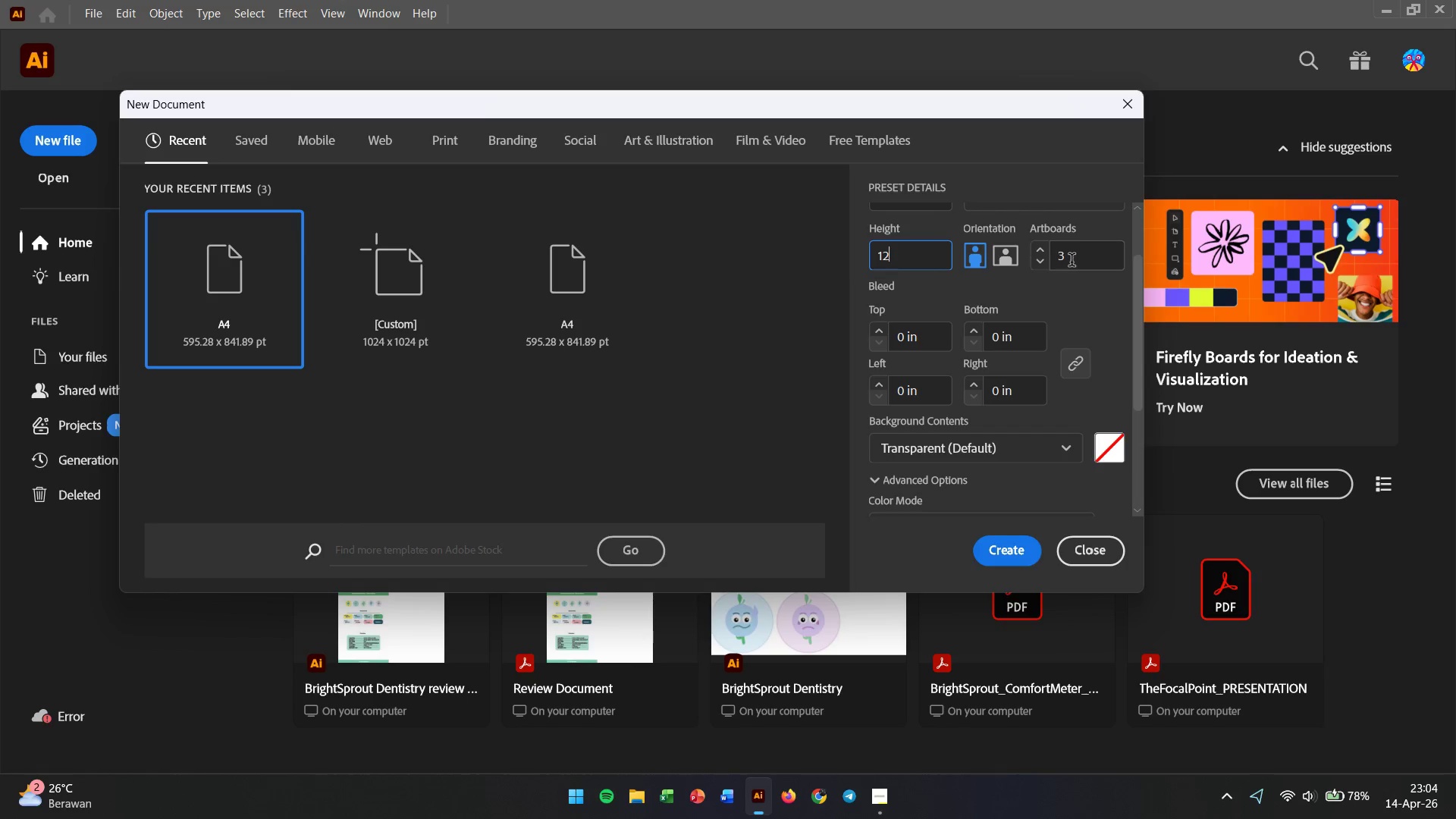 
left_click_drag(start_coordinate=[1072, 262], to_coordinate=[1040, 262])
 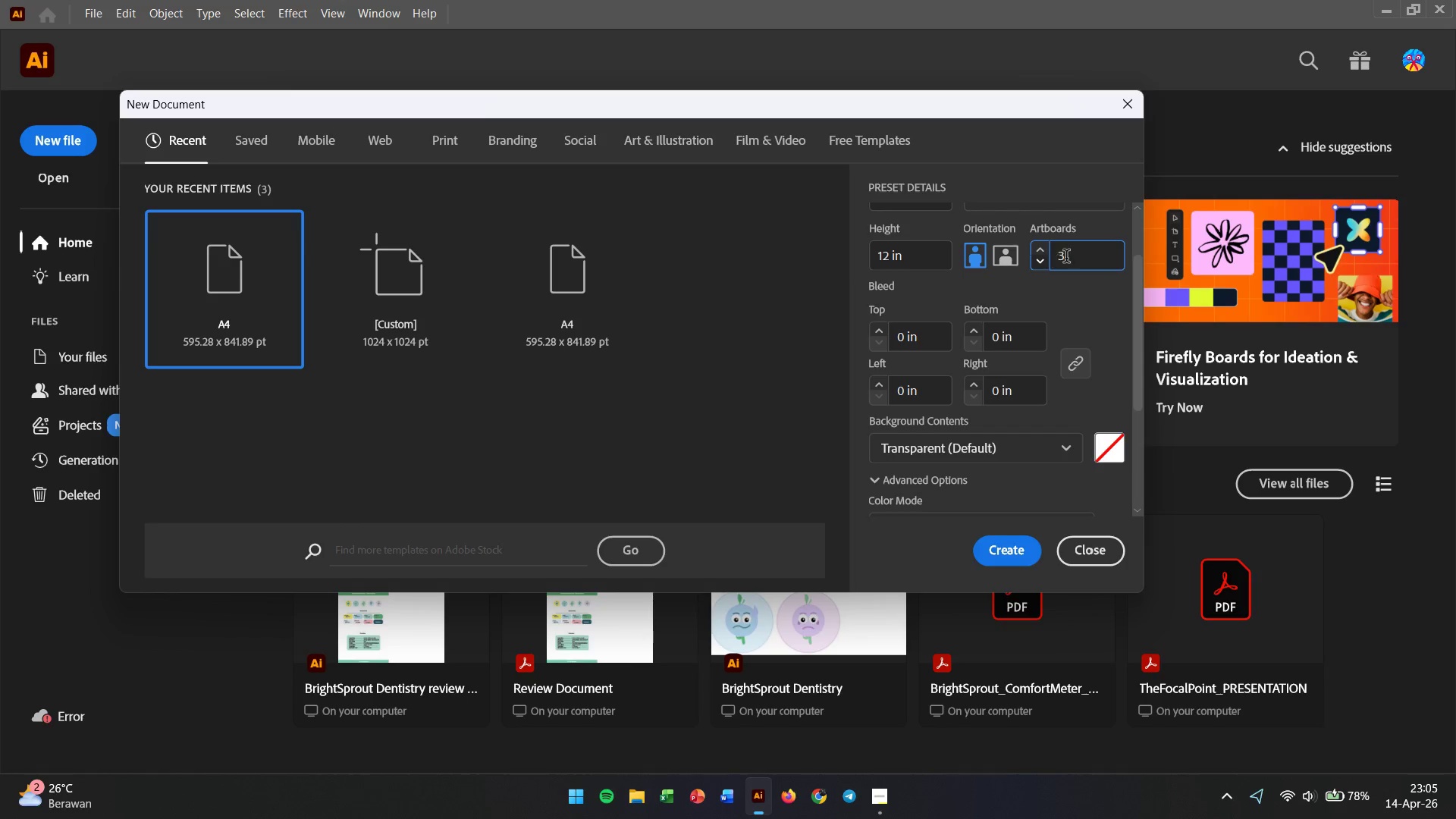 
double_click([1075, 253])
 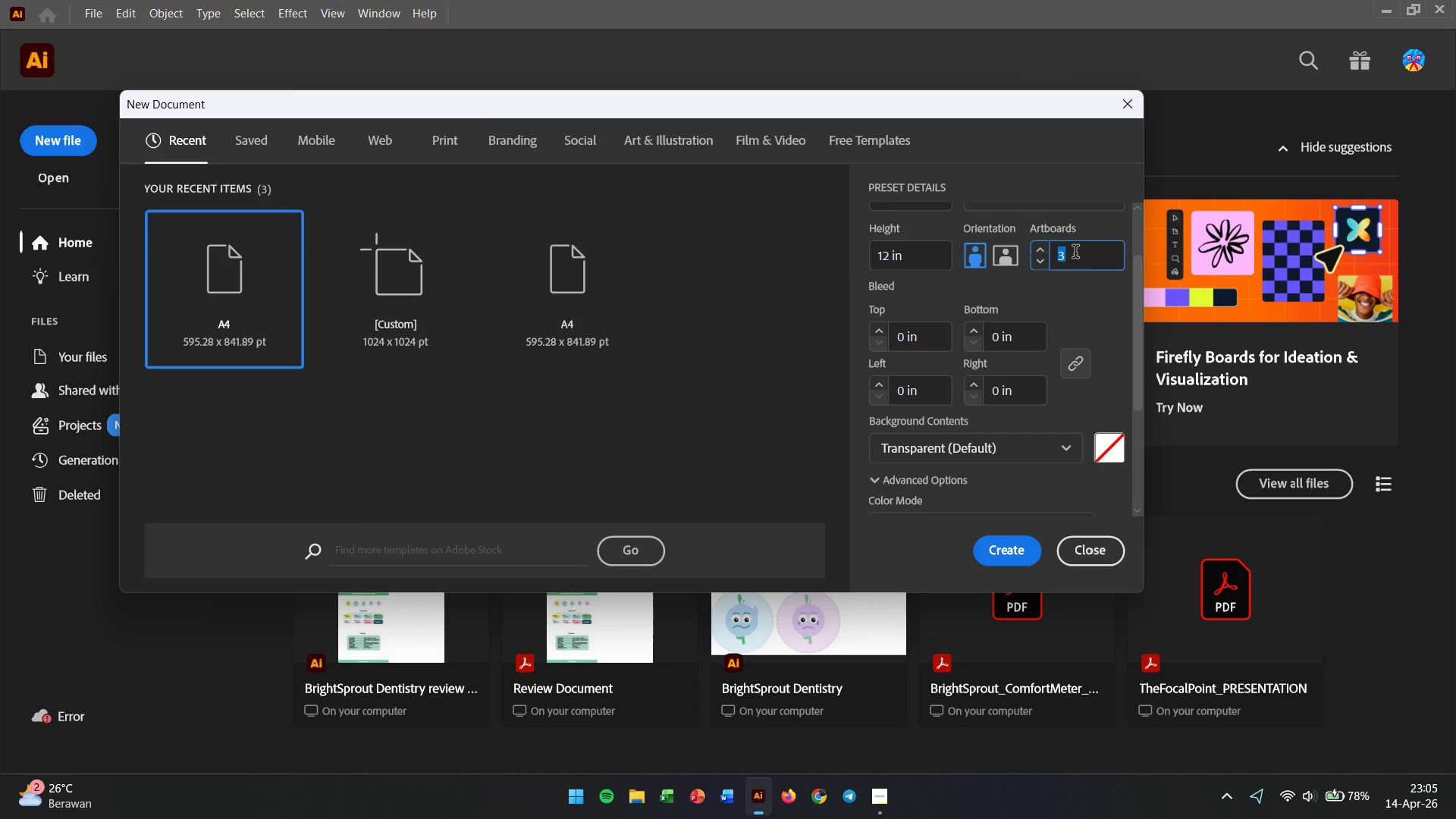 
key(Numpad1)
 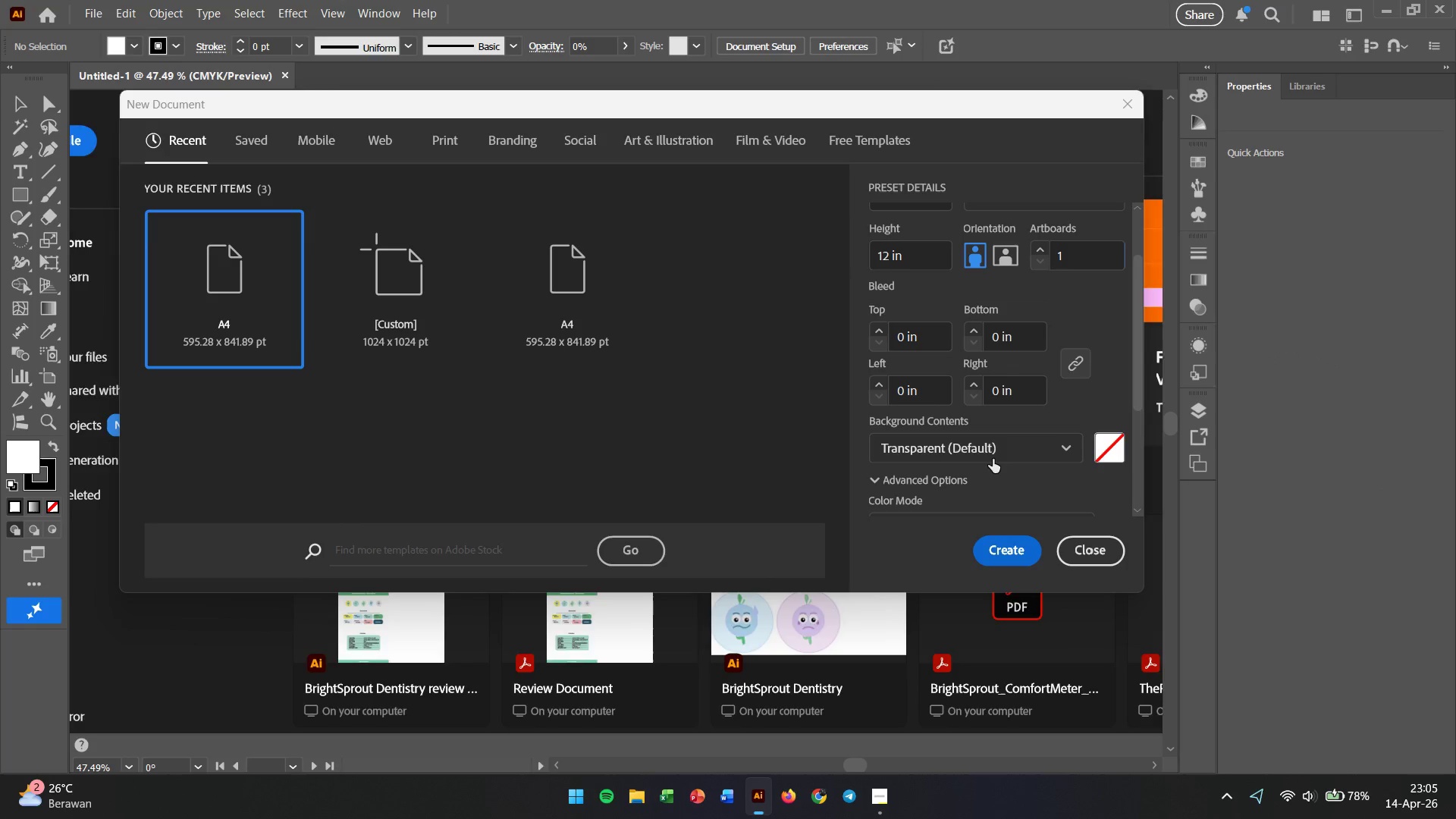 
wait(9.75)
 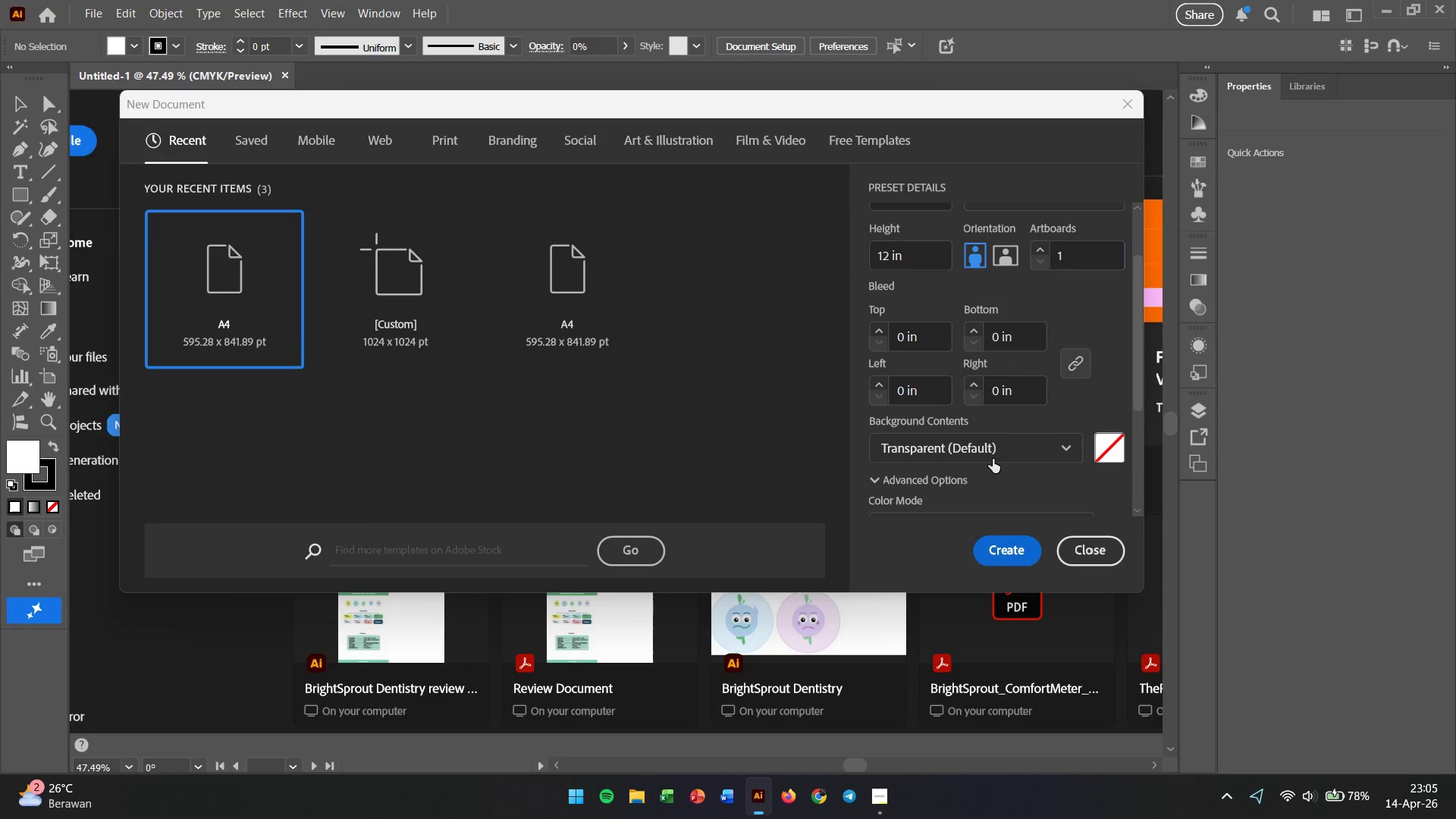 
right_click([23, 185])
 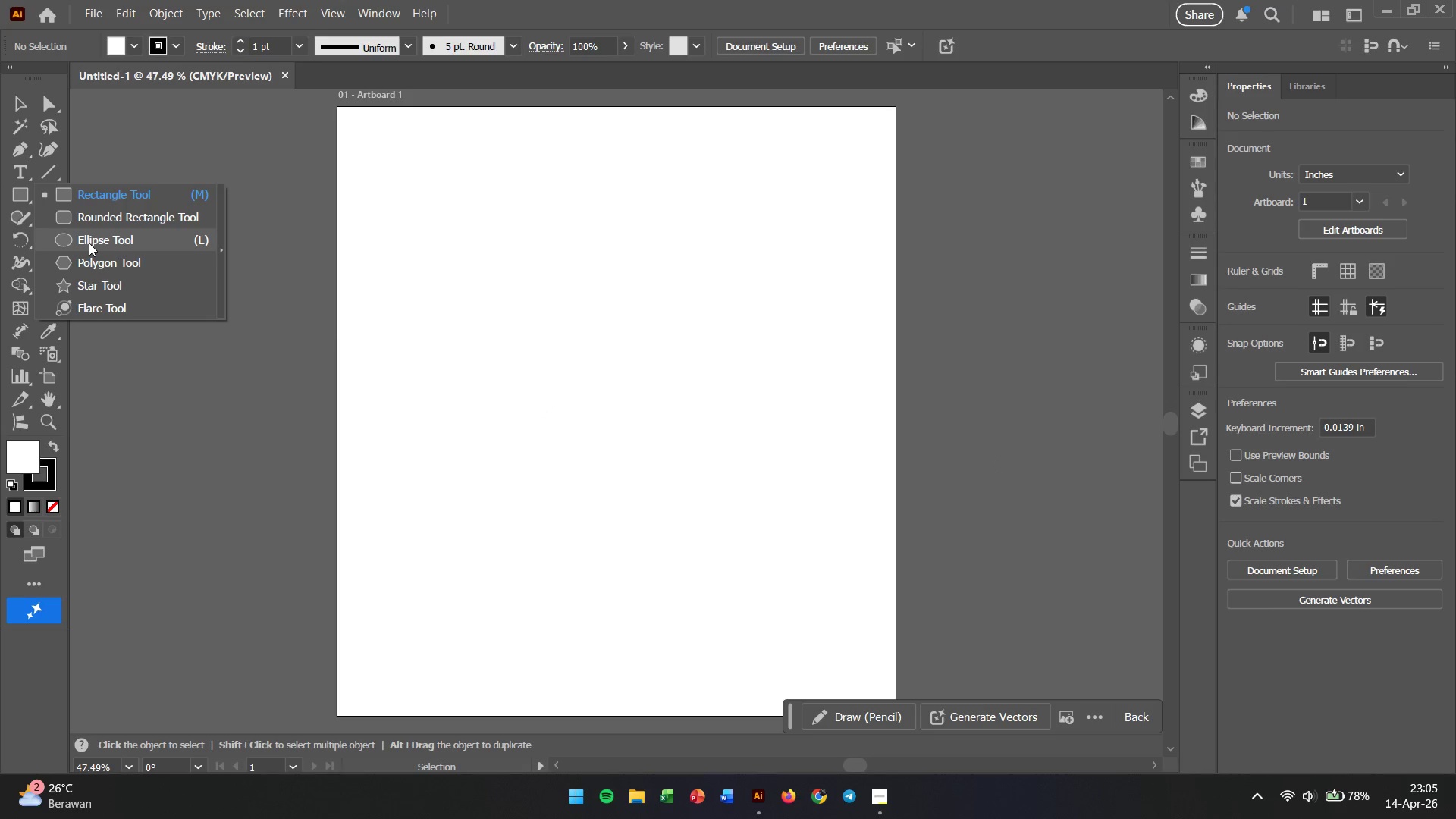 
left_click([89, 243])
 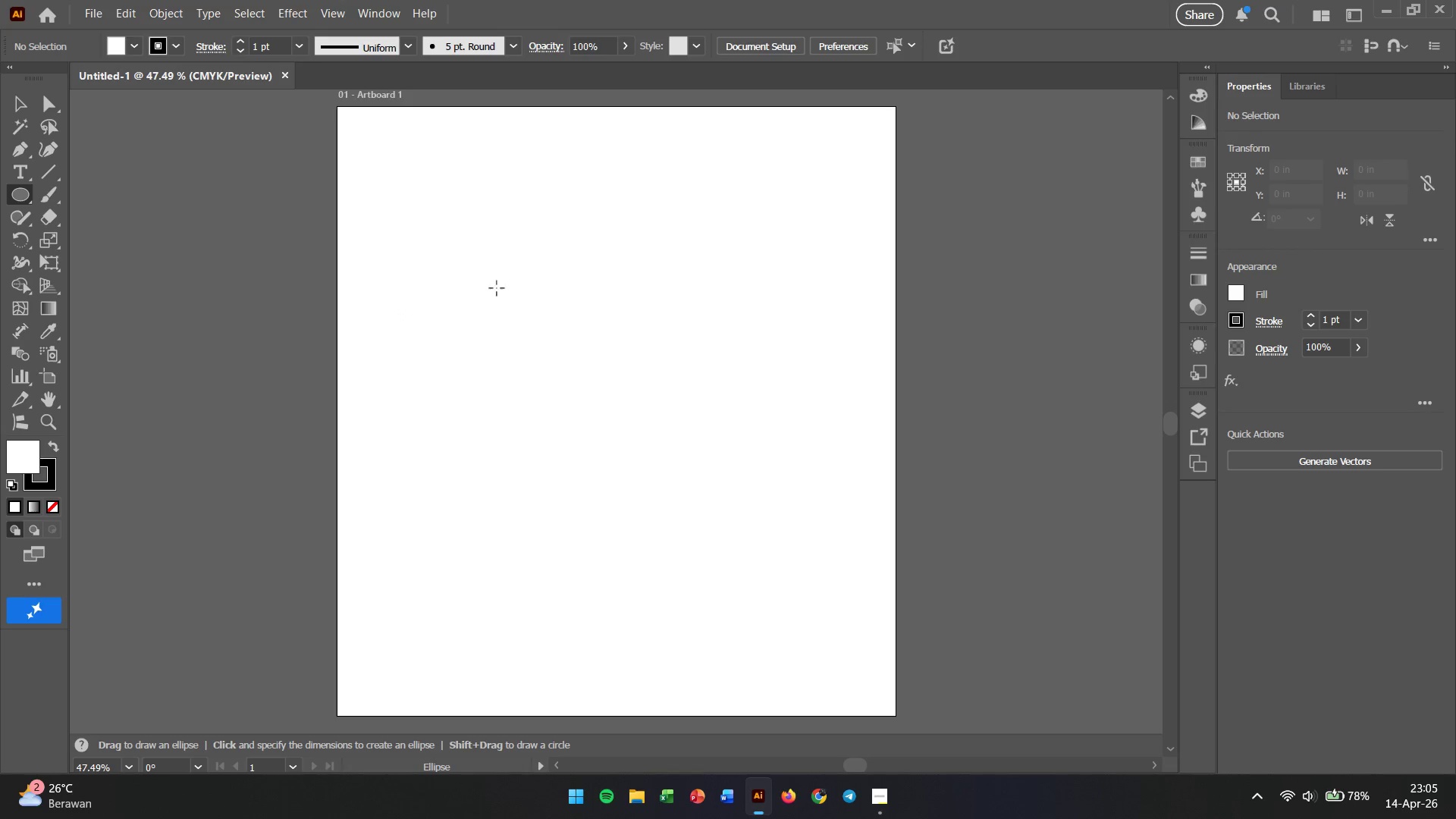 
wait(5.33)
 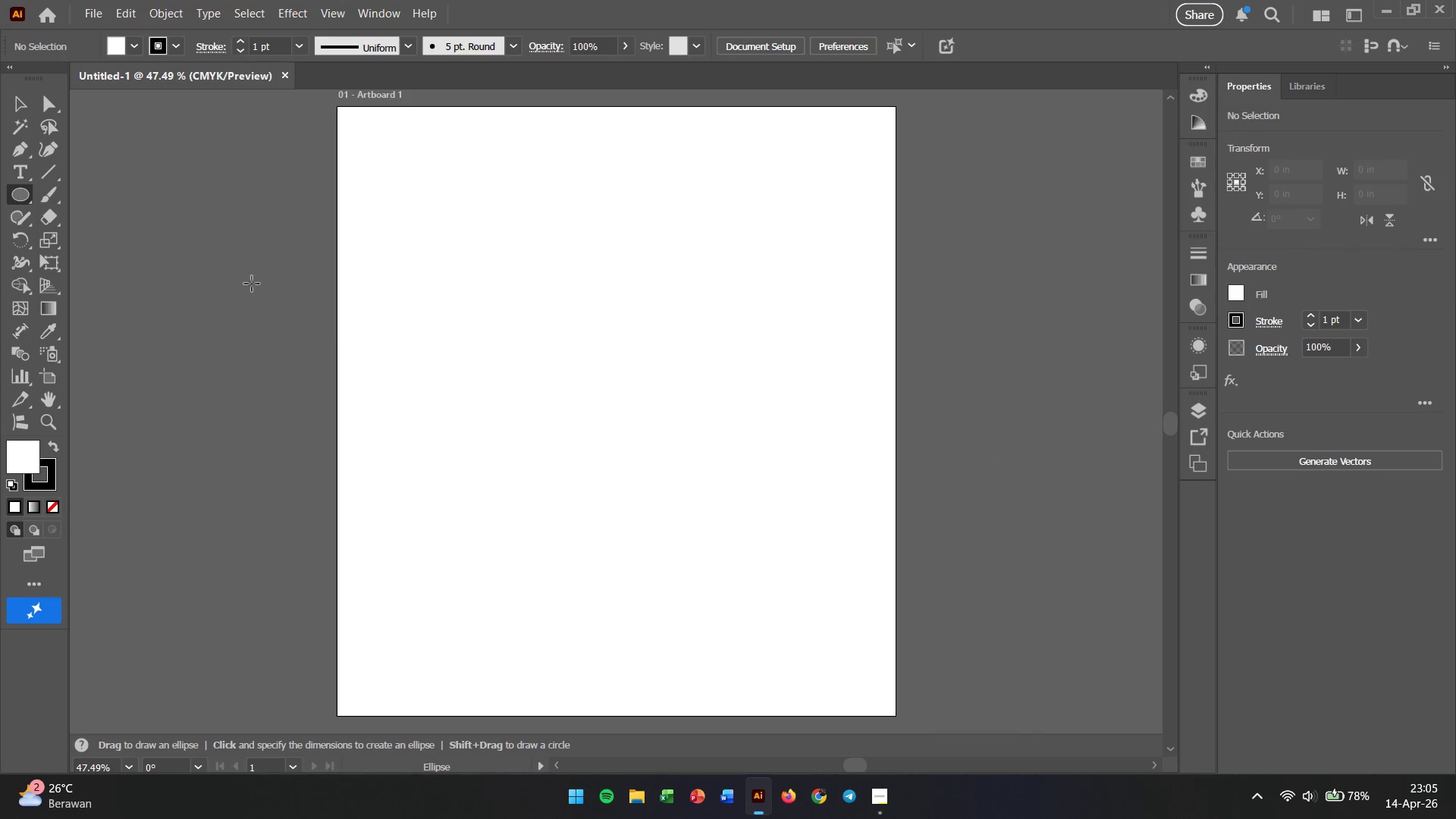 
left_click_drag(start_coordinate=[485, 206], to_coordinate=[552, 284])
 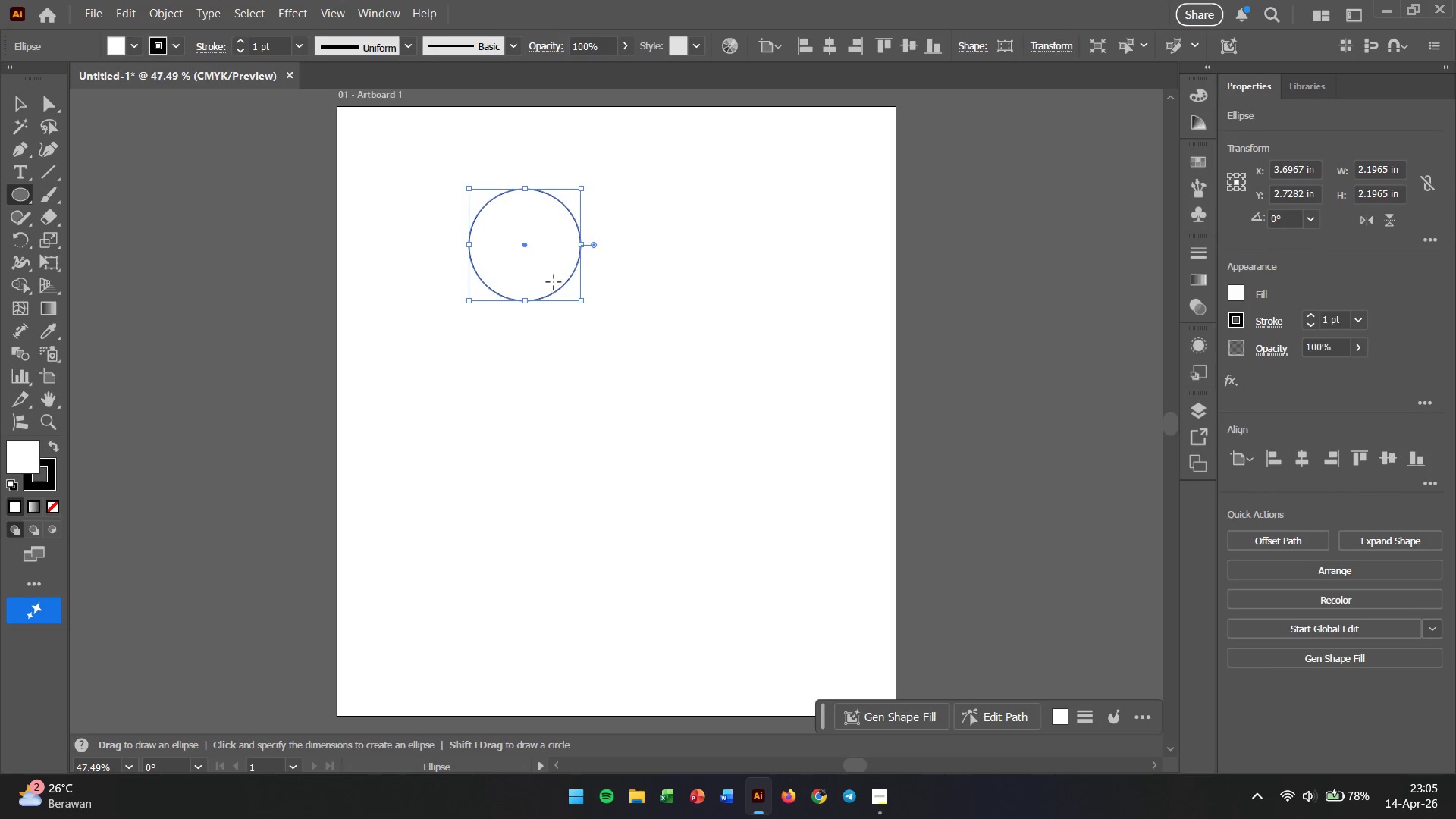 
hold_key(key=ControlLeft, duration=7.41)
 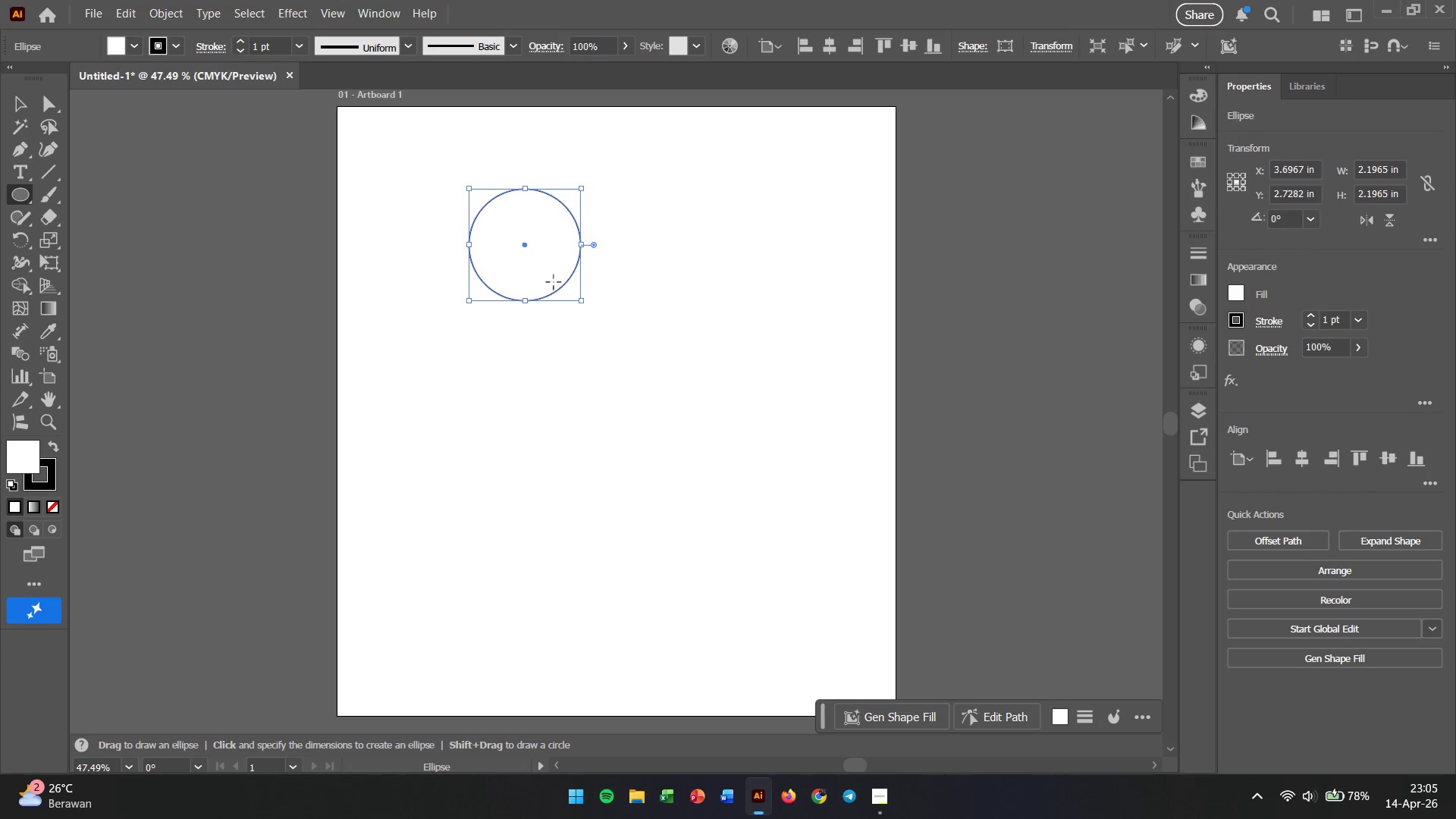 
hold_key(key=ShiftLeft, duration=5.16)
 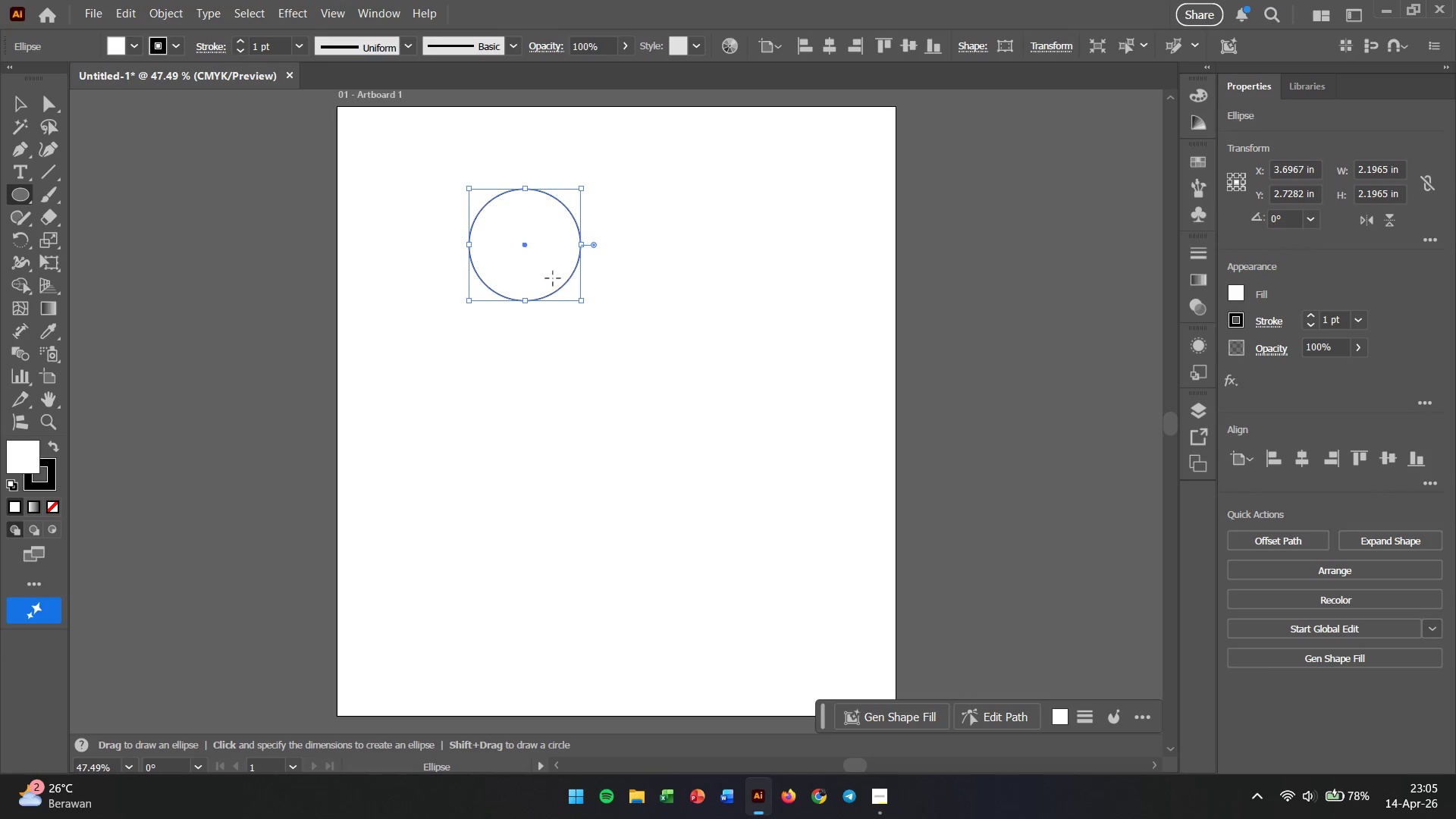 
hold_key(key=AltLeft, duration=0.81)
scroll: coordinate [540, 217], scroll_direction: up, amount: 5.0
 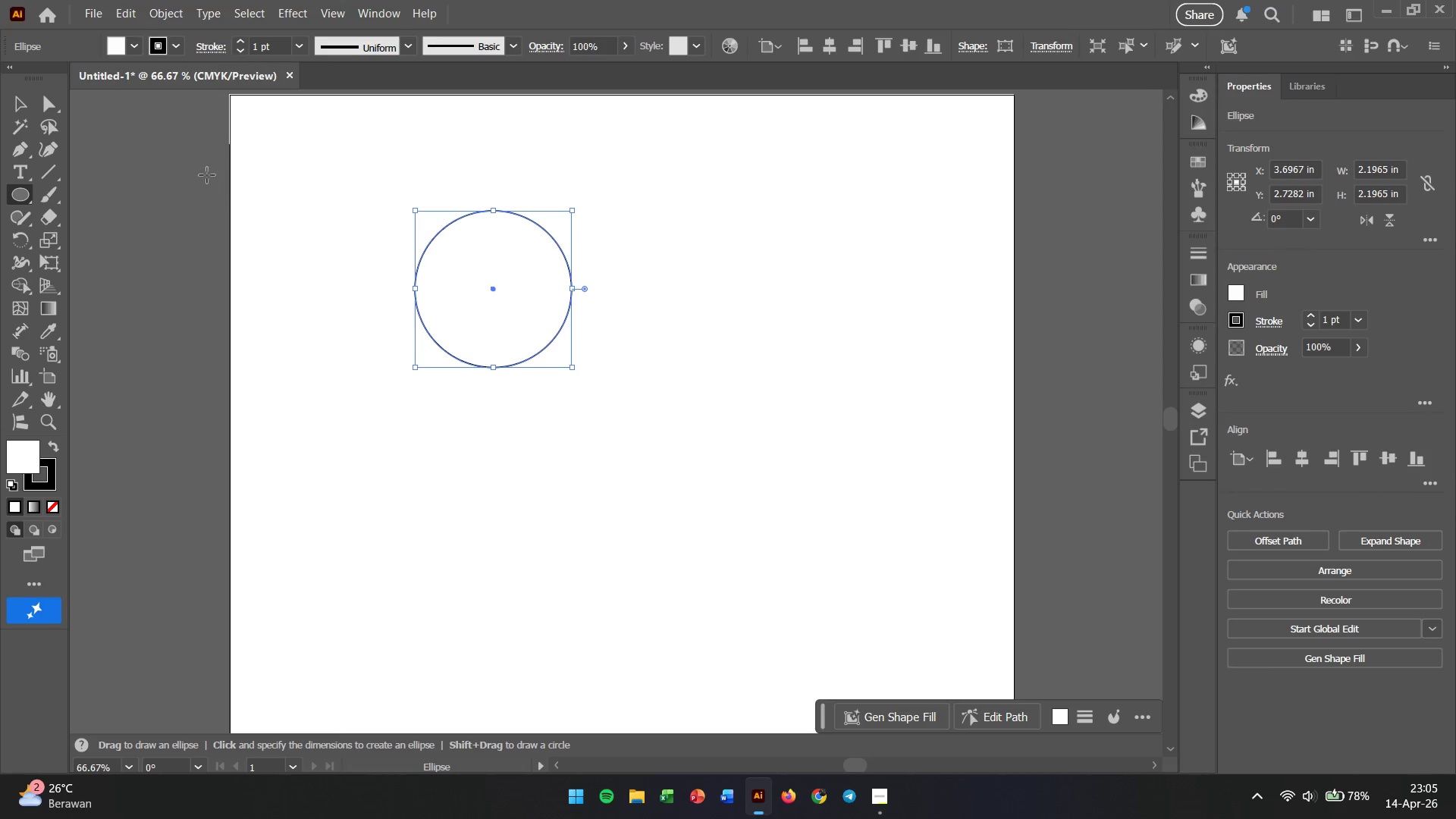 
left_click([8, 101])
 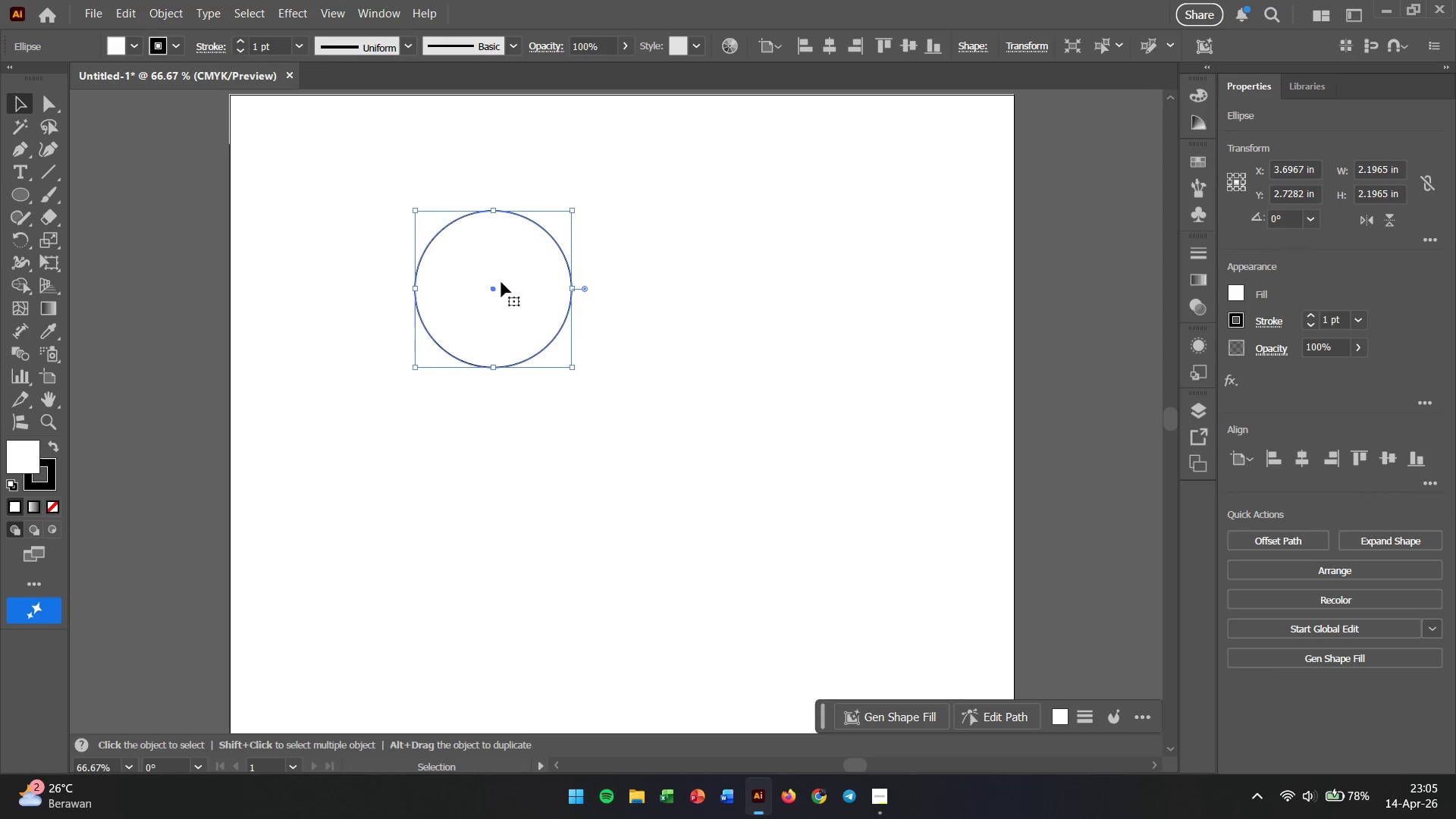 
left_click_drag(start_coordinate=[501, 281], to_coordinate=[682, 297])
 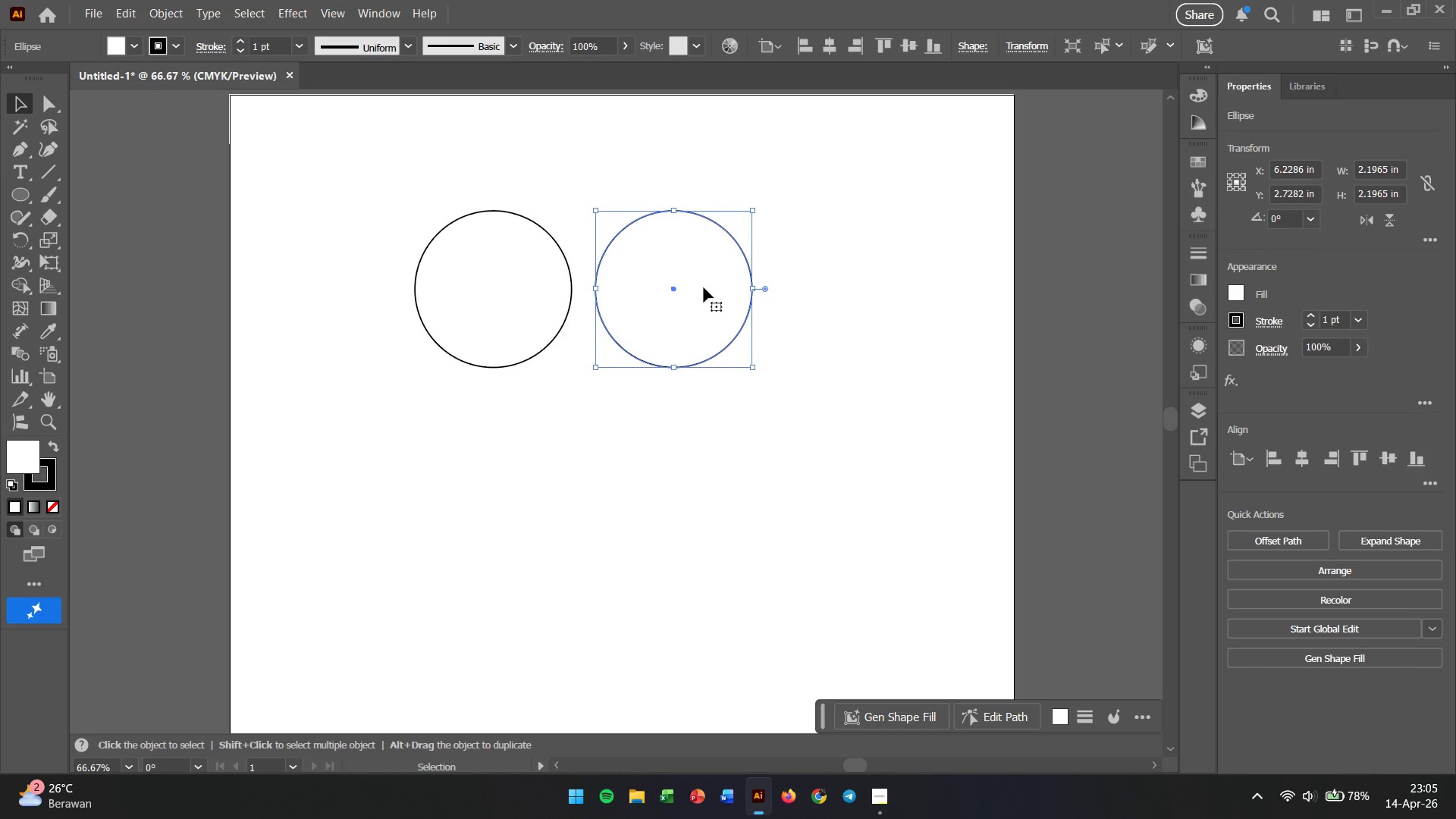 
hold_key(key=ShiftLeft, duration=2.62)
 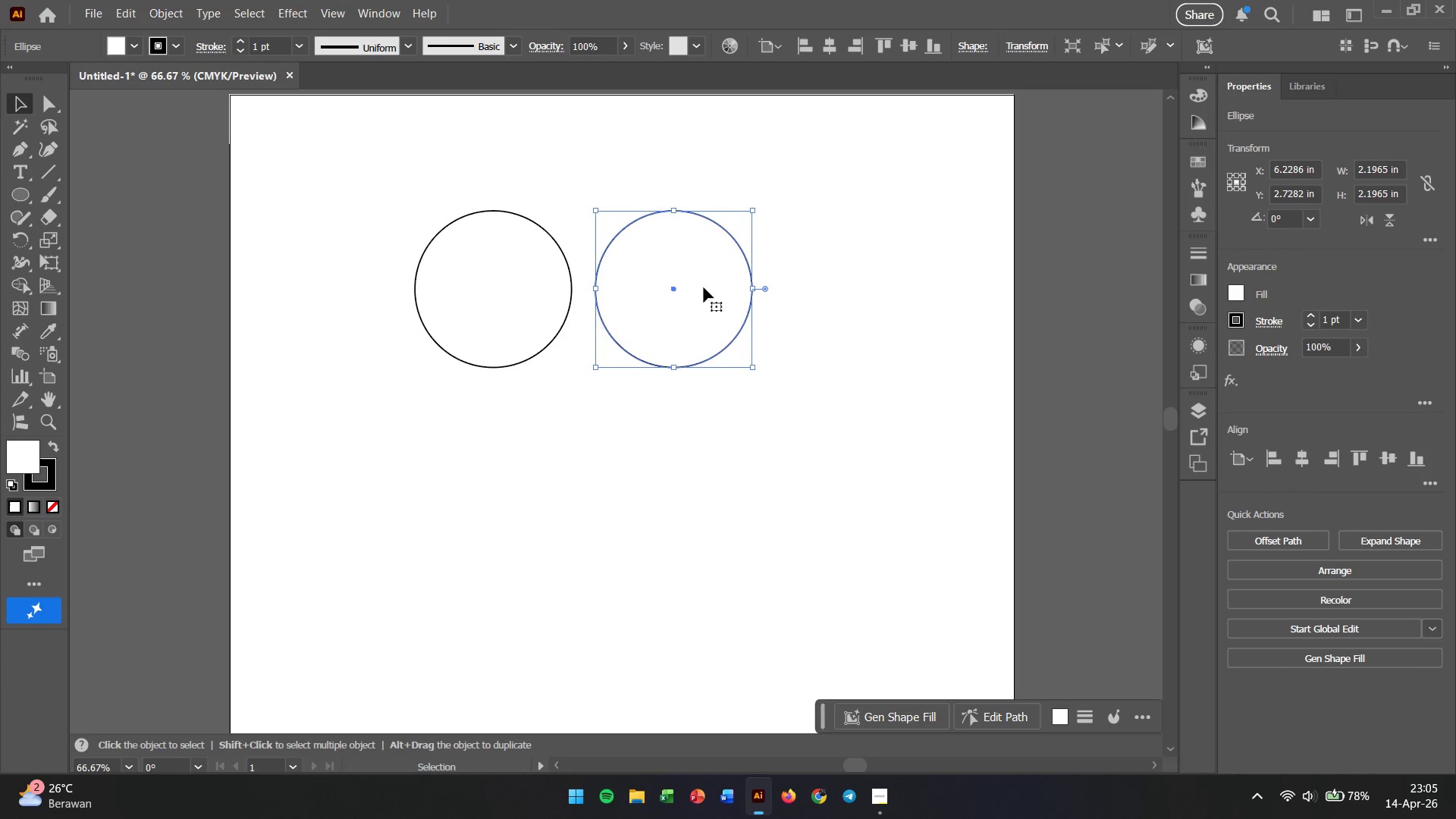 
hold_key(key=AltLeft, duration=1.59)
 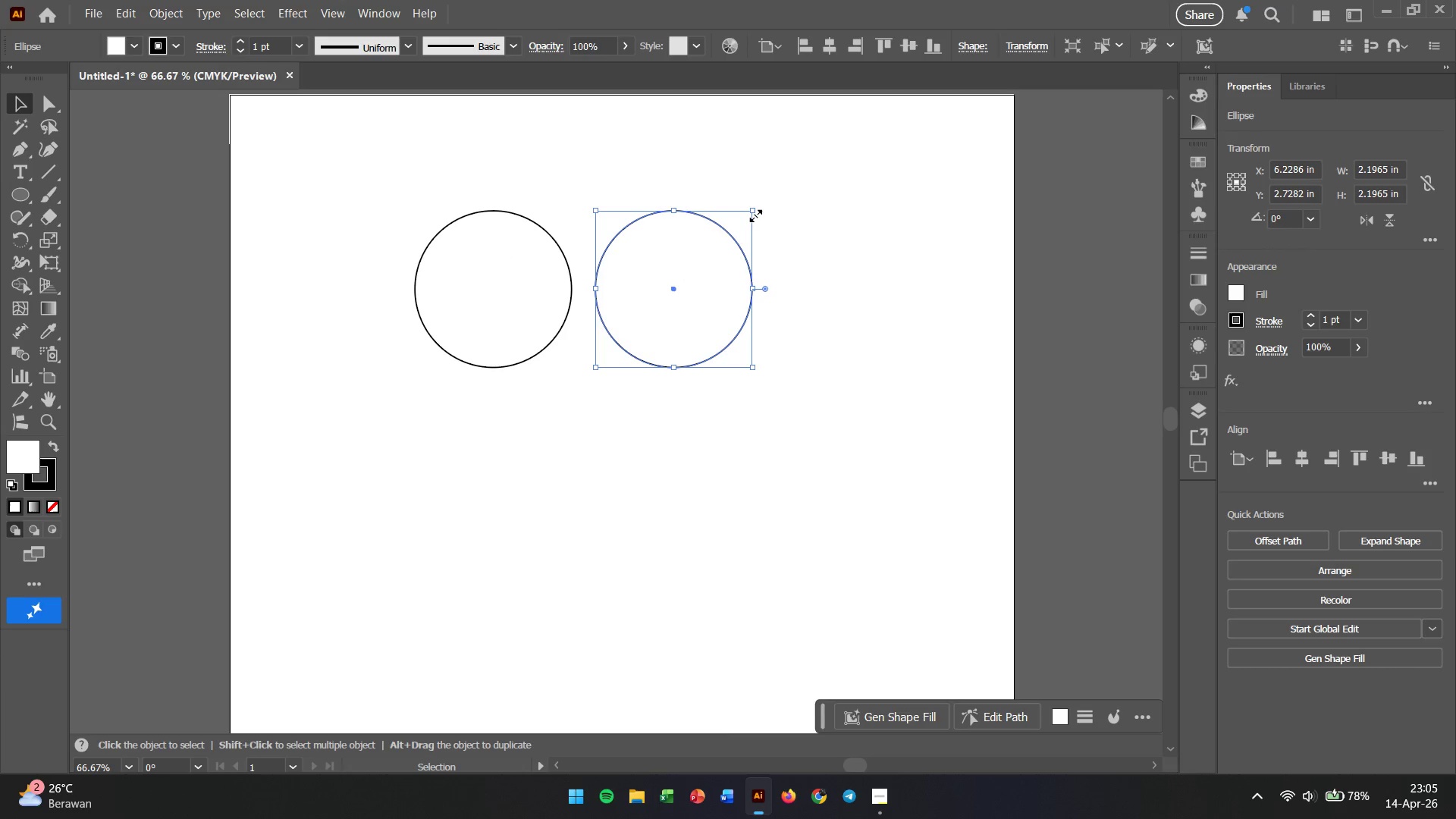 
wait(5.42)
 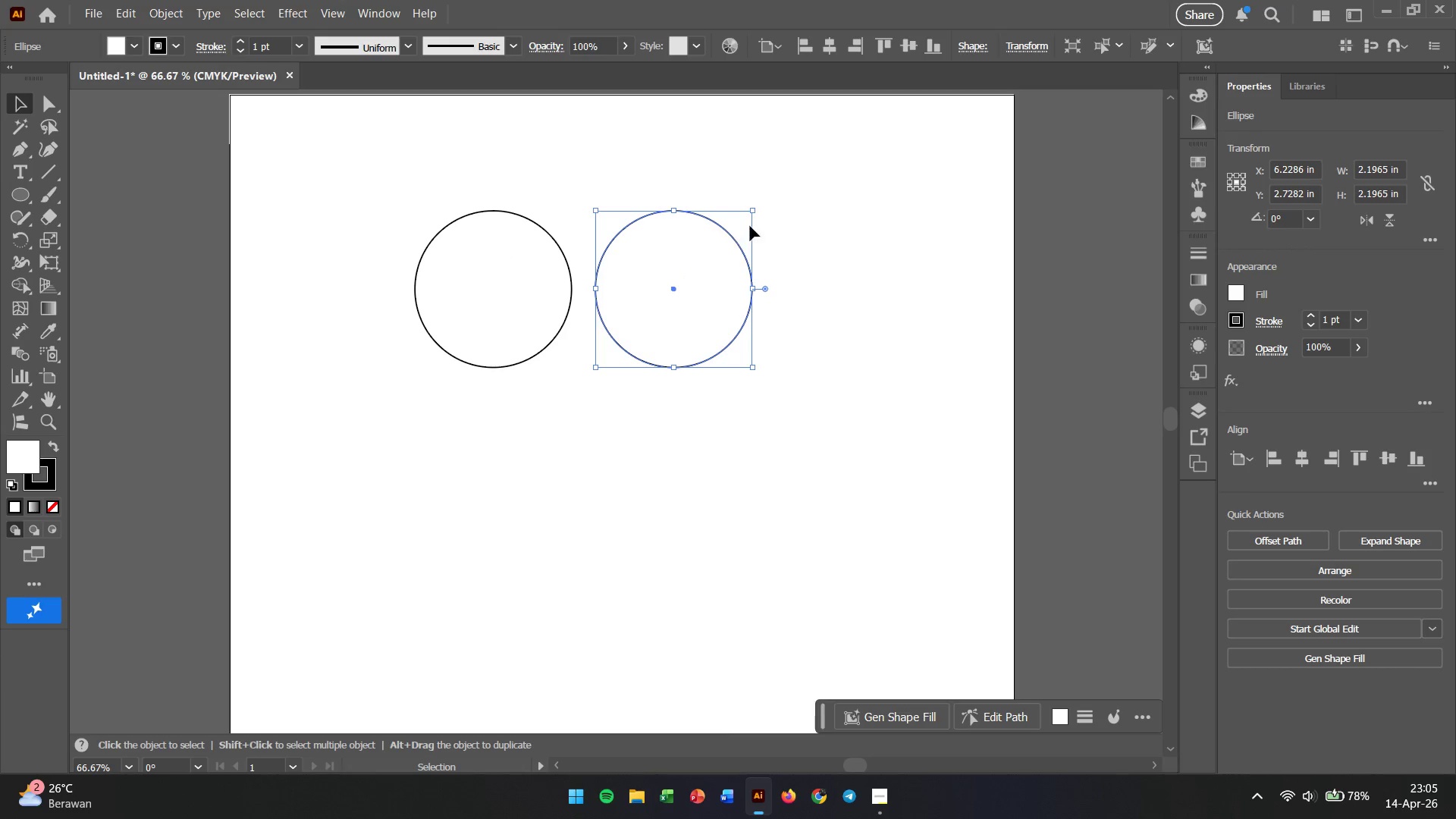 
hold_key(key=ShiftLeft, duration=3.42)
left_click_drag(start_coordinate=[754, 213], to_coordinate=[730, 237])
 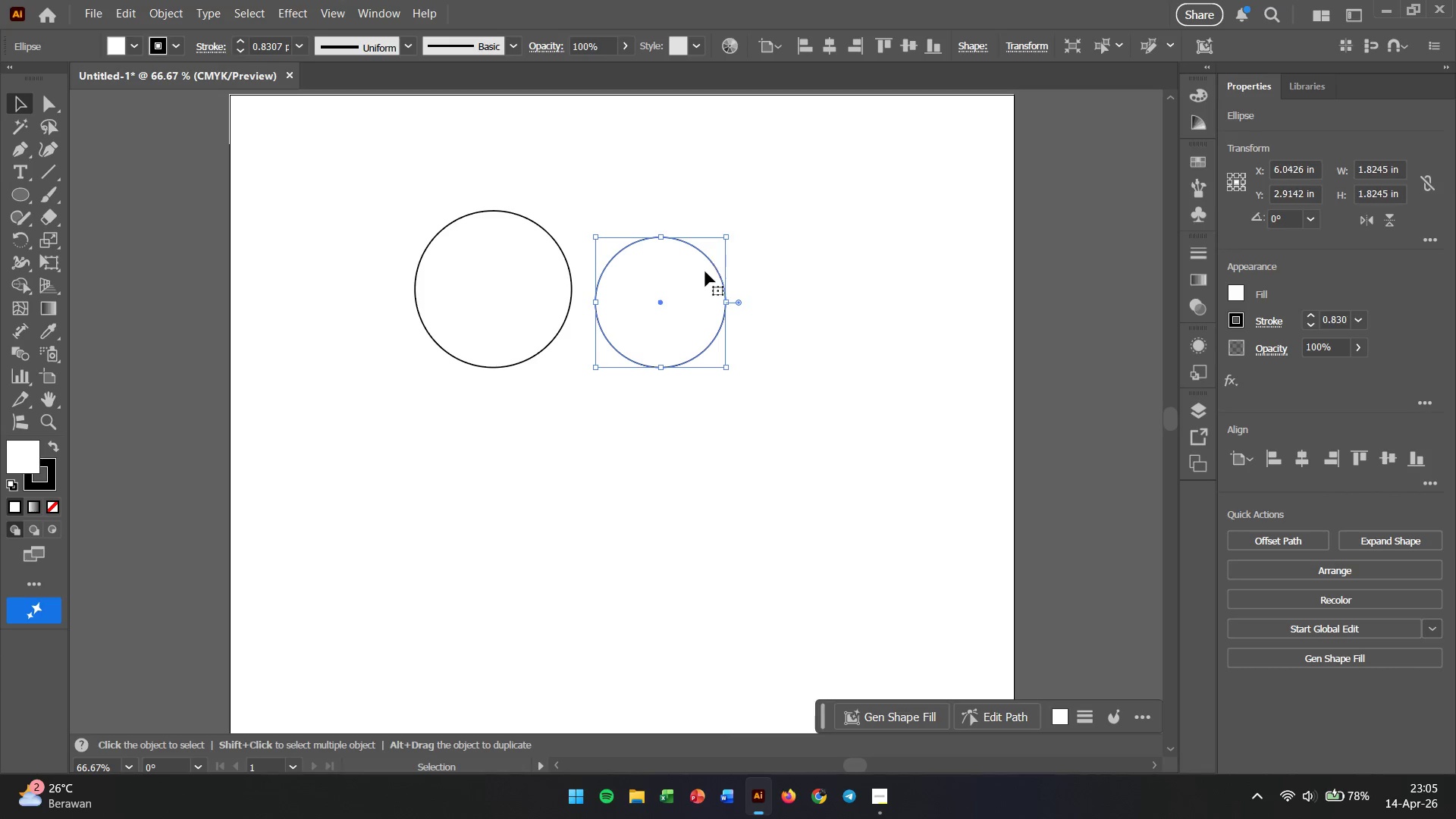 
left_click_drag(start_coordinate=[702, 274], to_coordinate=[783, 262])
 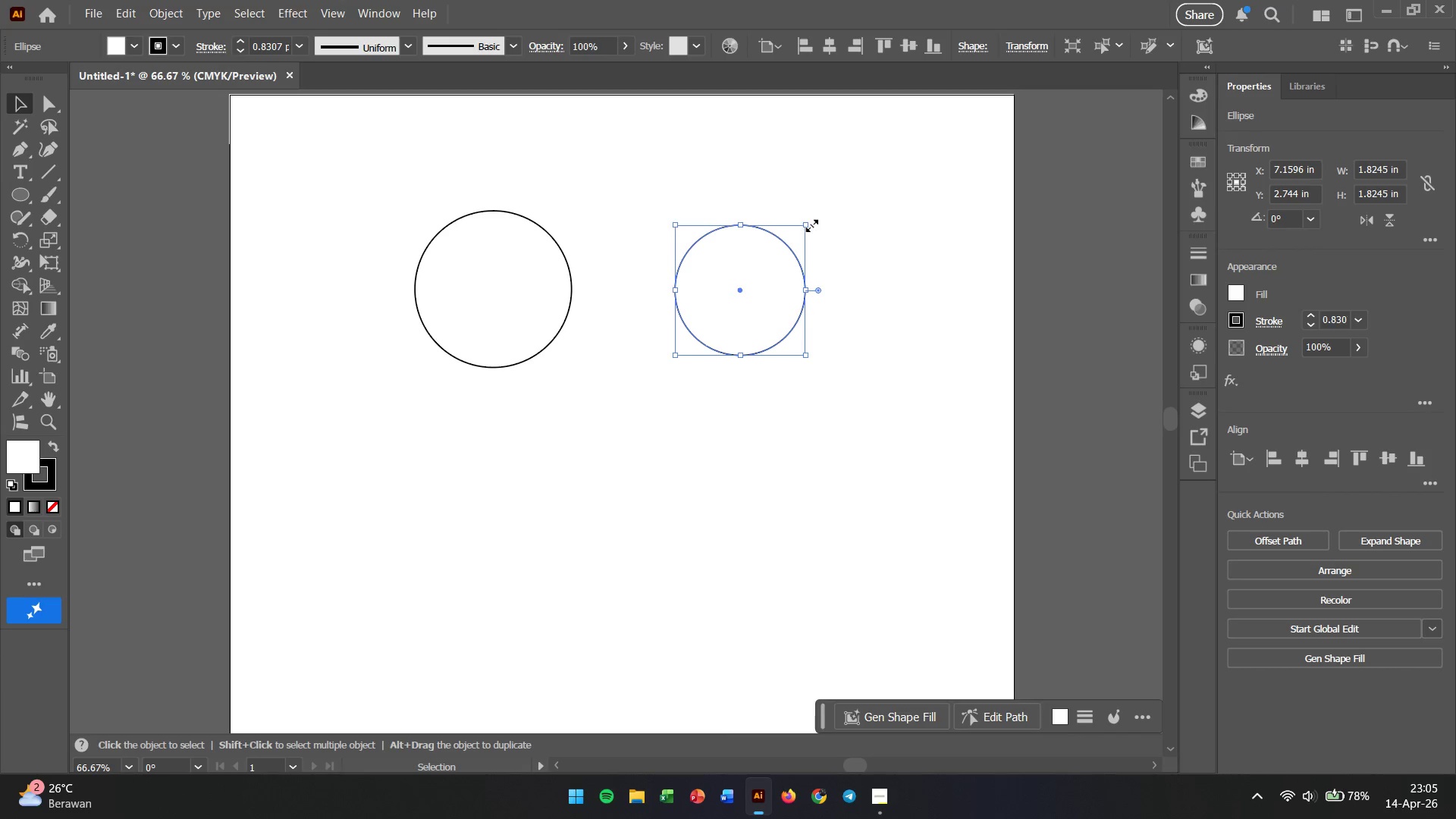 
left_click_drag(start_coordinate=[810, 224], to_coordinate=[784, 241])
 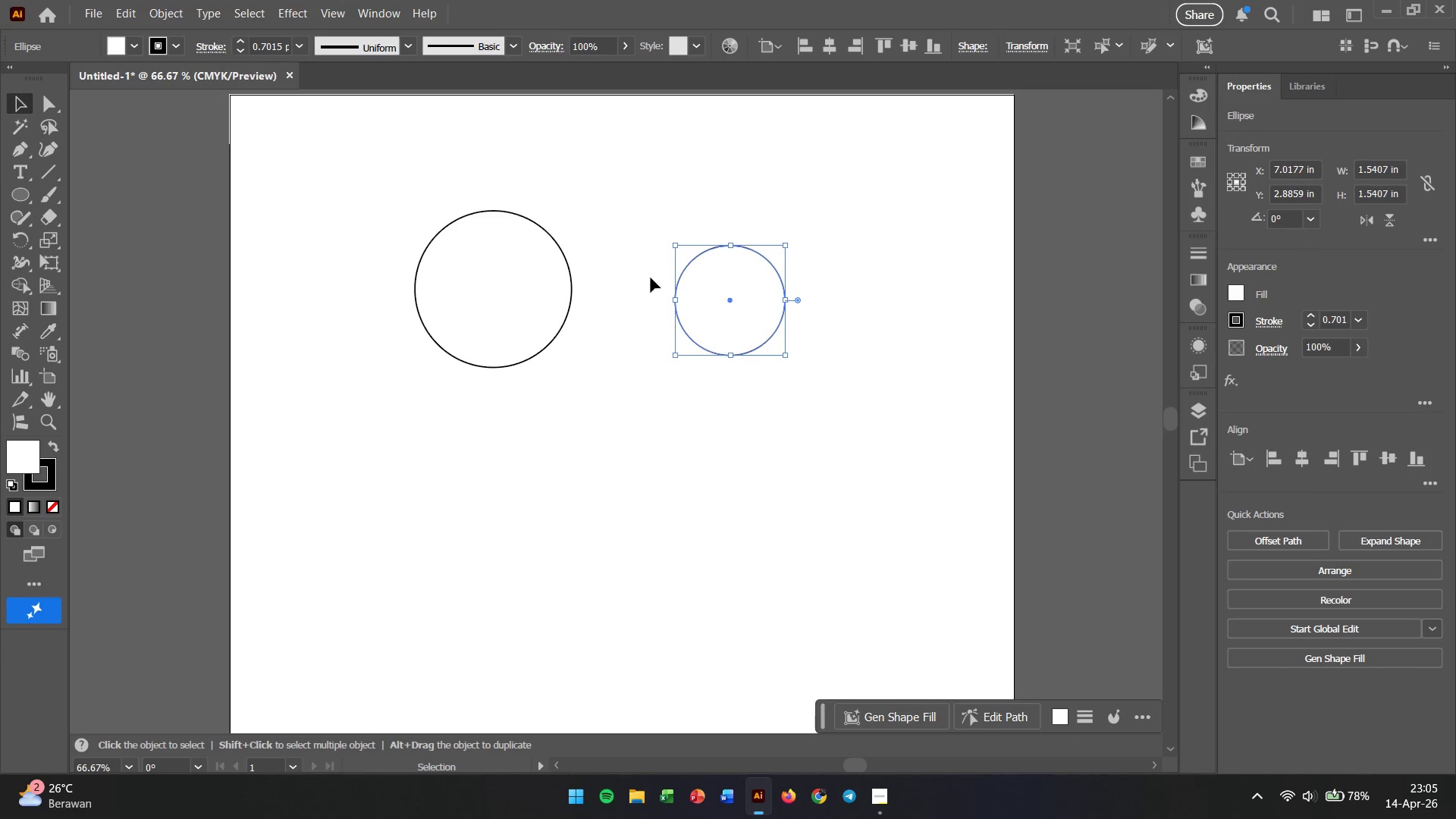 
hold_key(key=ShiftLeft, duration=0.95)
 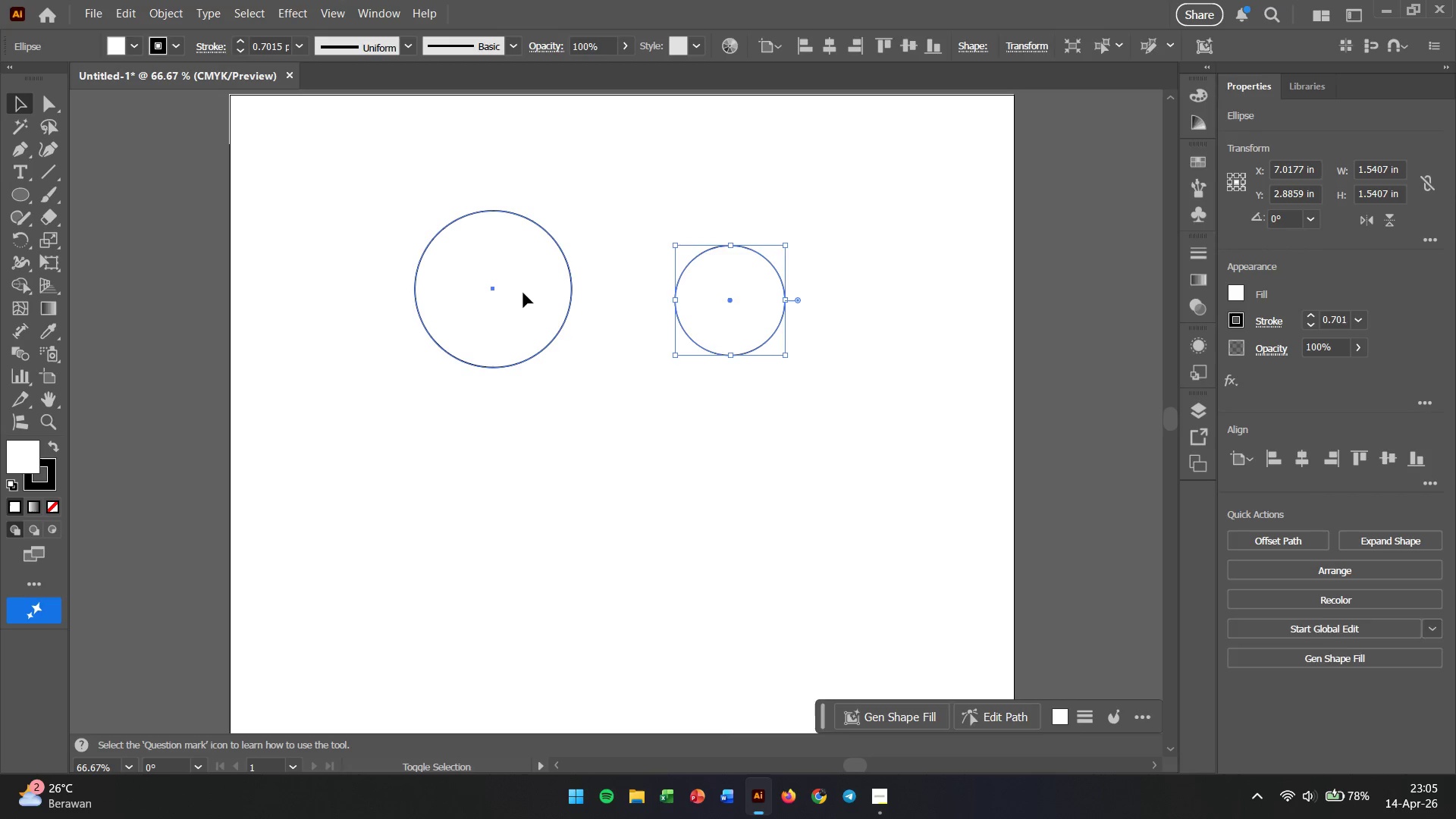 
hold_key(key=ShiftLeft, duration=1.11)
left_click([523, 293])
 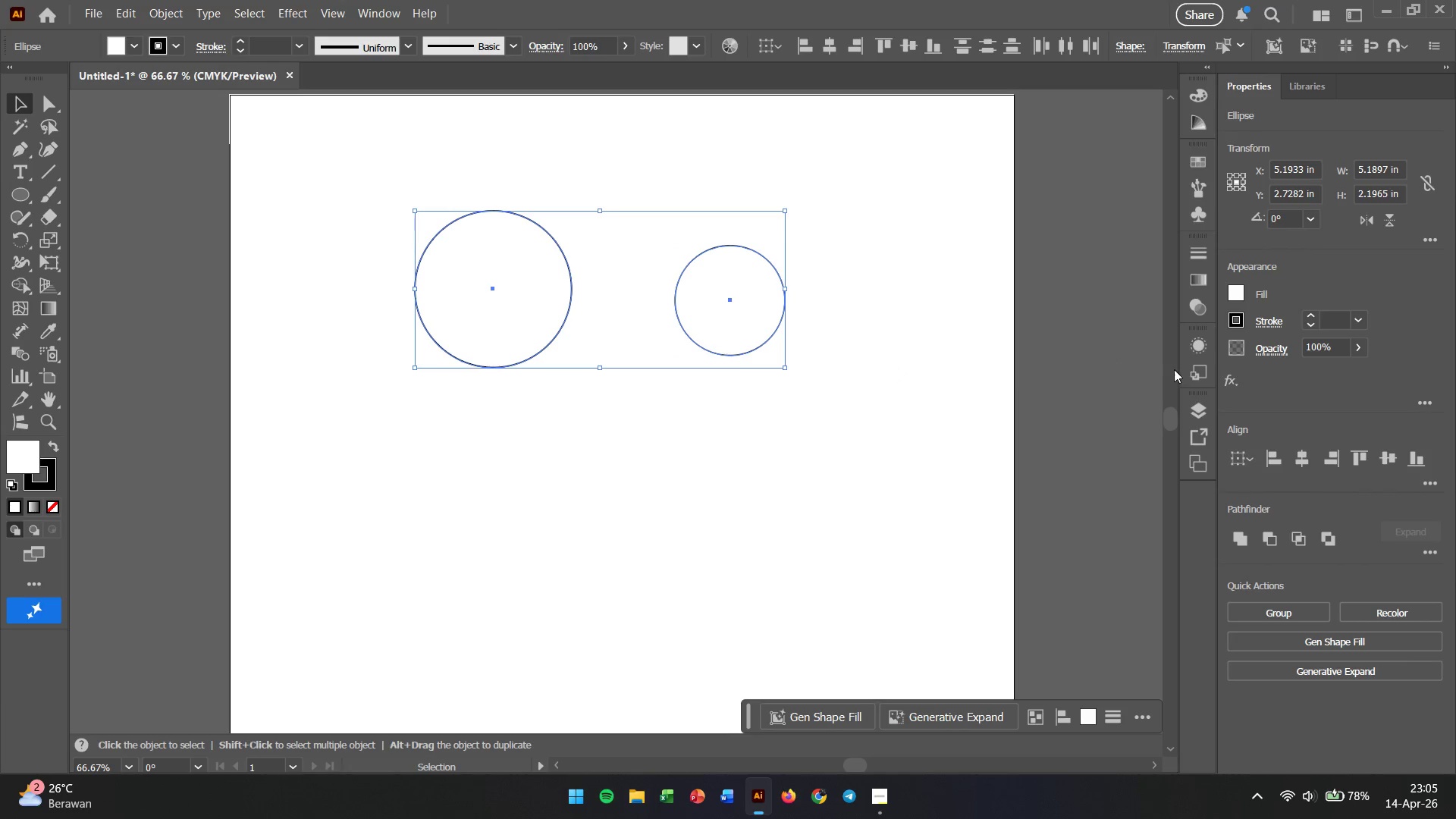 
left_click([1232, 451])
 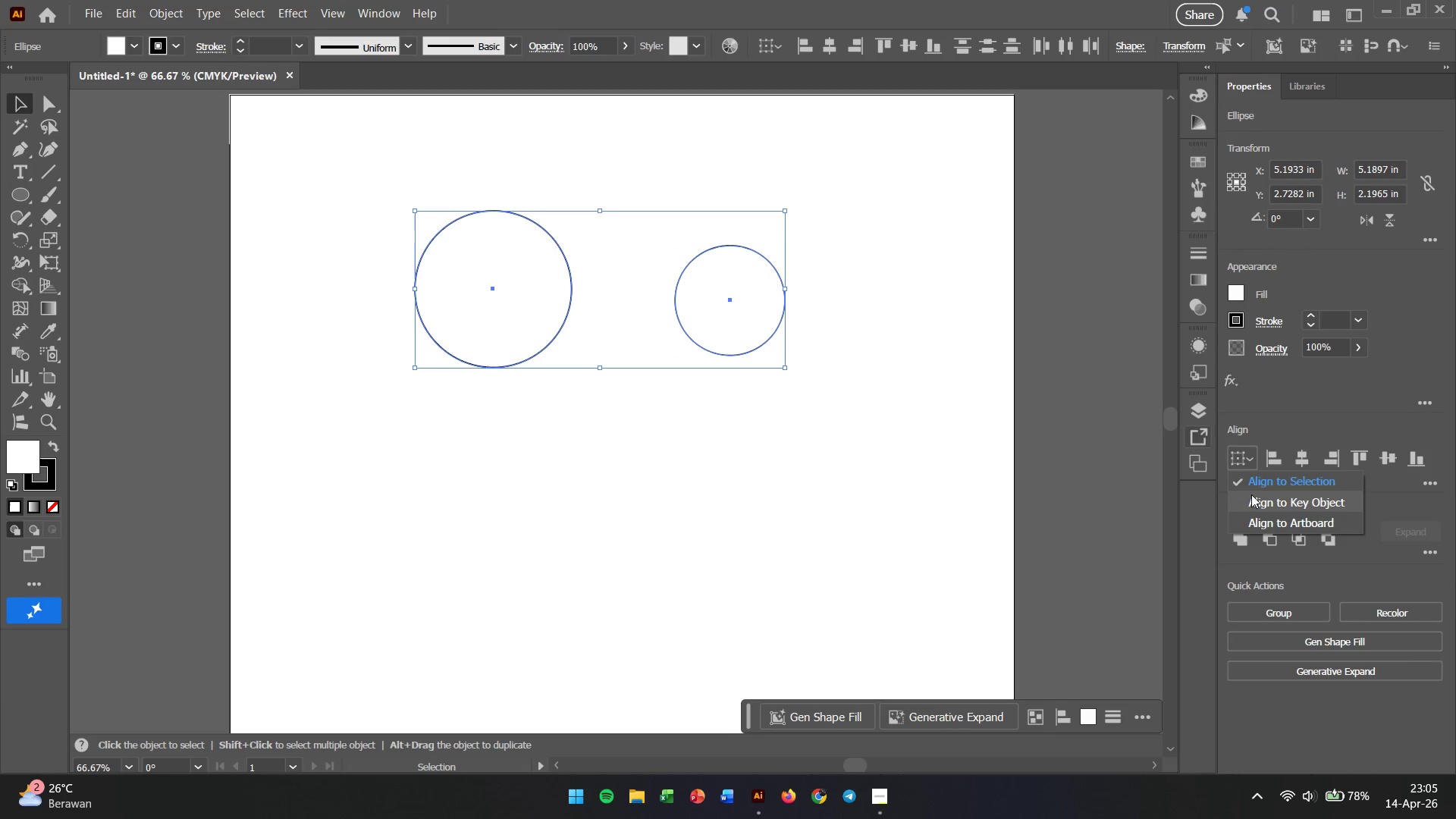 
left_click([1251, 494])
 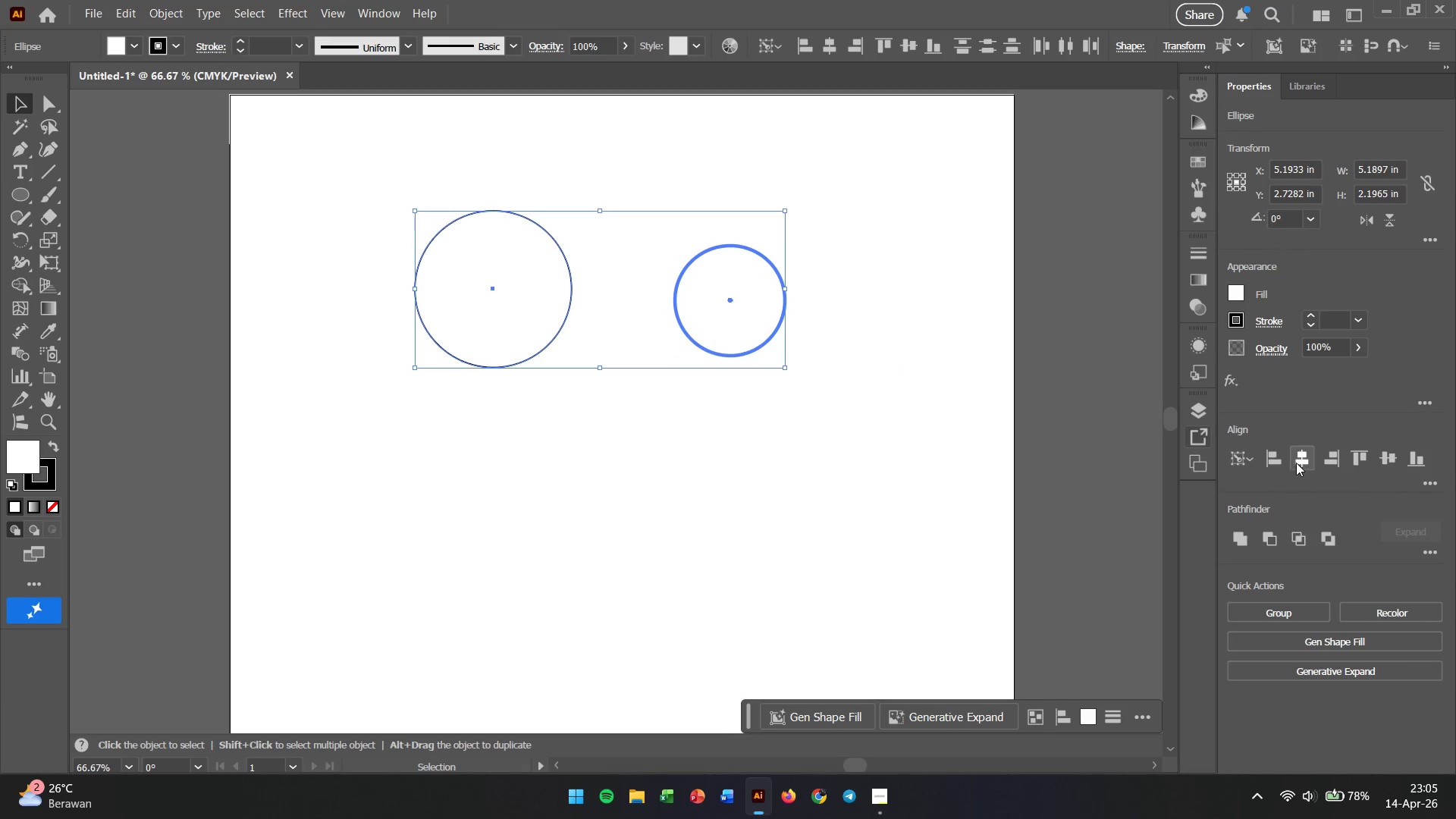 
left_click([1304, 459])
 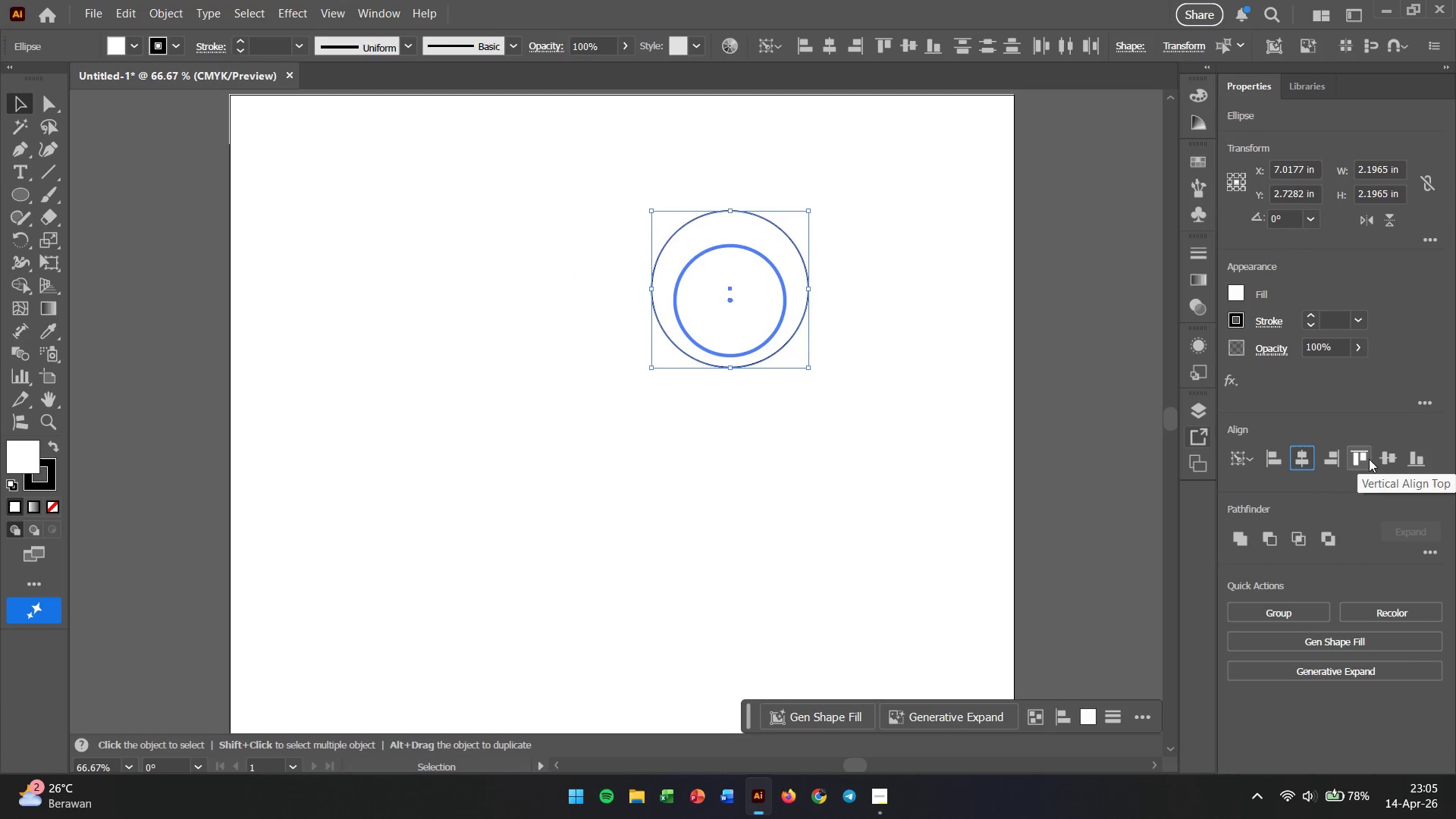 
left_click([1388, 459])
 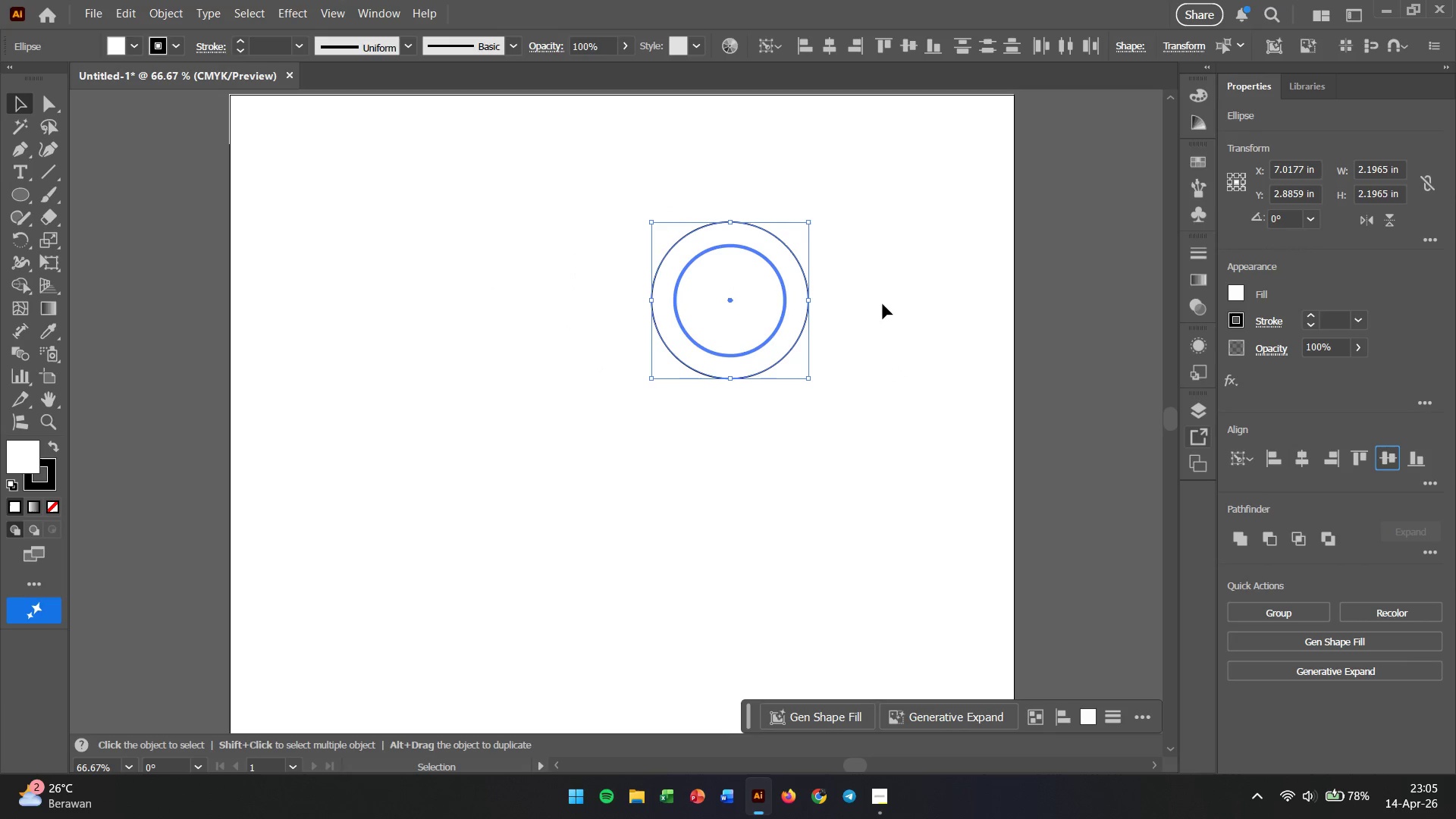 
left_click([883, 304])
 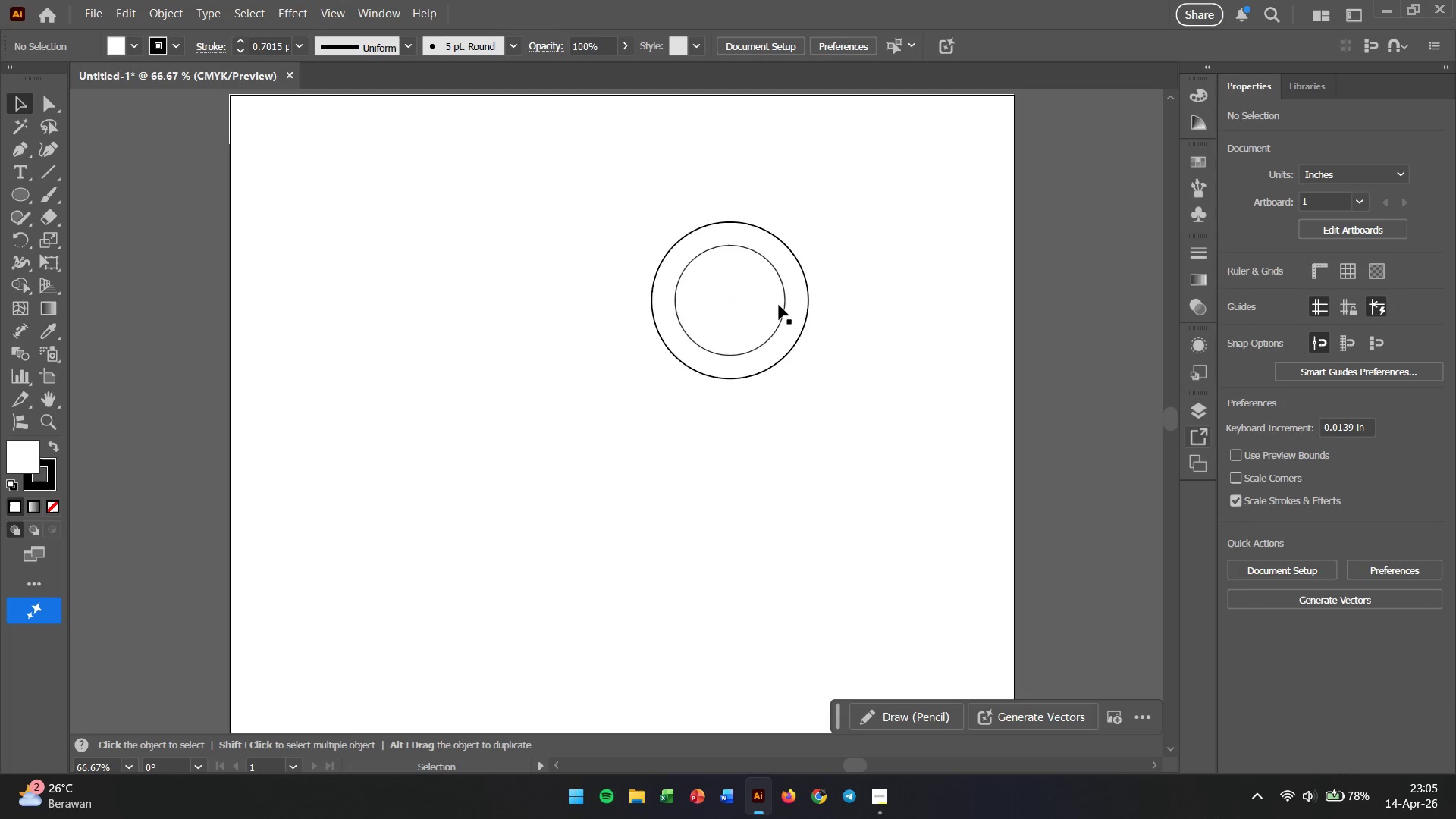 
key(Alt+AltLeft)
 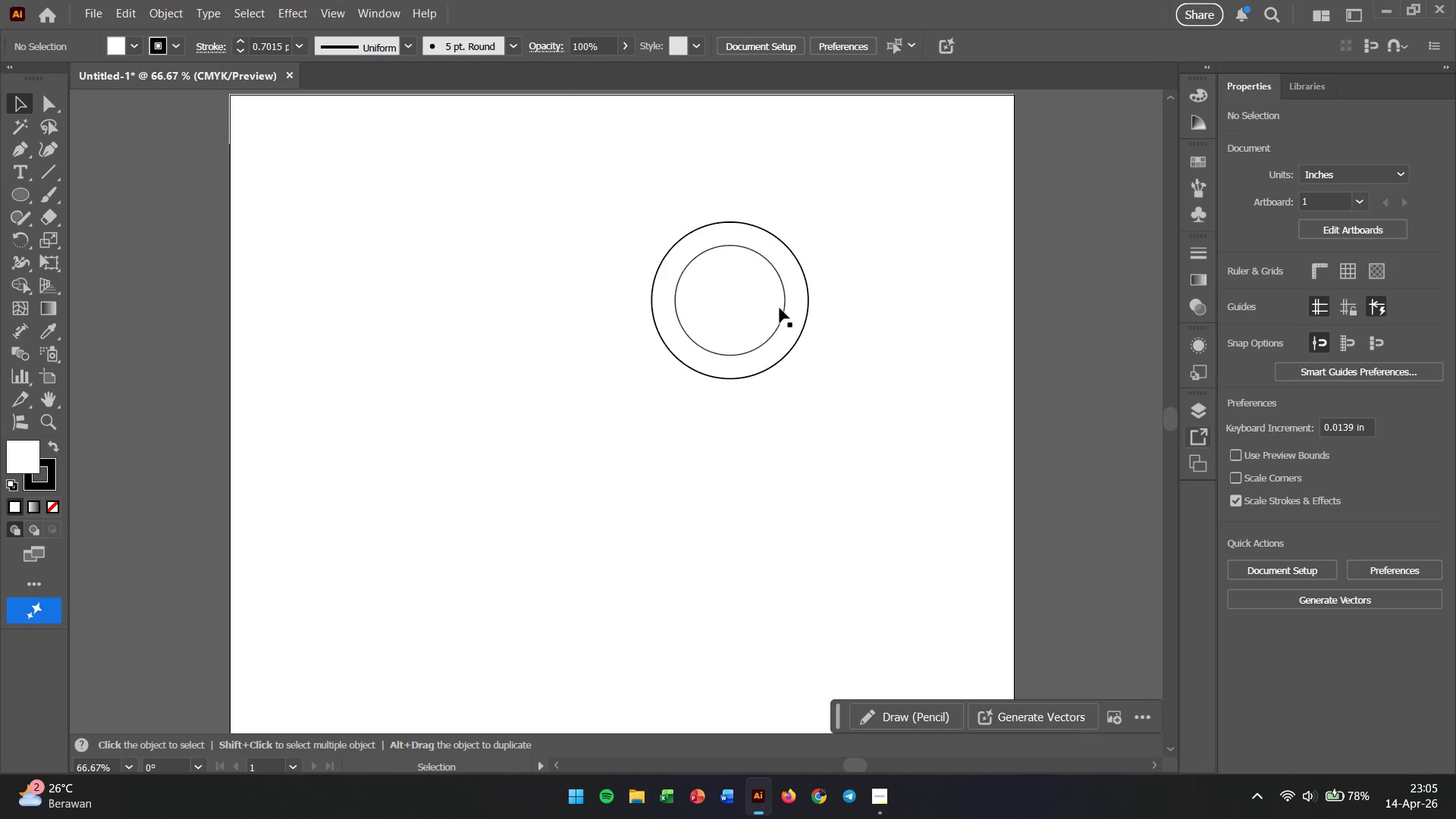 
scroll: coordinate [780, 308], scroll_direction: up, amount: 1.0
 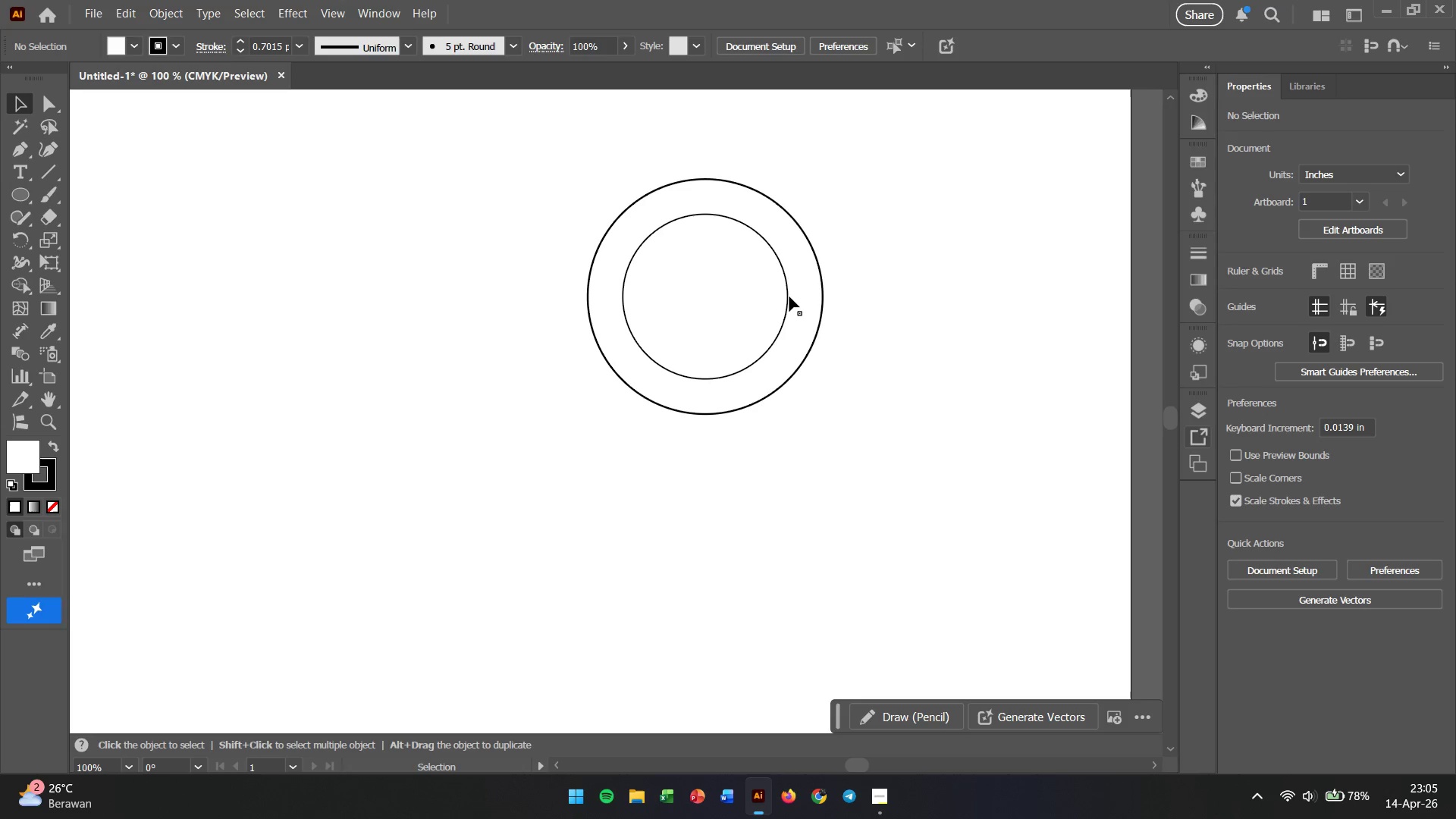 
left_click([789, 296])
 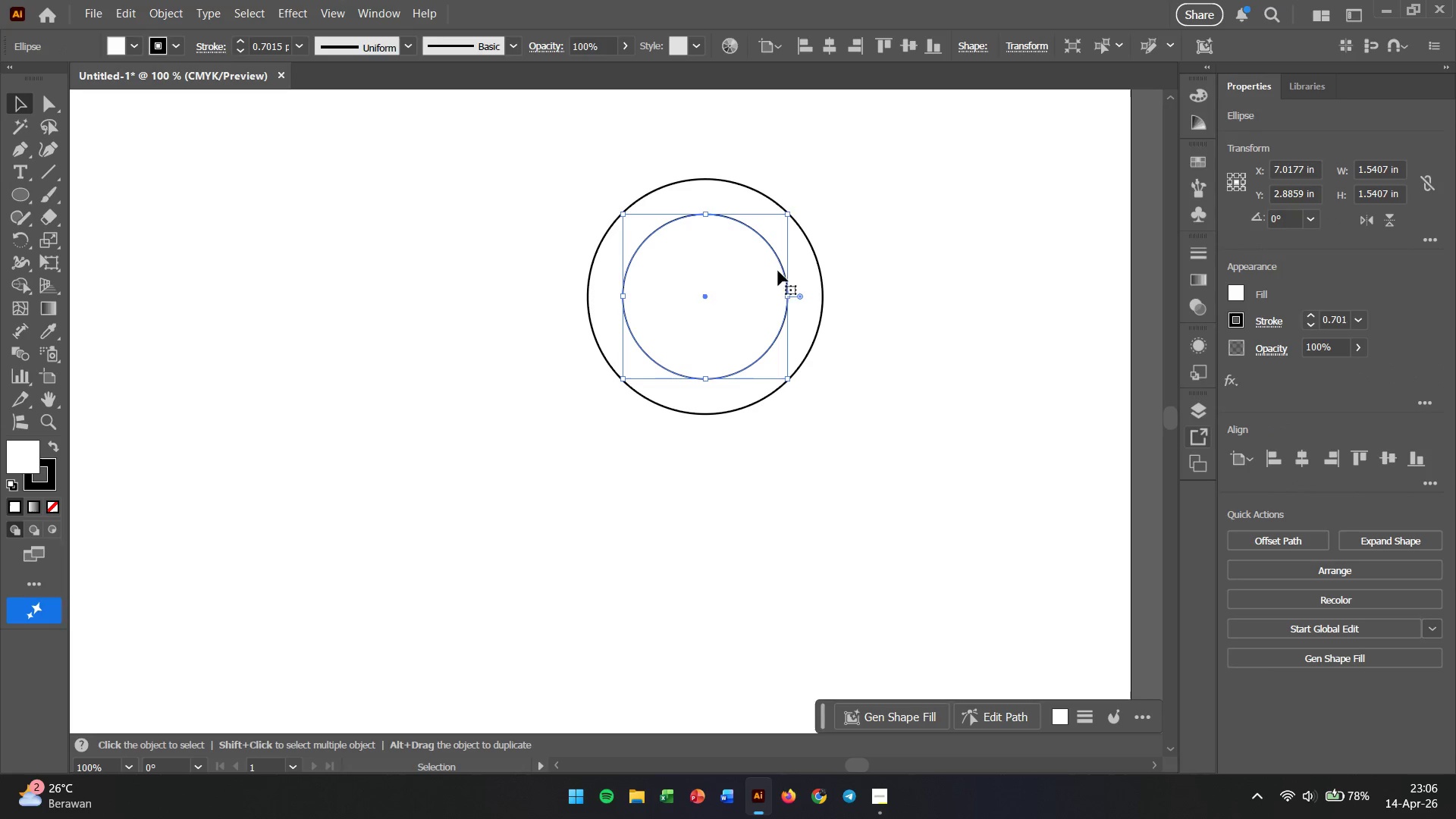 
hold_key(key=ShiftLeft, duration=0.88)
left_click([808, 238])
 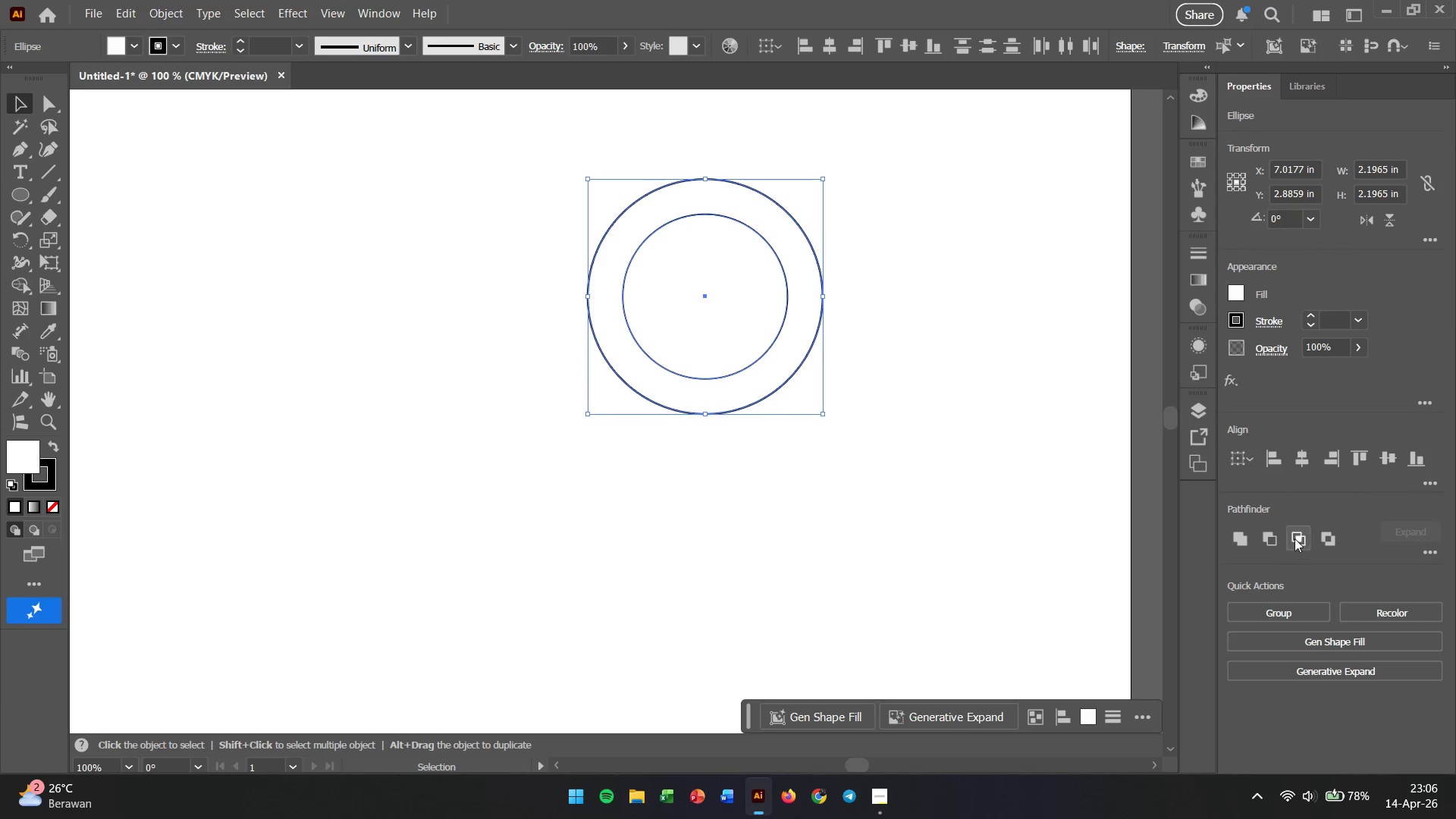 
left_click([1302, 537])
 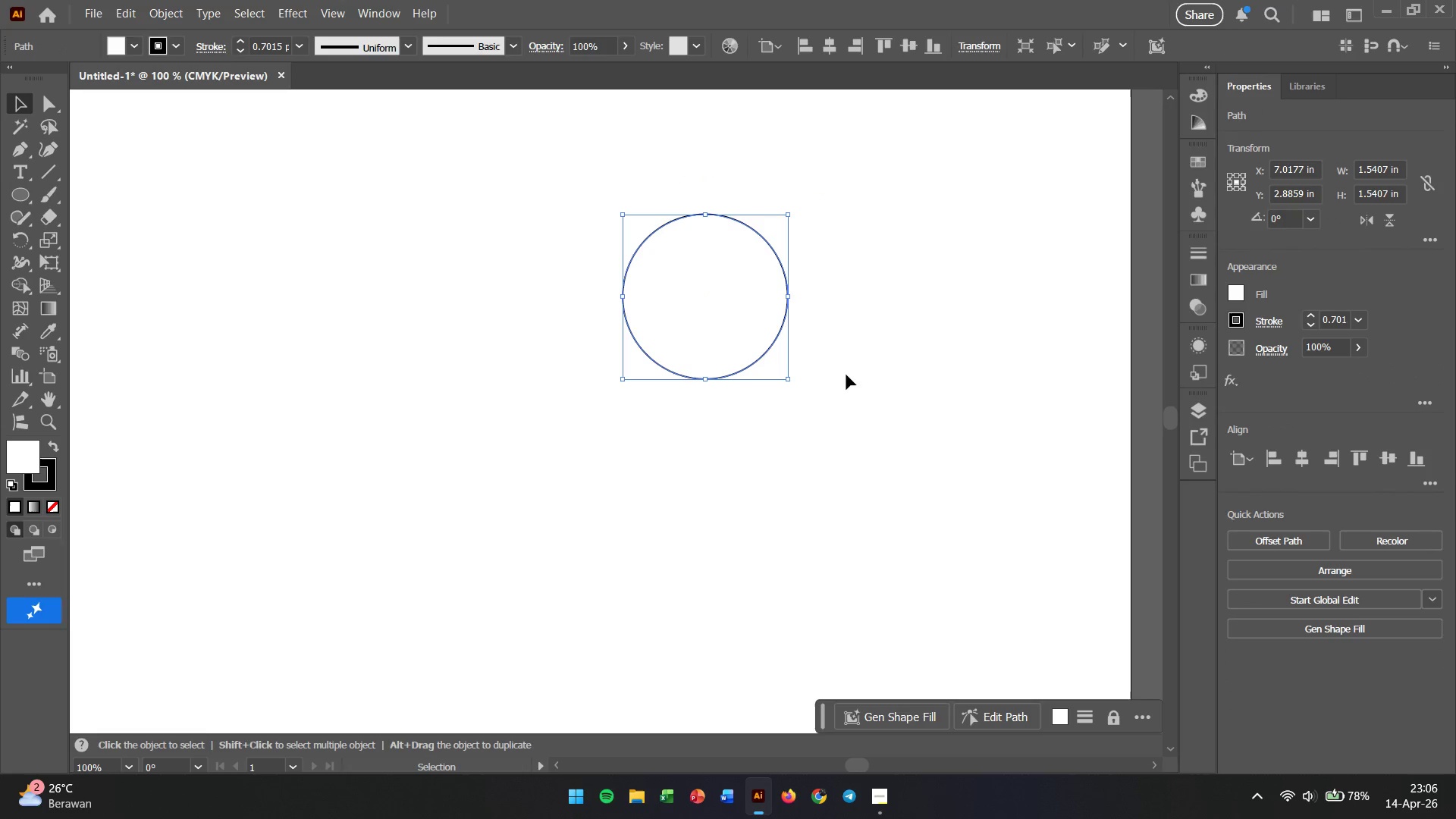 
key(Control+Z)
 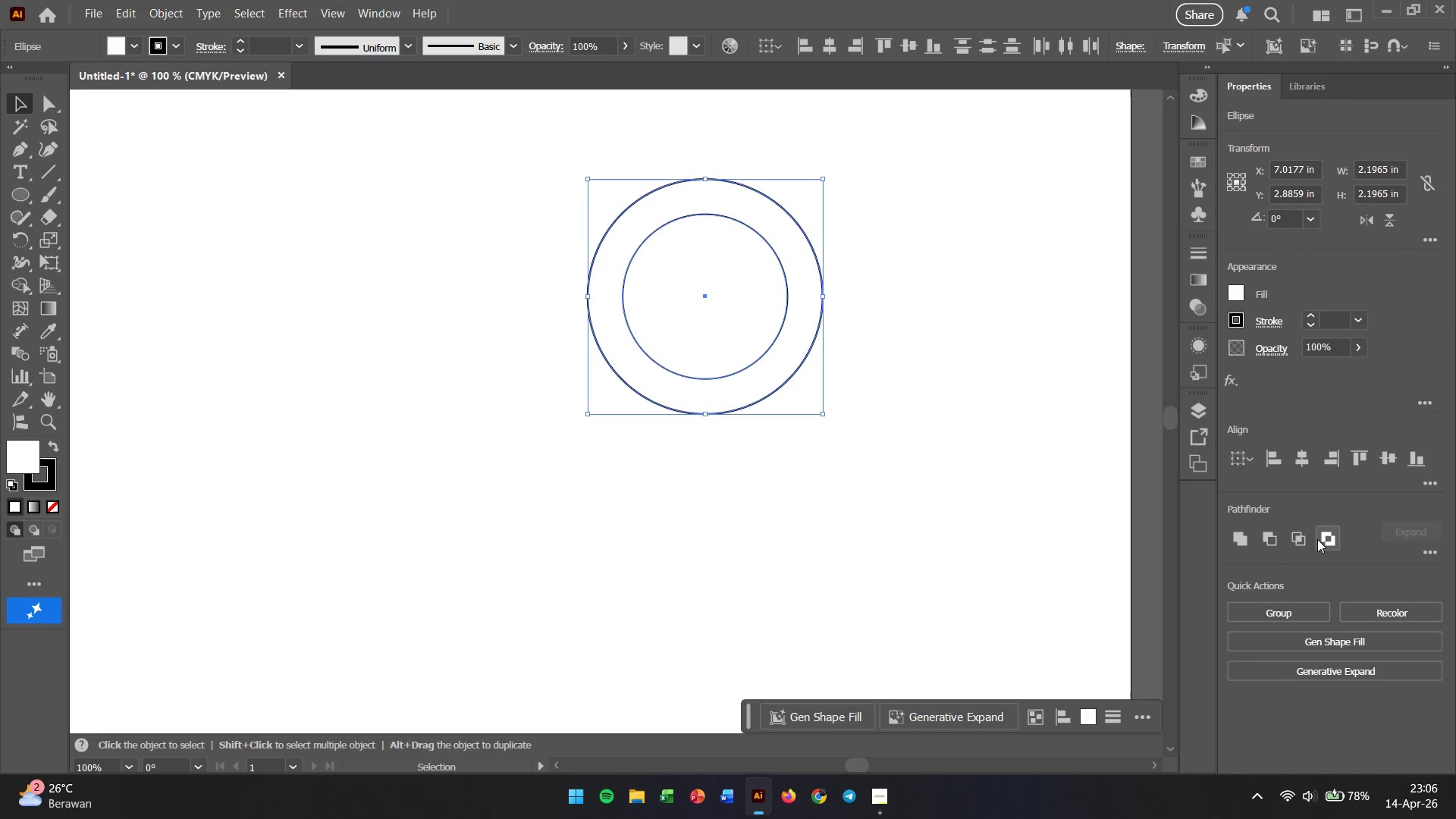 
left_click([1326, 539])
 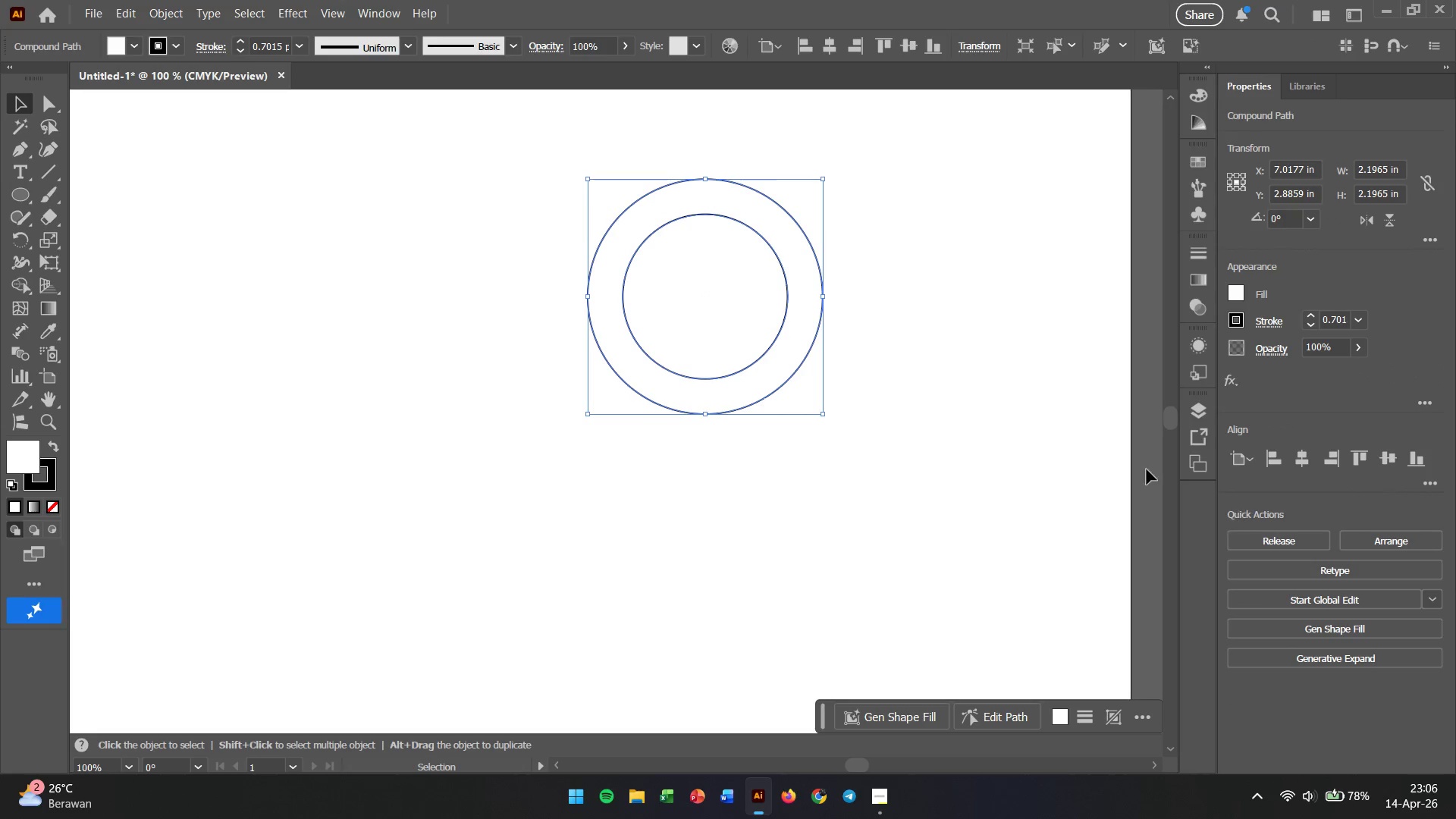 
left_click([1051, 408])
 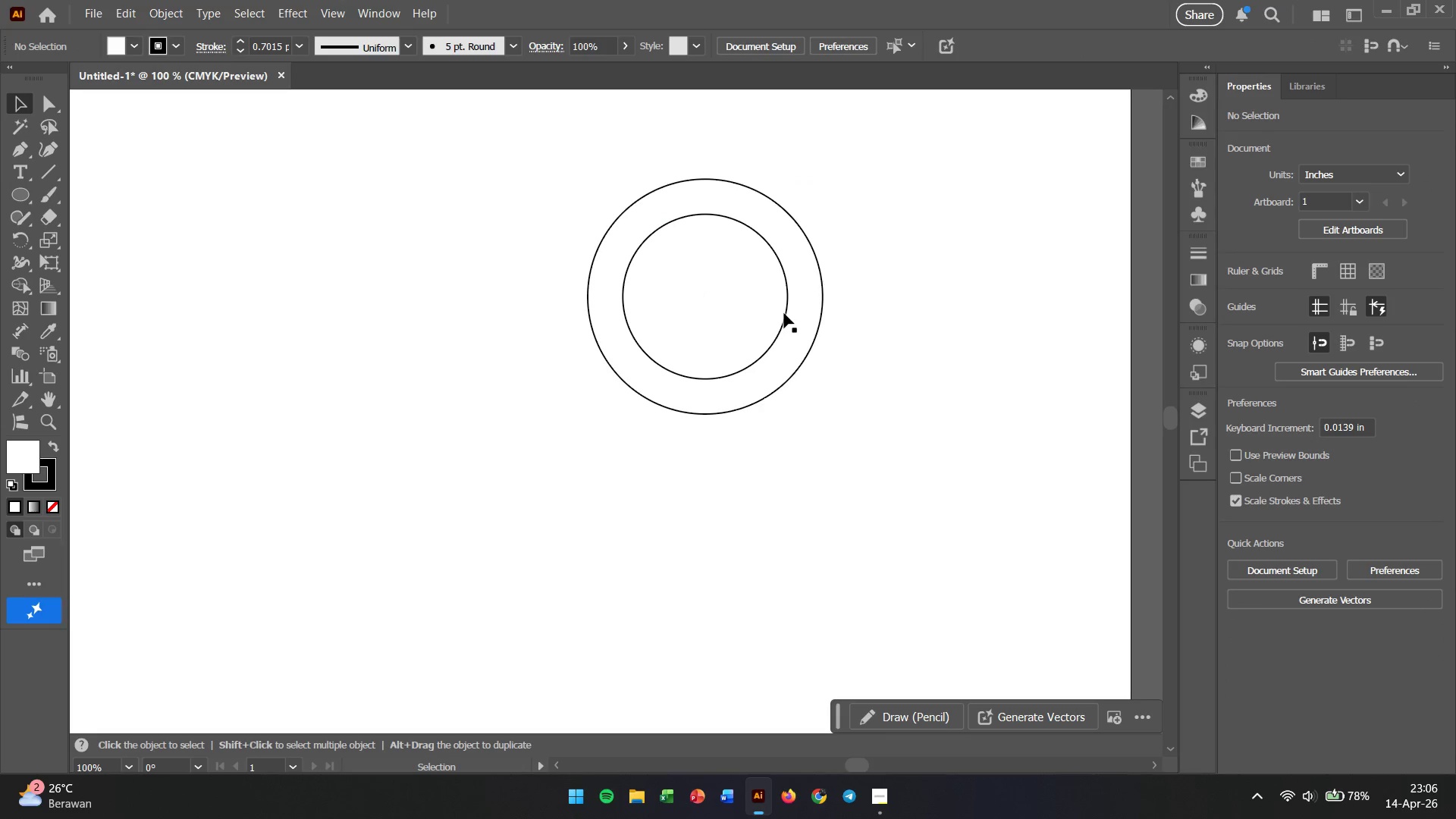 
left_click_drag(start_coordinate=[784, 313], to_coordinate=[679, 350])
 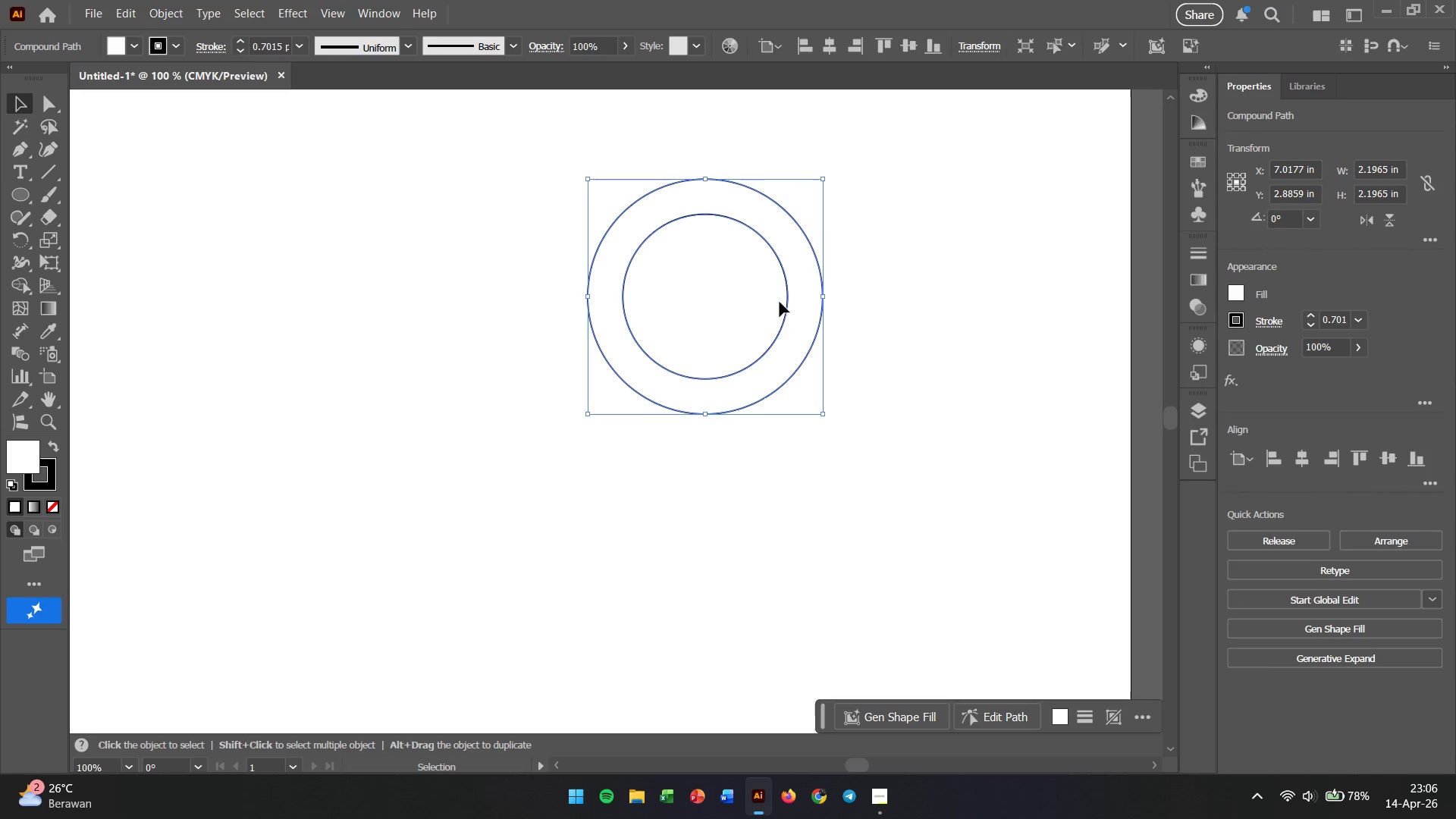 
left_click_drag(start_coordinate=[788, 300], to_coordinate=[510, 324])
 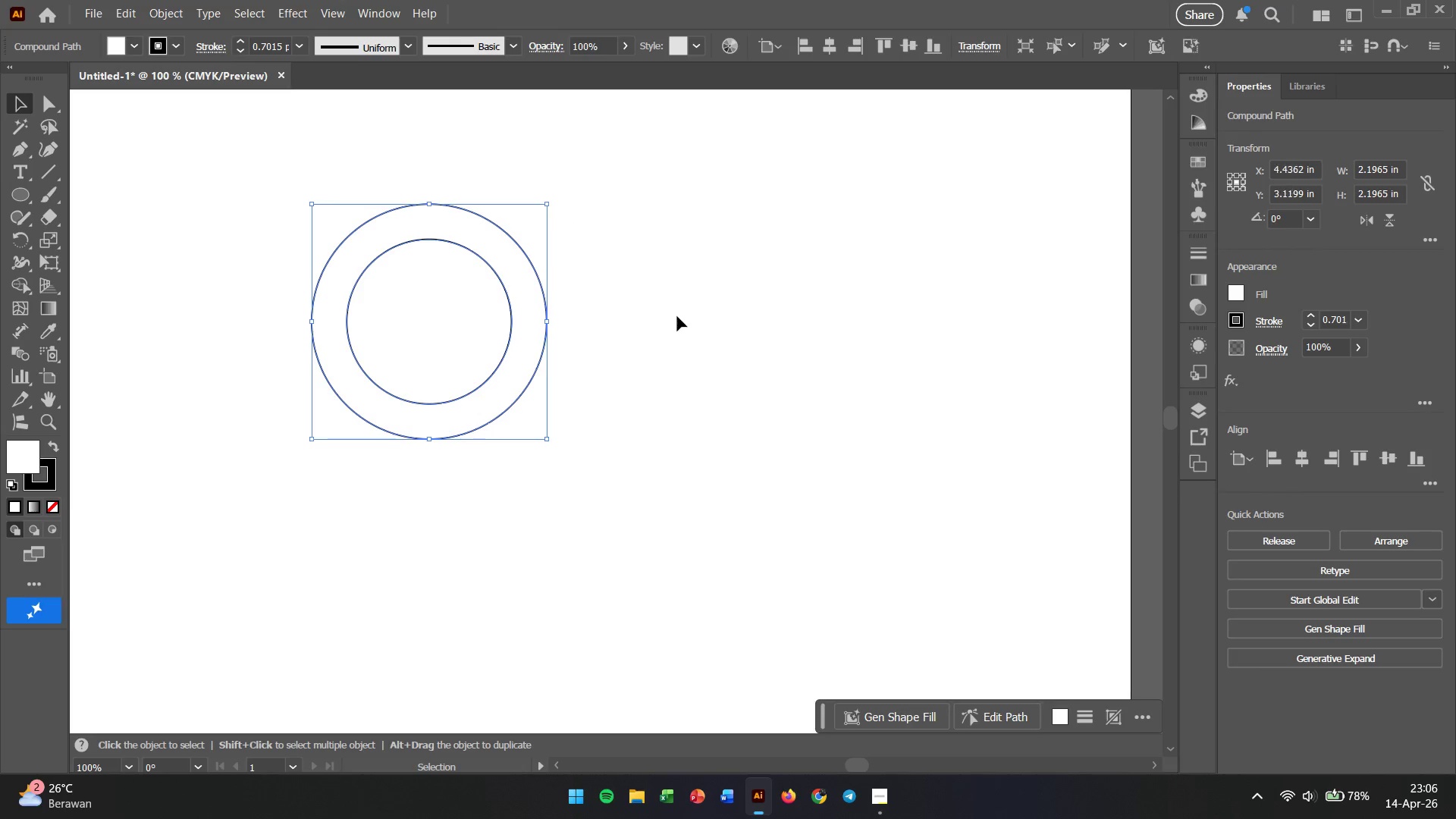 
left_click([677, 316])
 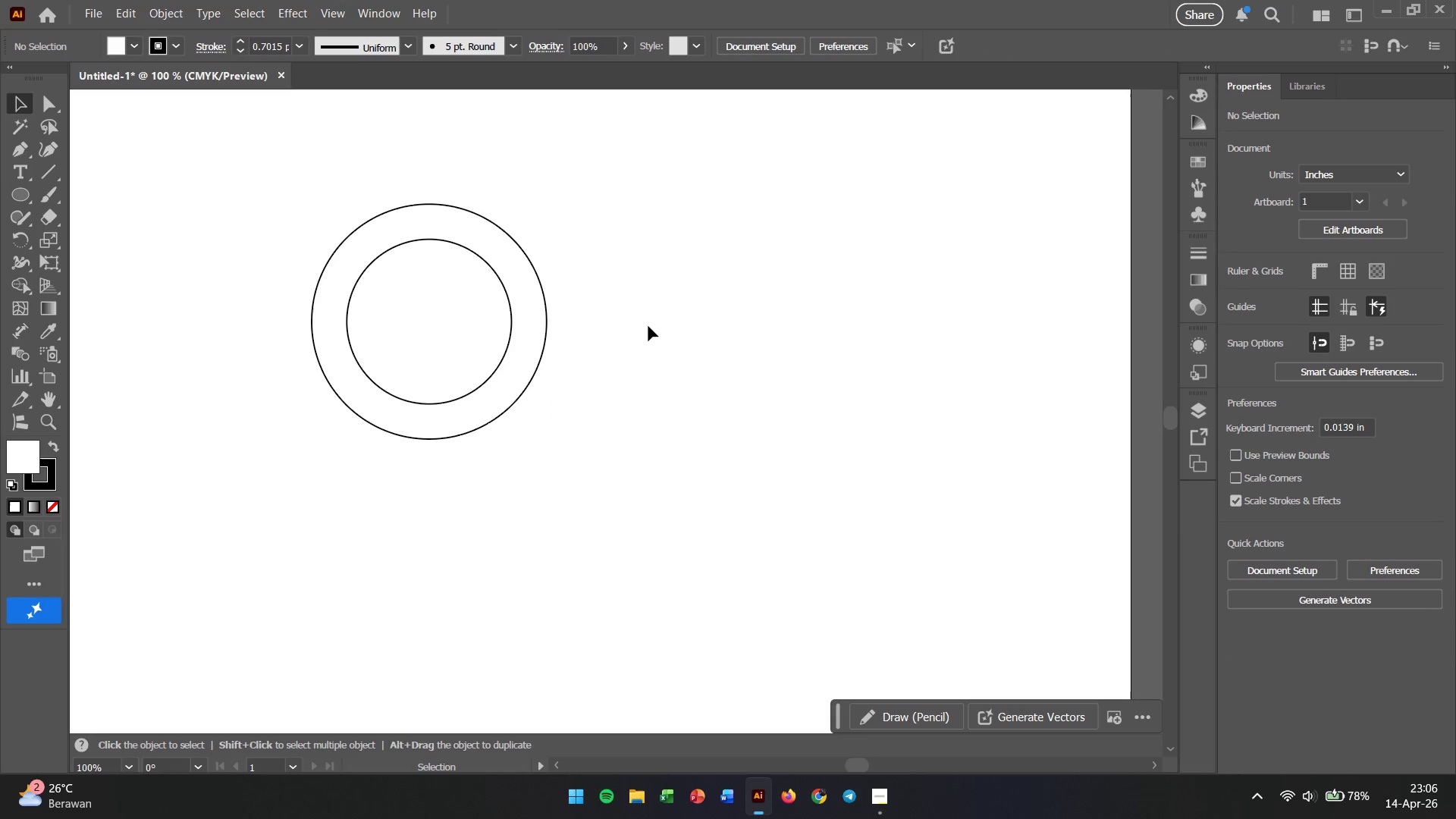 
hold_key(key=AltLeft, duration=1.98)
scroll: coordinate [647, 383], scroll_direction: none, amount: 0.0
 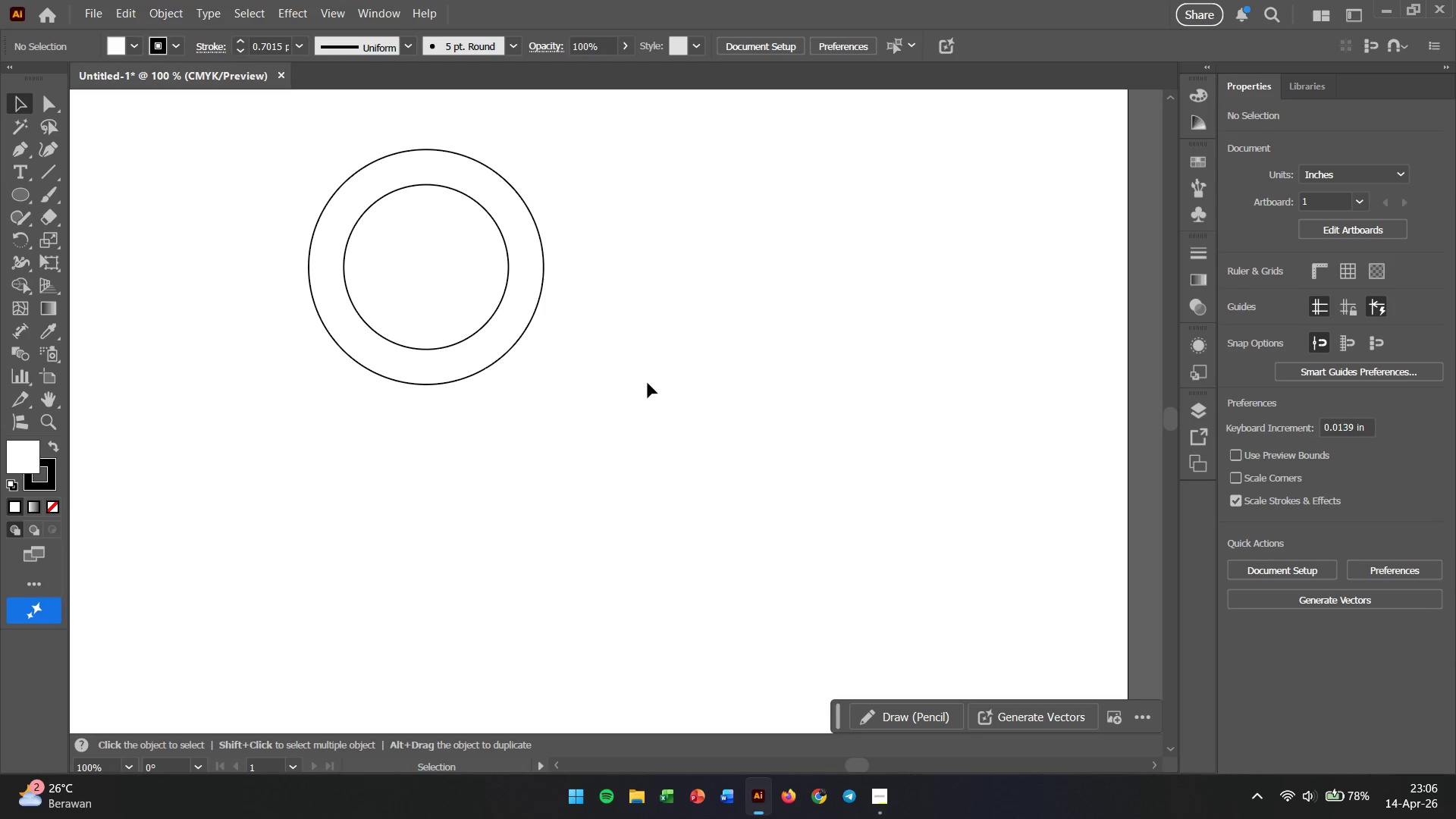 
hold_key(key=AltLeft, duration=0.56)
scroll: coordinate [468, 312], scroll_direction: down, amount: 2.0
 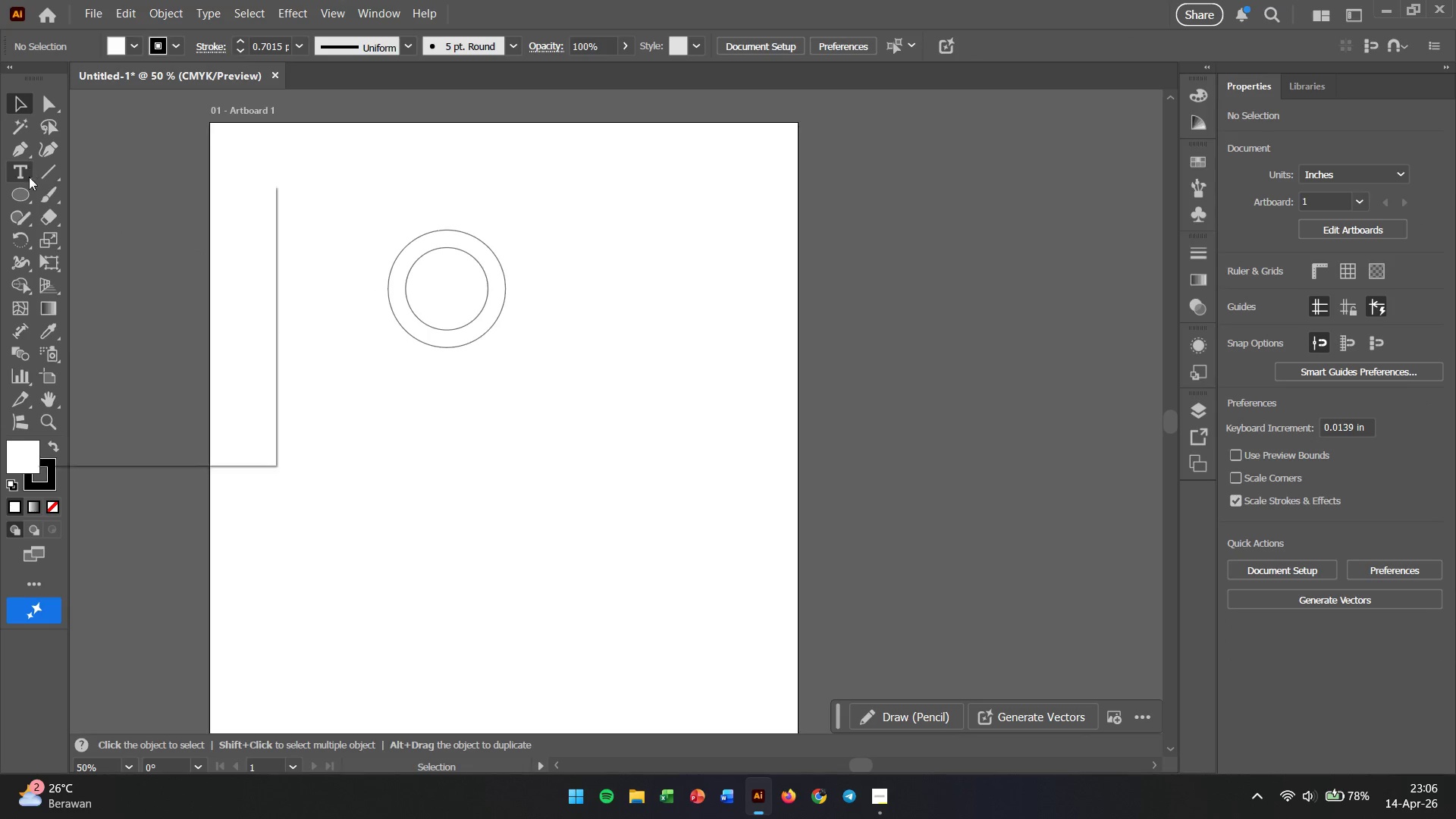 
right_click([27, 192])
 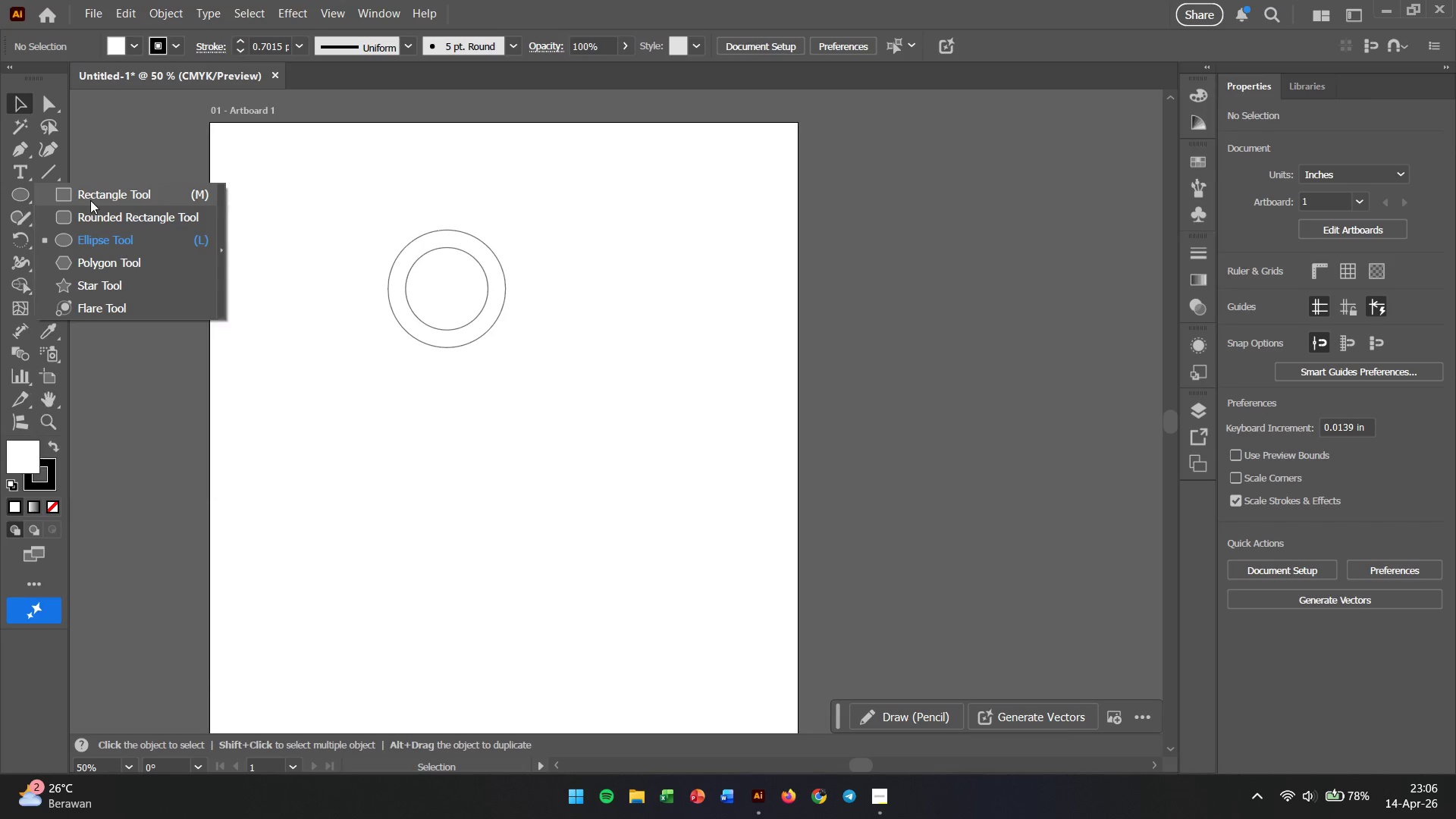 
left_click([90, 200])
 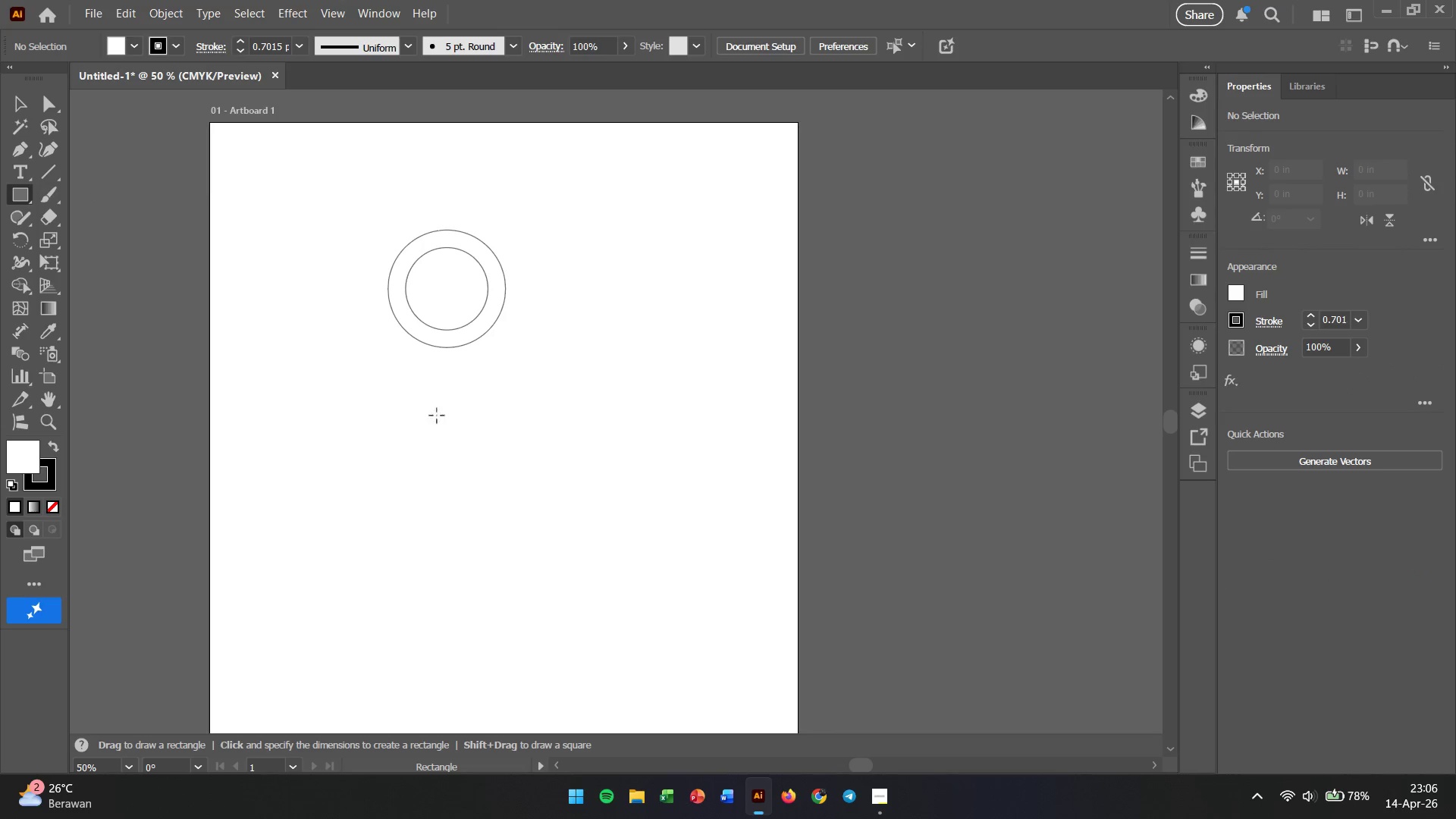 
wait(5.11)
 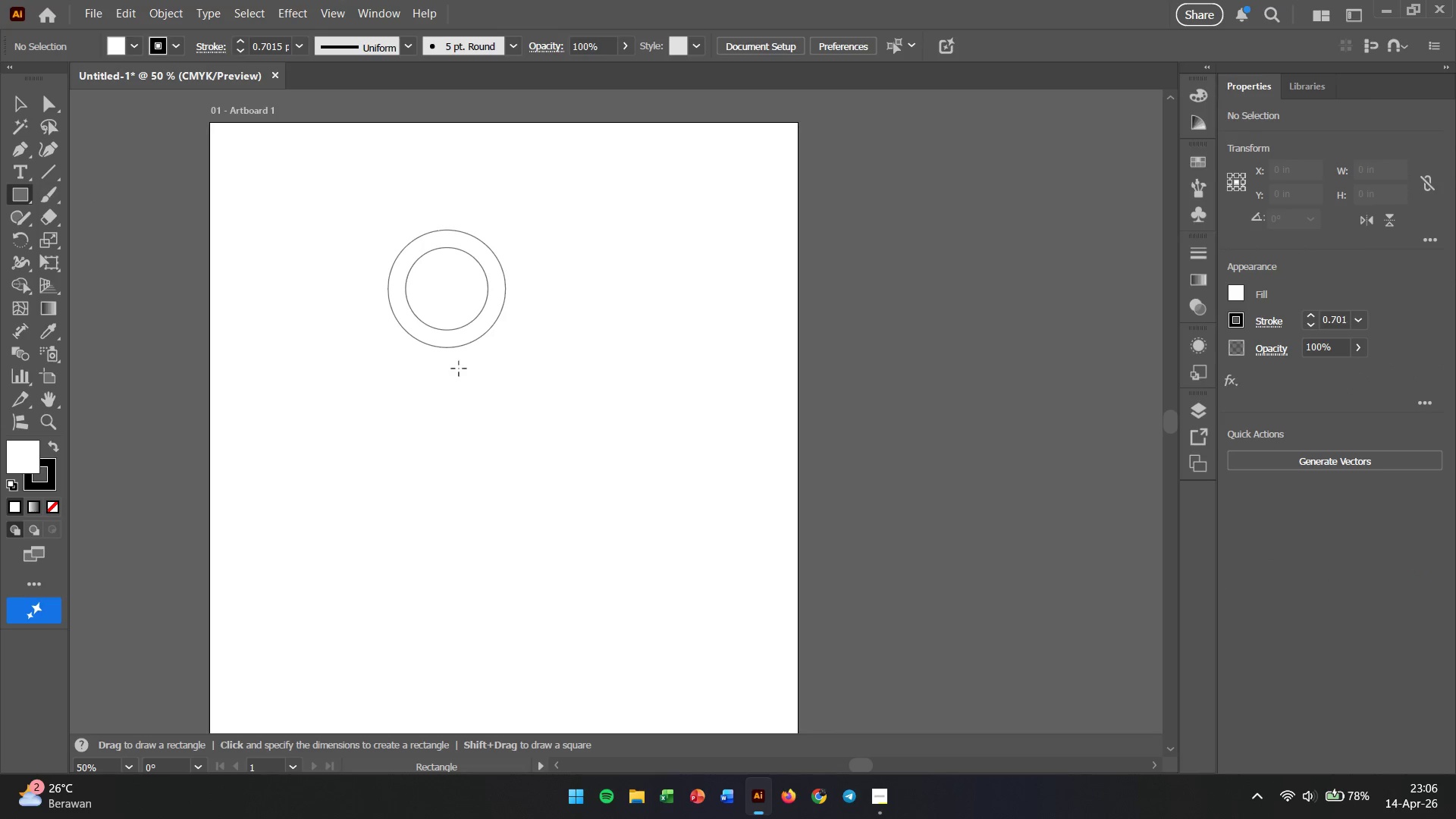 
left_click_drag(start_coordinate=[355, 451], to_coordinate=[720, 479])
 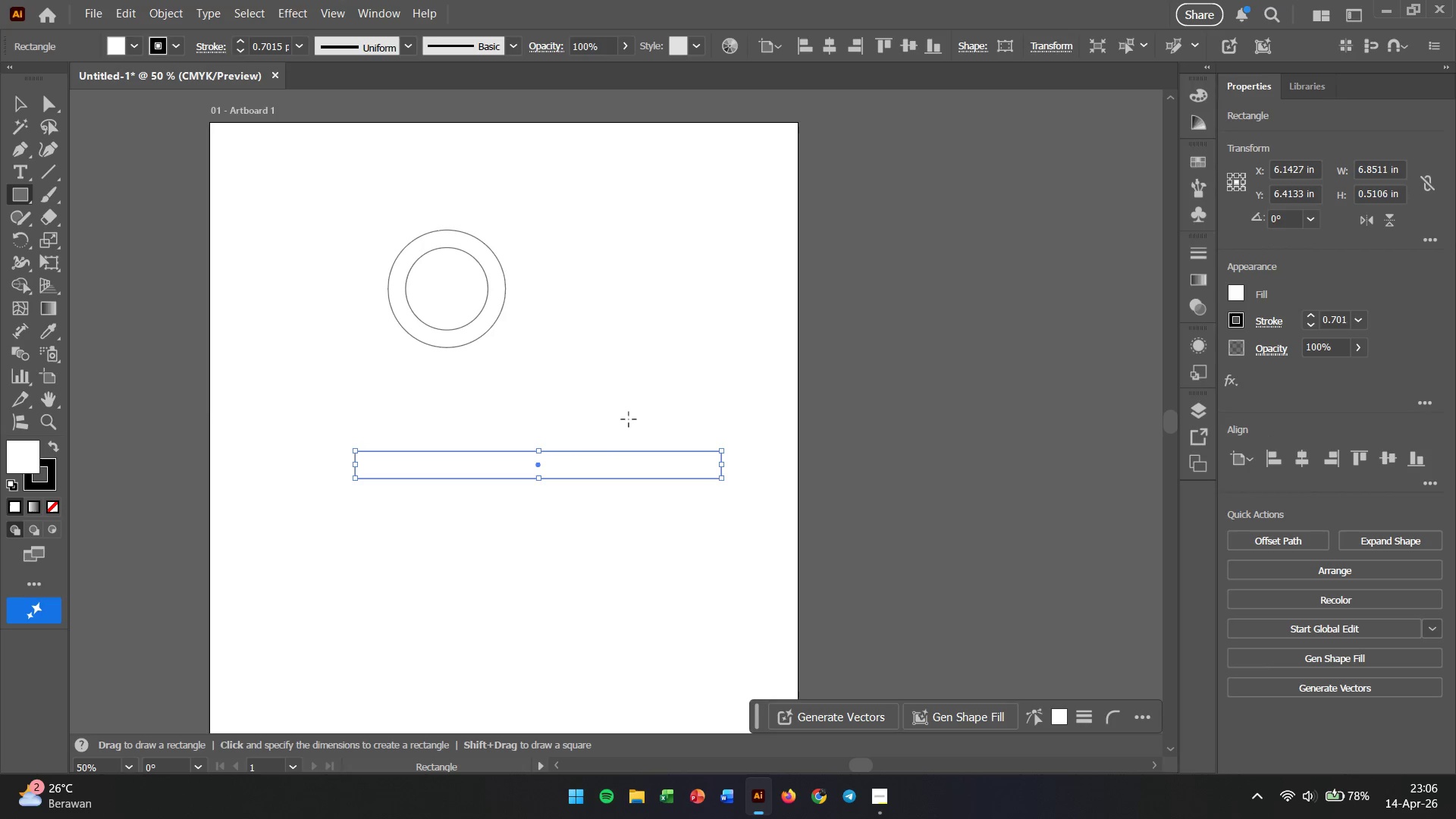 
wait(5.11)
 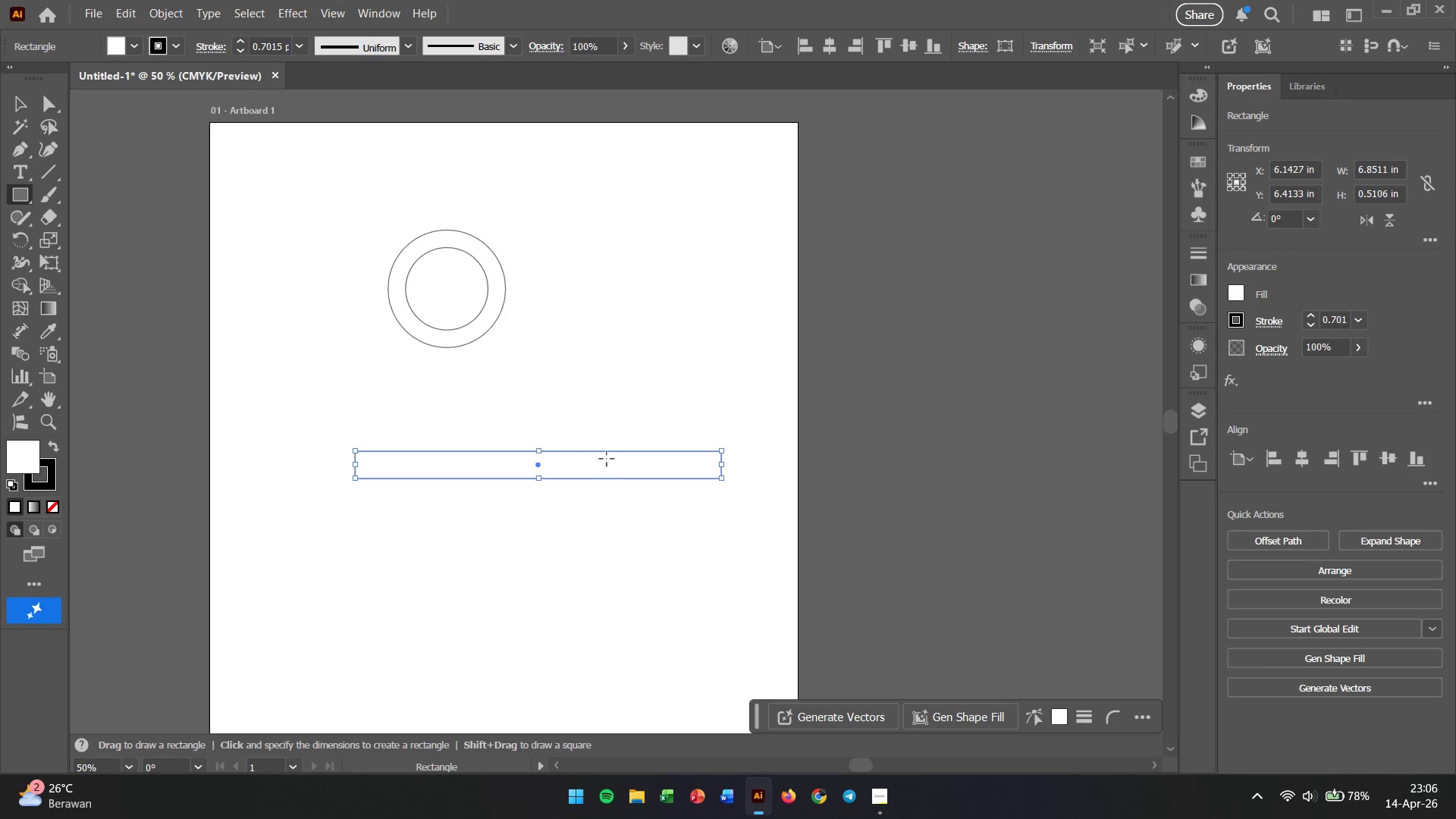 
hold_key(key=AltLeft, duration=0.62)
scroll: coordinate [651, 451], scroll_direction: up, amount: 2.0
 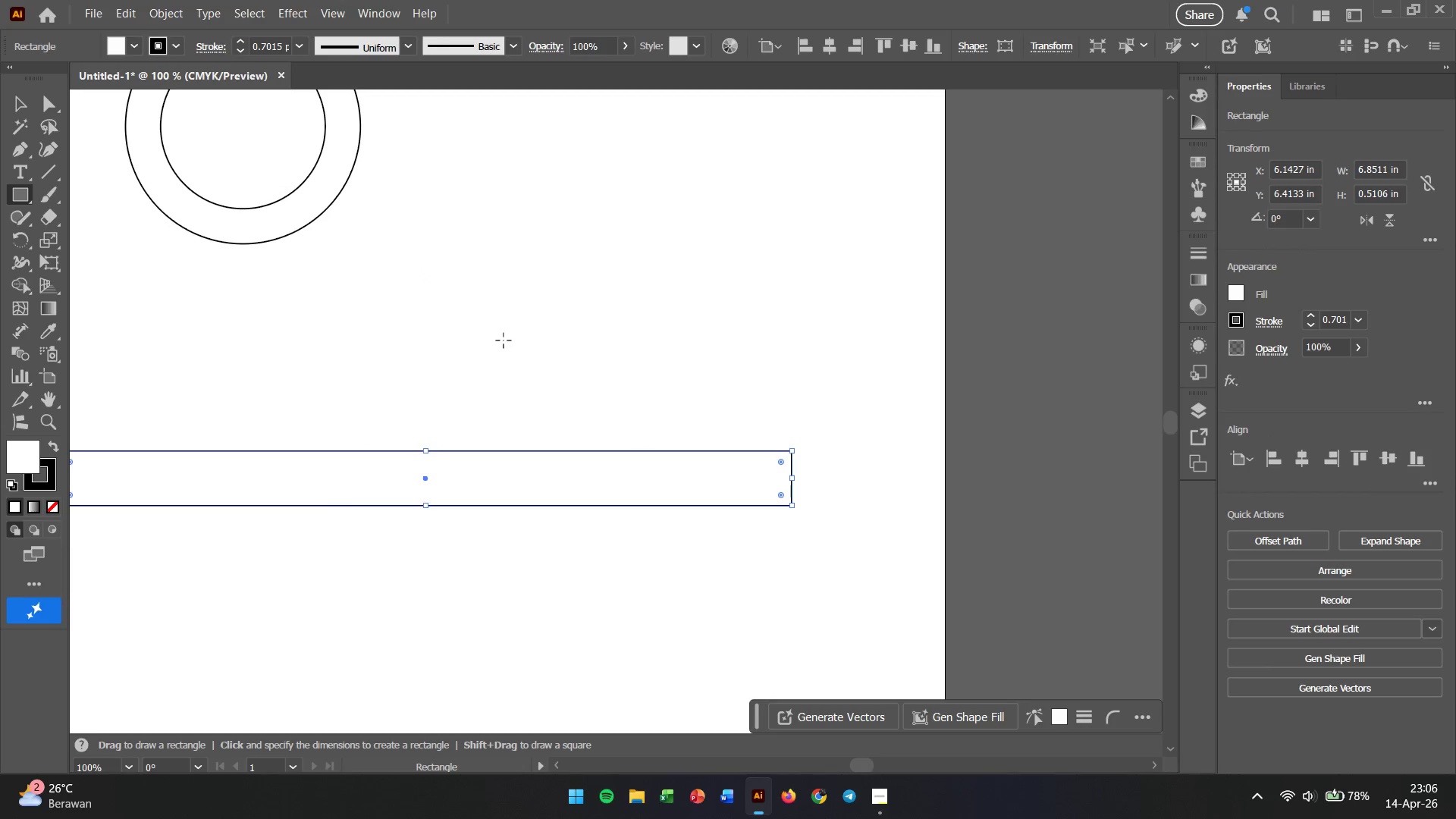 
left_click_drag(start_coordinate=[508, 309], to_coordinate=[565, 480])
 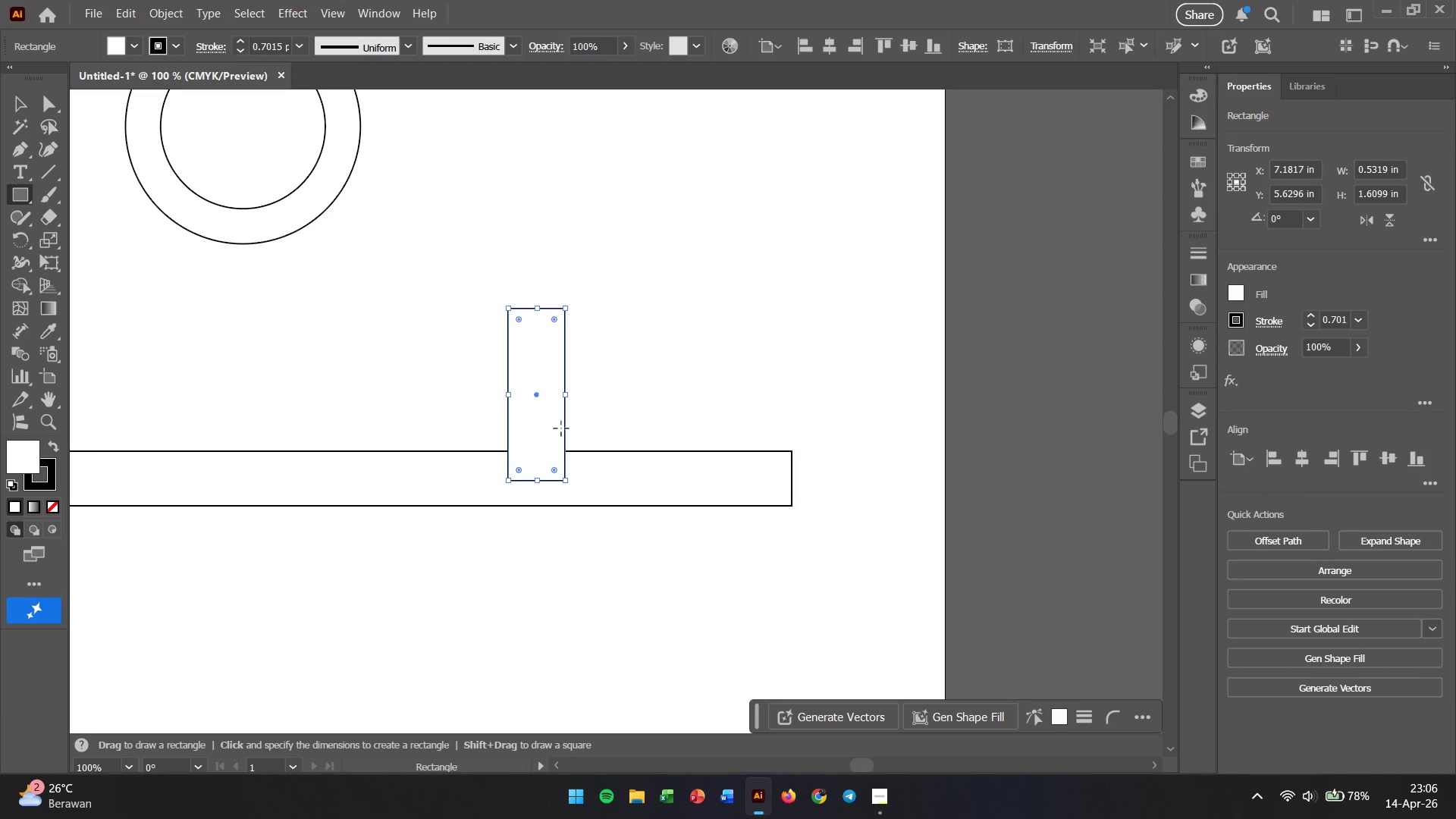 
hold_key(key=AltLeft, duration=0.7)
 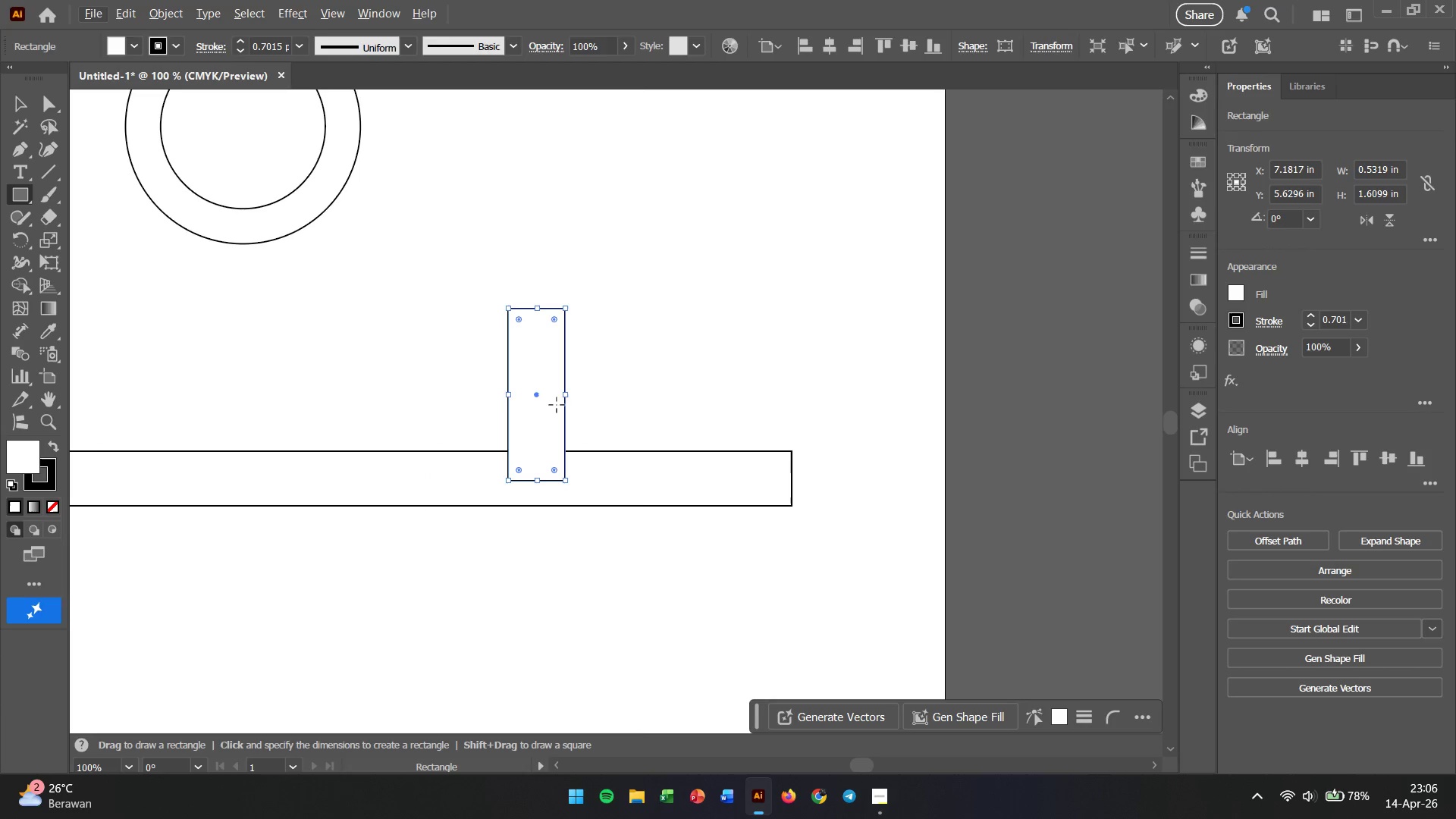 
key(V)
 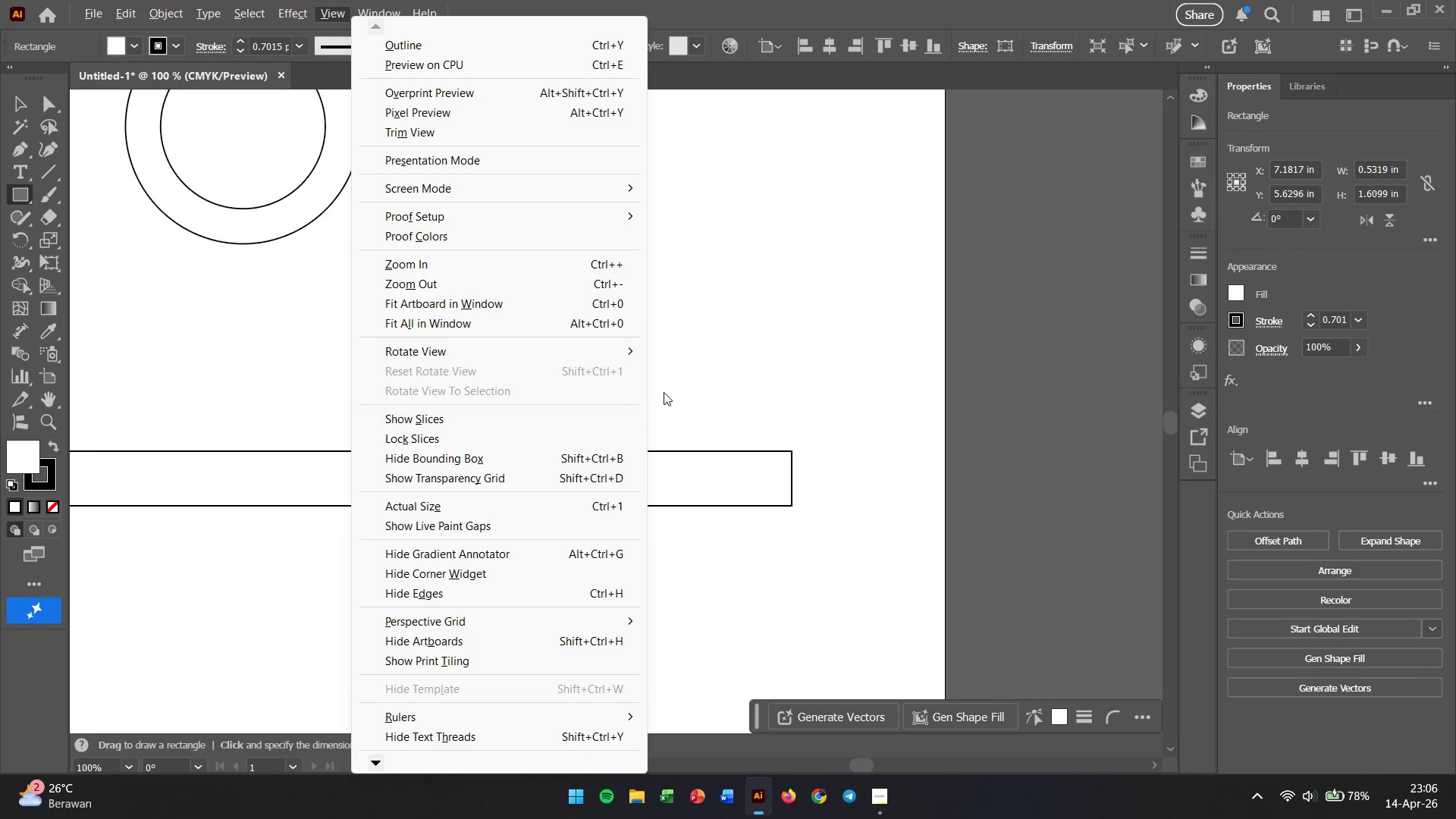 
left_click([692, 381])
 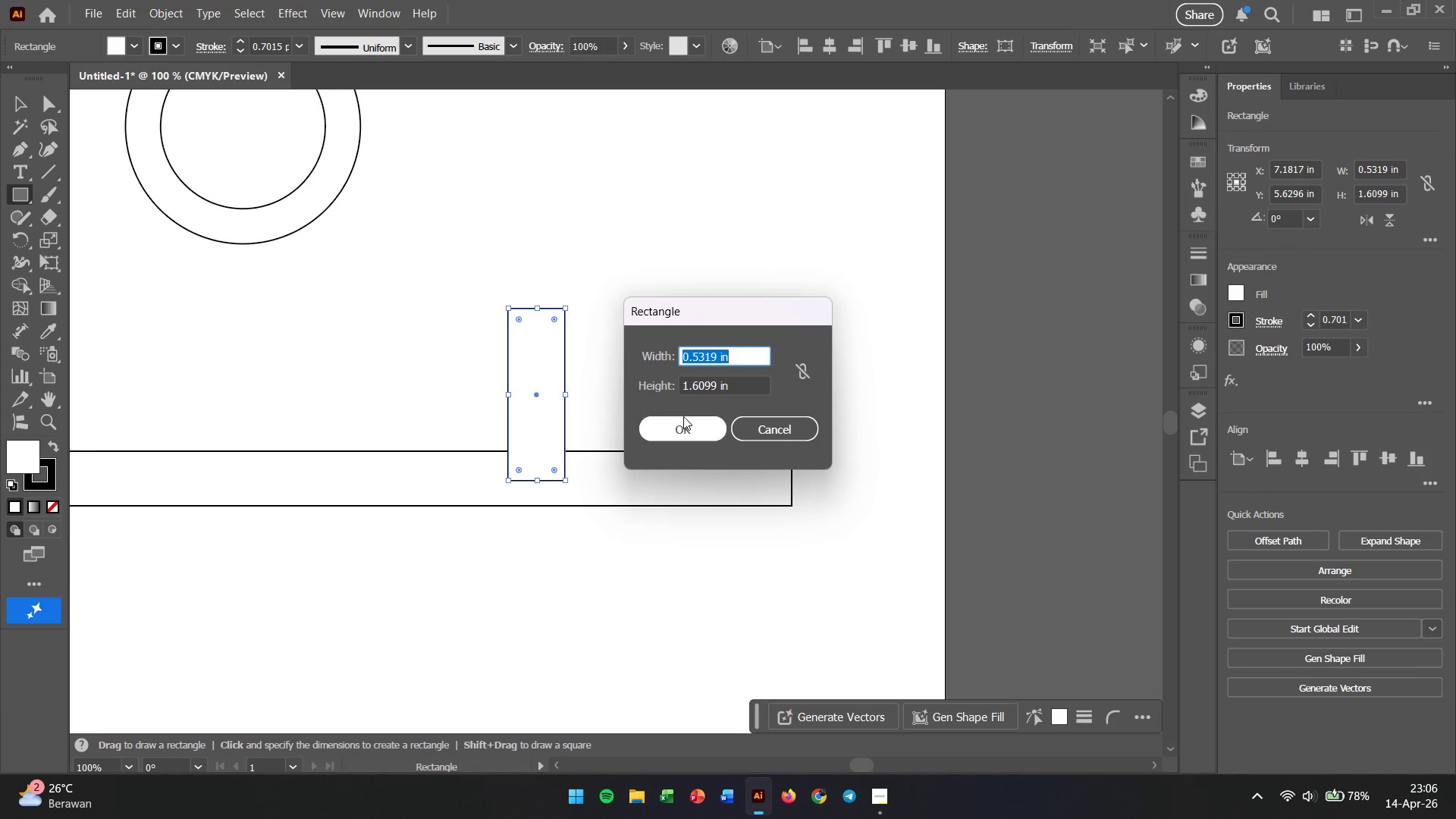 
left_click([719, 425])
 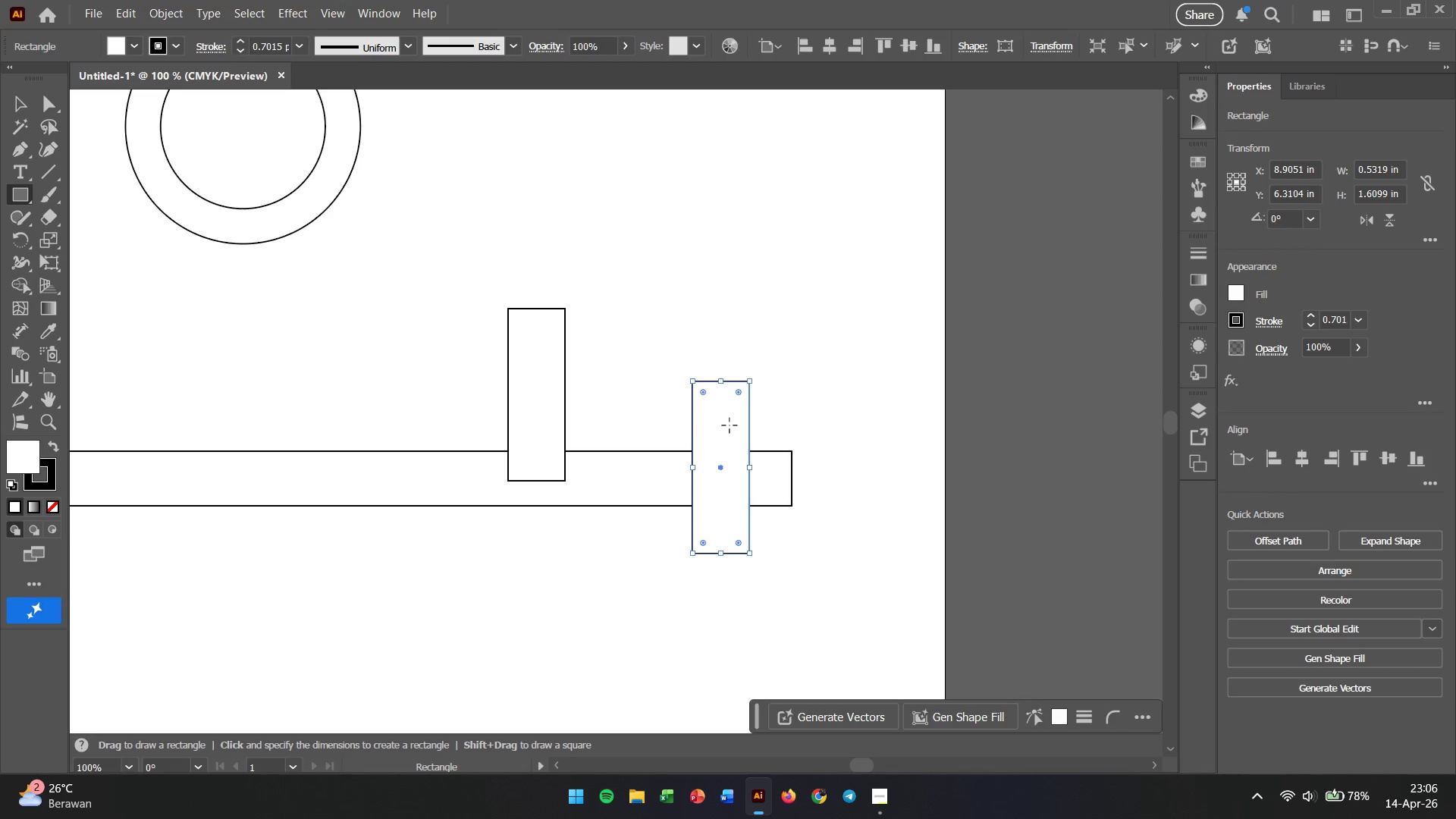 
key(V)
 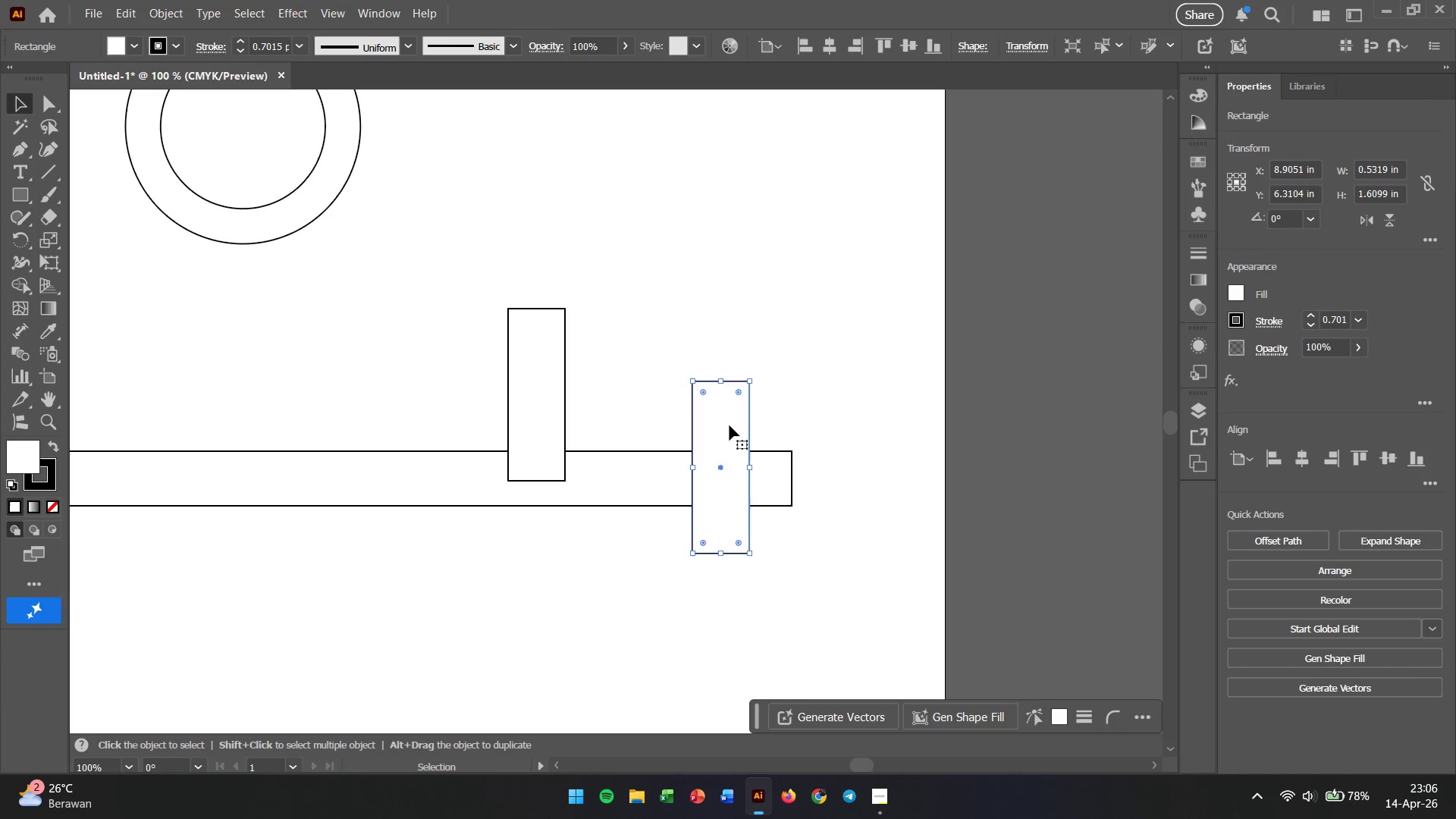 
left_click_drag(start_coordinate=[730, 425], to_coordinate=[609, 353])
 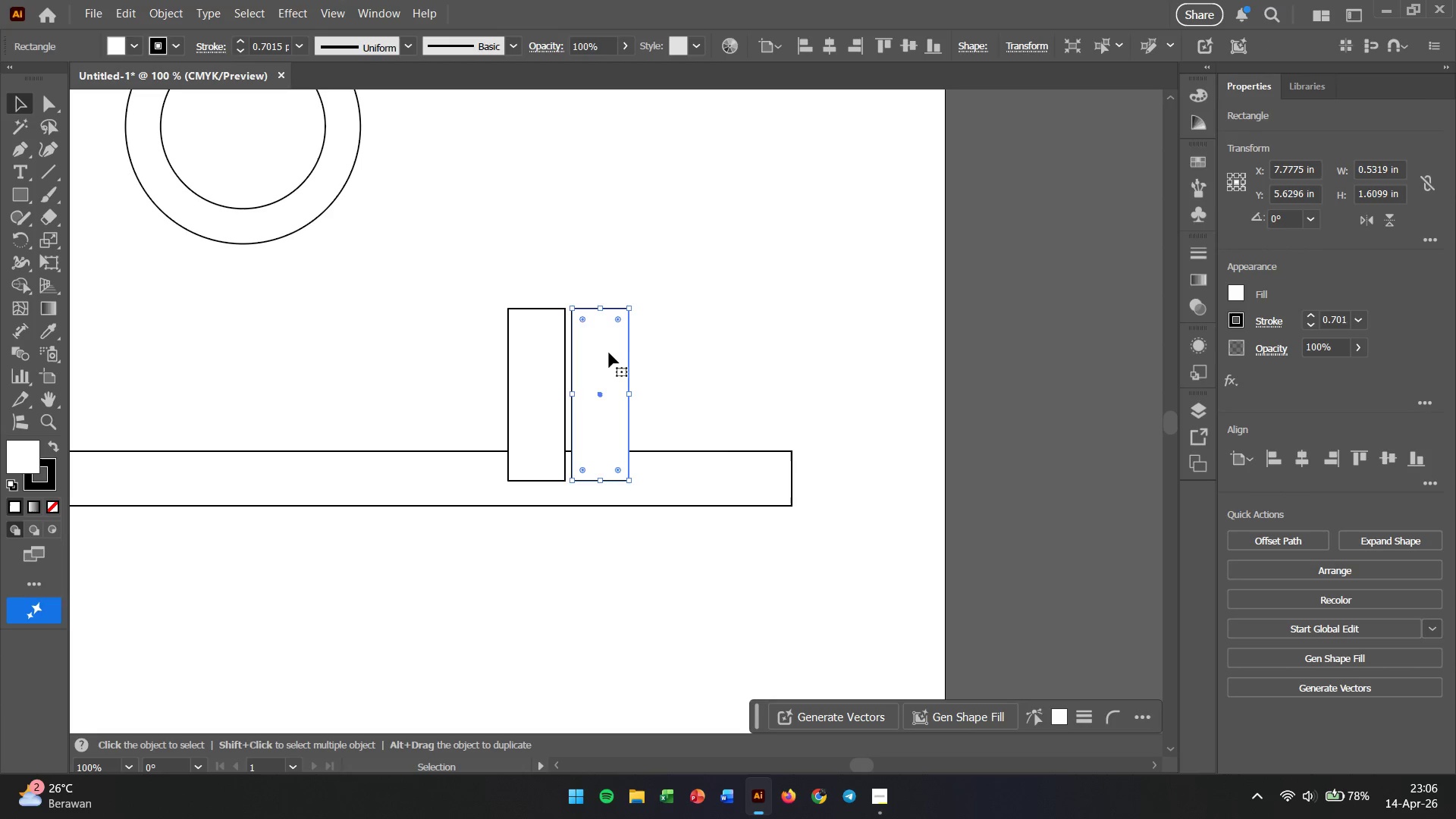 
left_click_drag(start_coordinate=[609, 353], to_coordinate=[704, 357])
 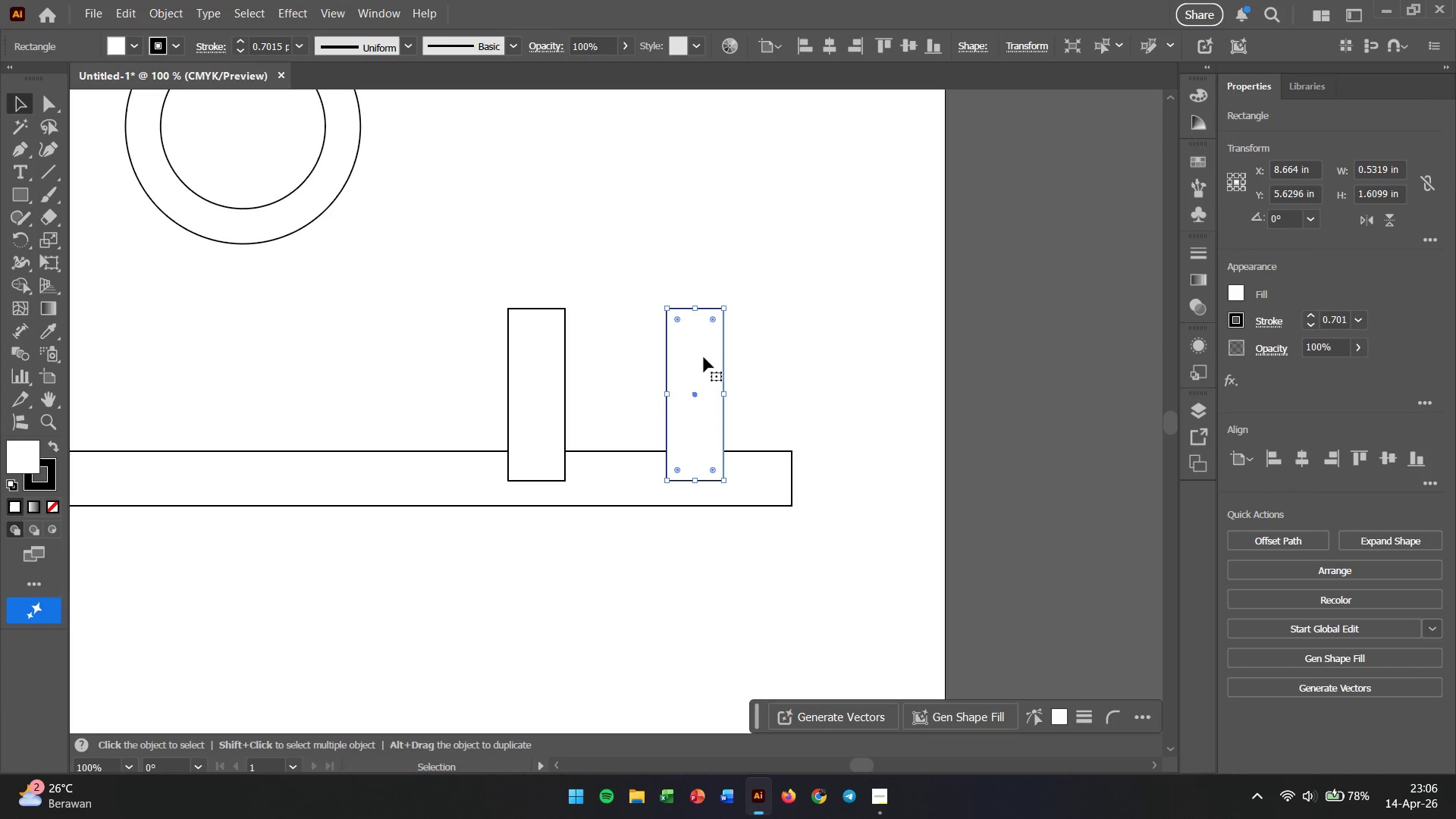 
hold_key(key=ShiftLeft, duration=1.83)
 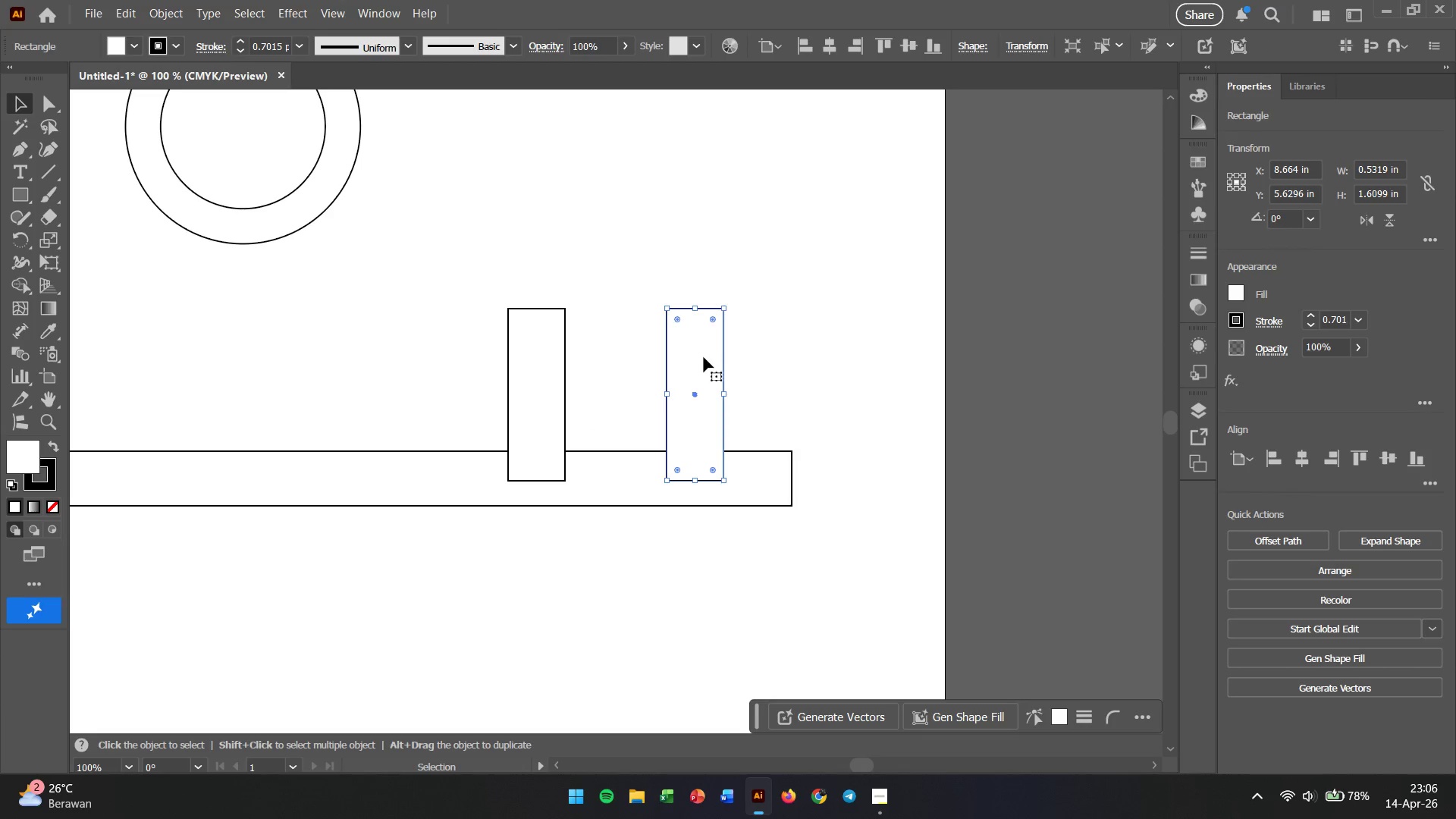 
key(Backspace)
 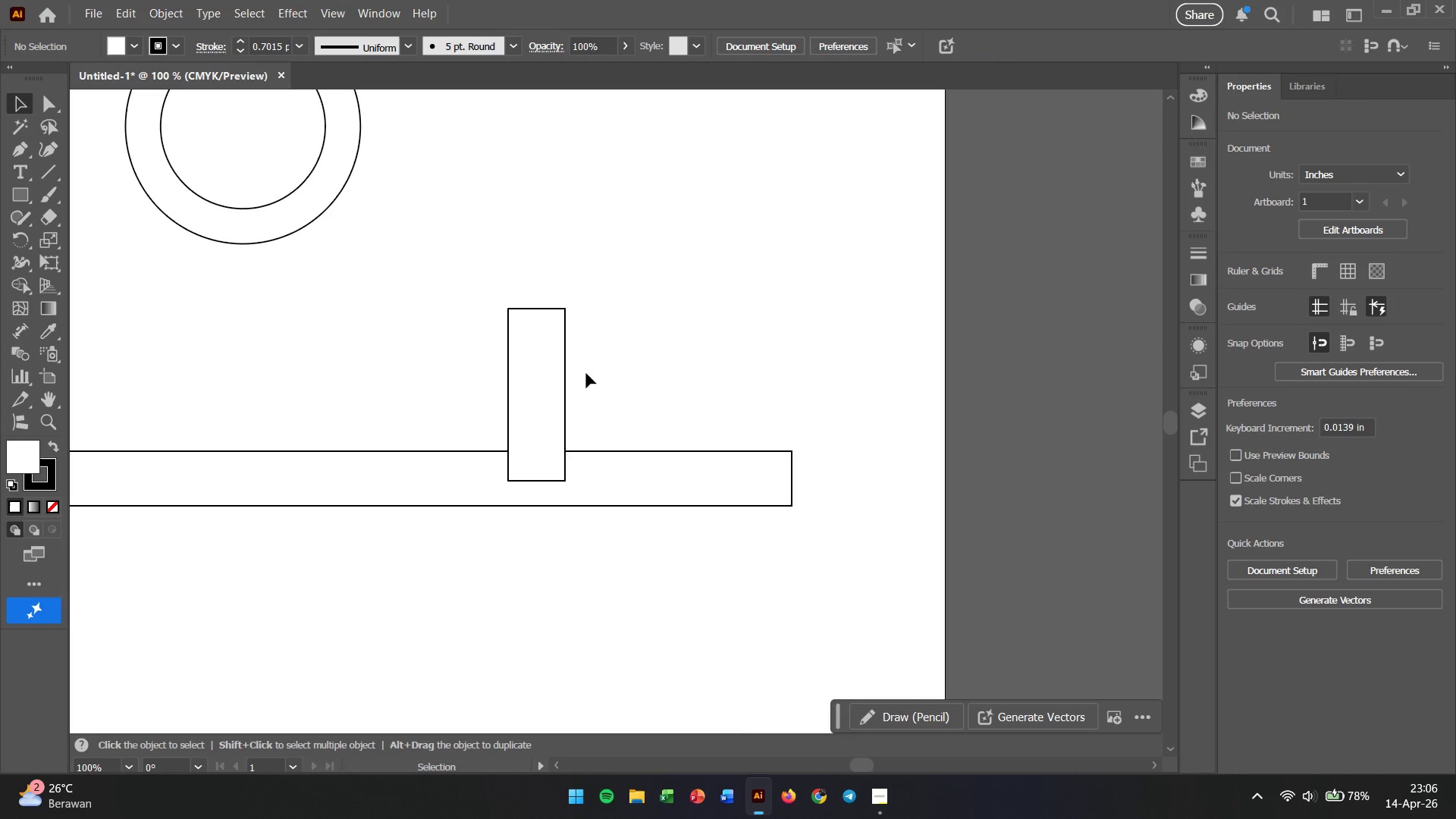 
left_click([553, 387])
 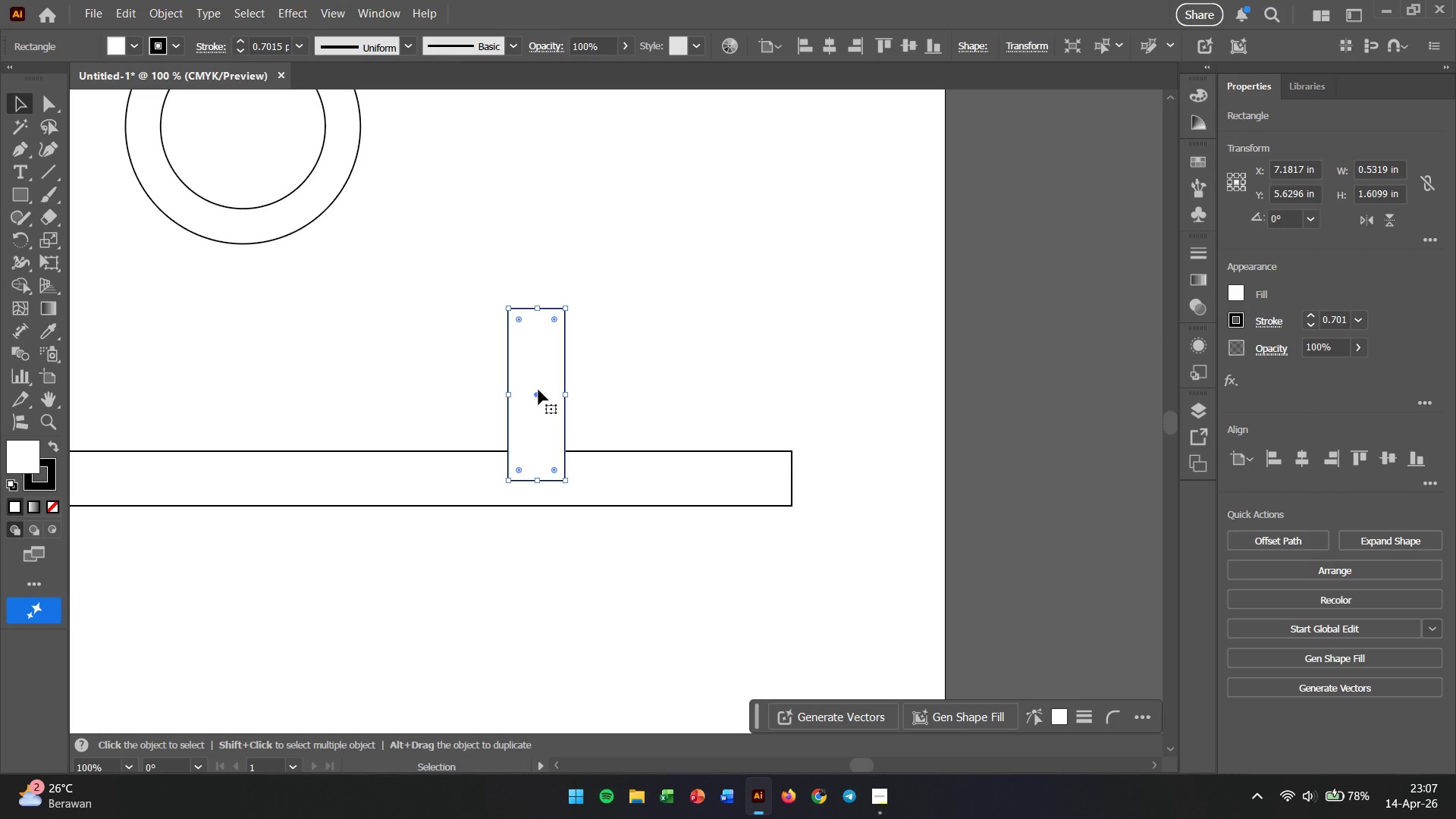 
hold_key(key=ShiftLeft, duration=0.98)
left_click_drag(start_coordinate=[541, 383], to_coordinate=[606, 385])
 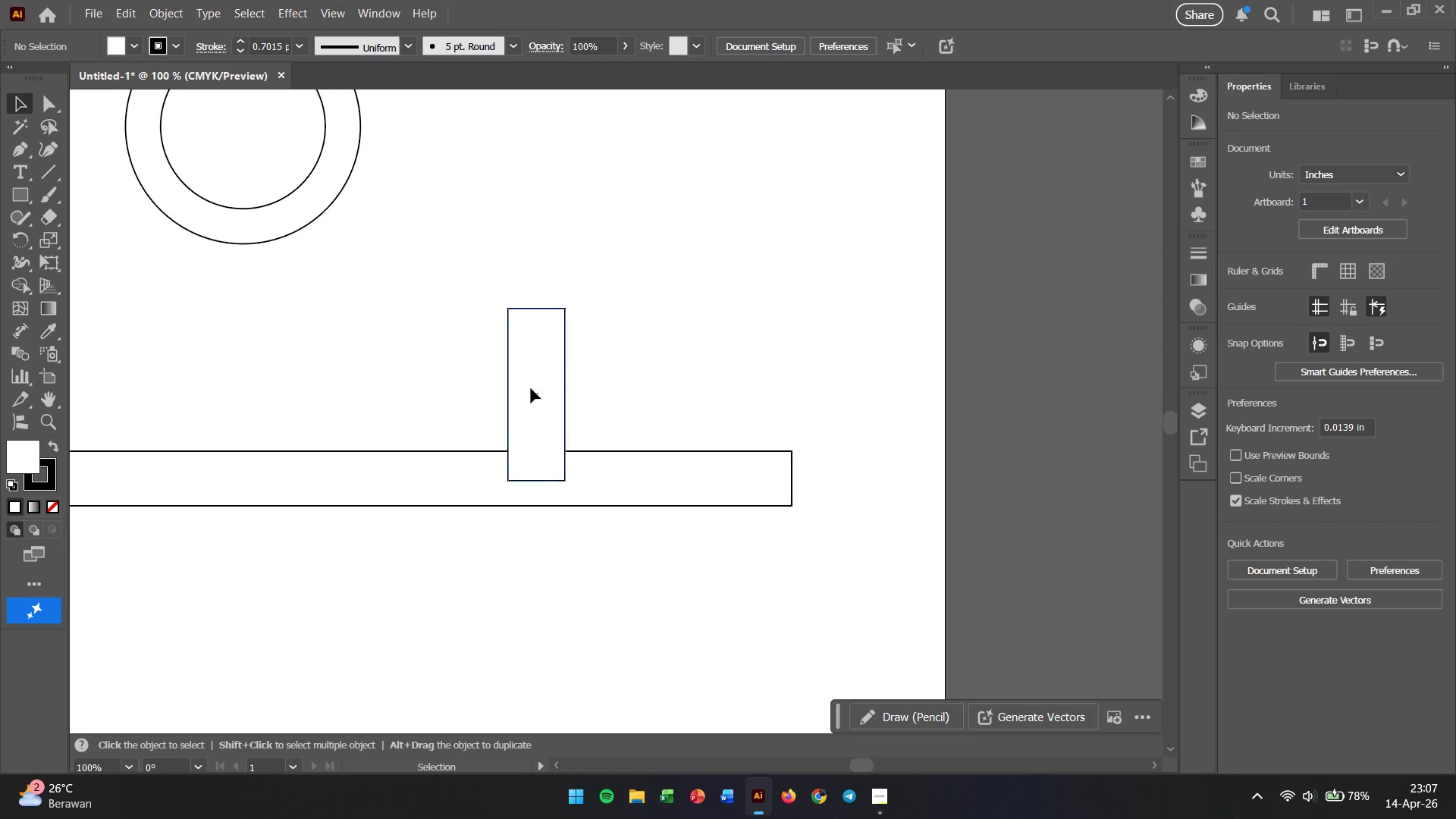 
hold_key(key=AltLeft, duration=0.55)
 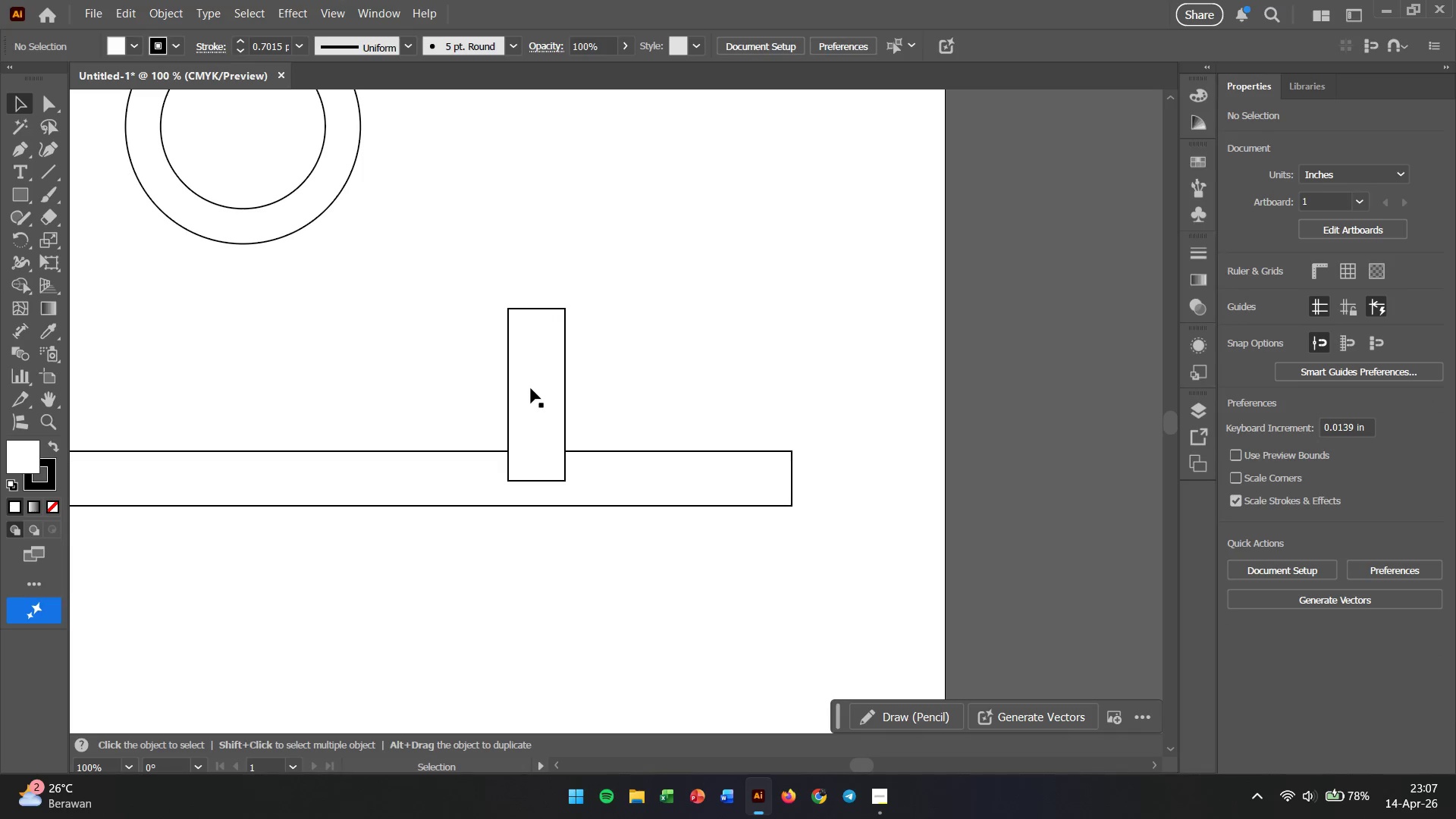 
left_click_drag(start_coordinate=[531, 388], to_coordinate=[720, 388])
 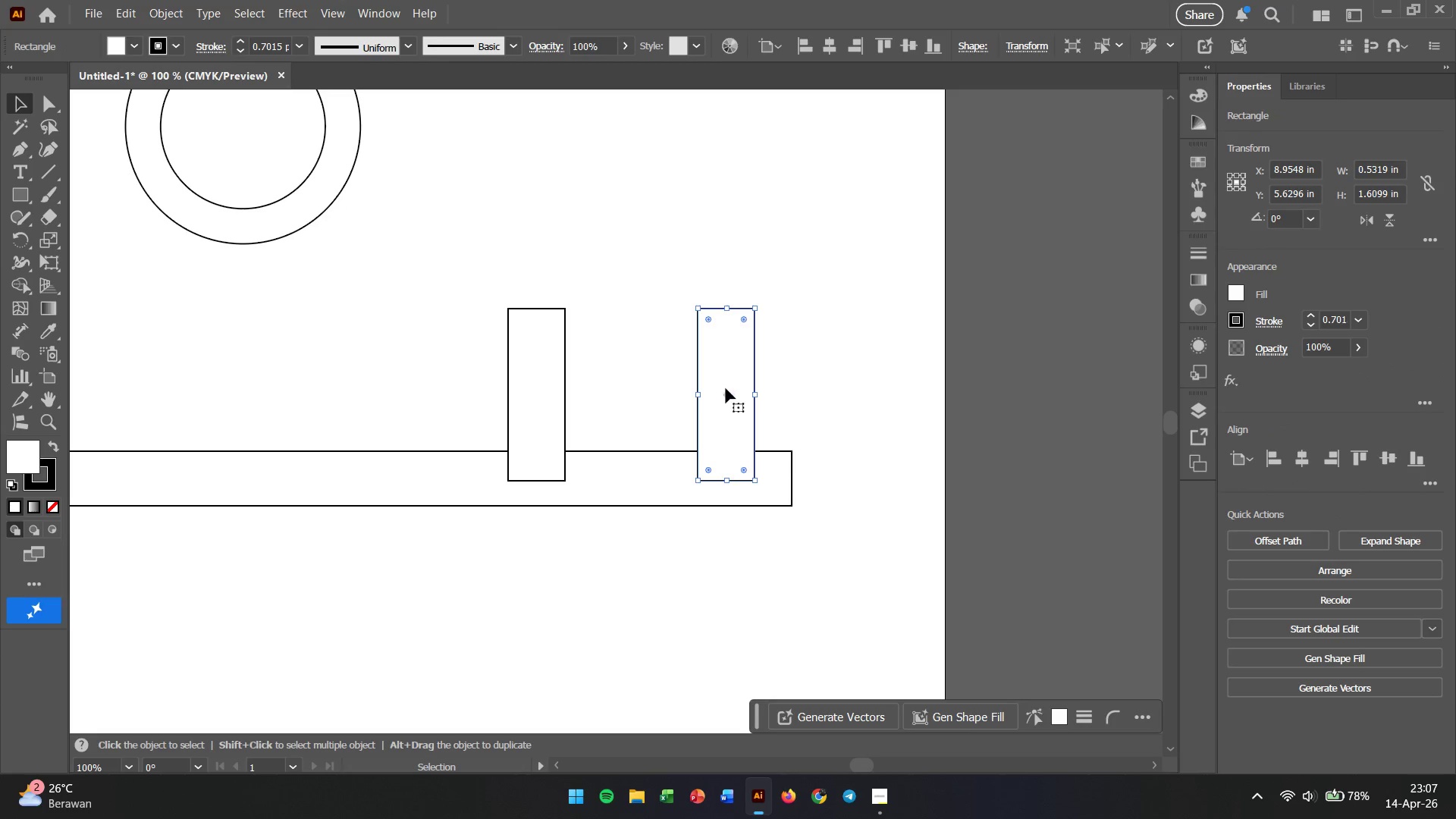 
hold_key(key=AltLeft, duration=3.7)
 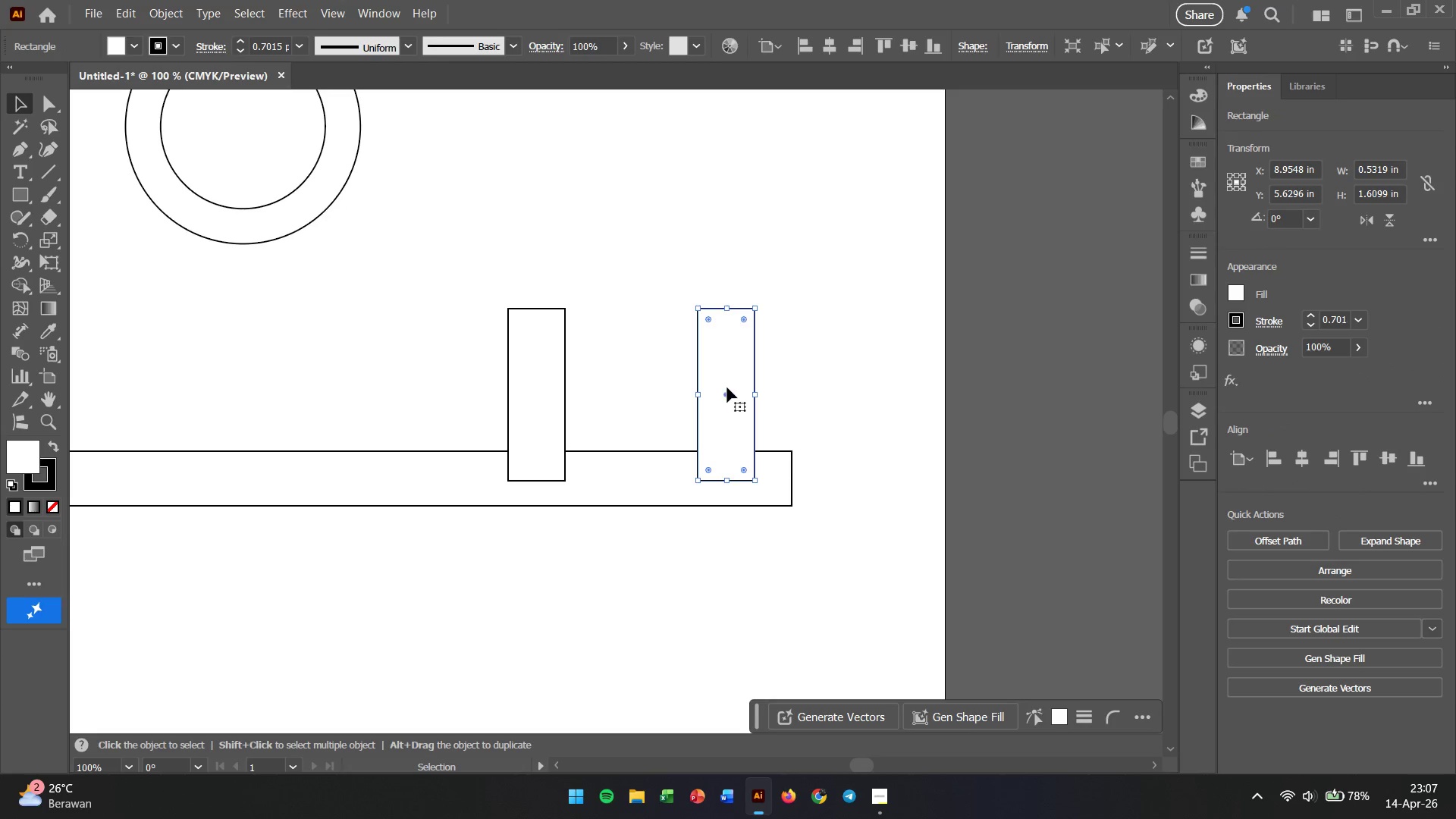 
hold_key(key=ShiftLeft, duration=2.86)
 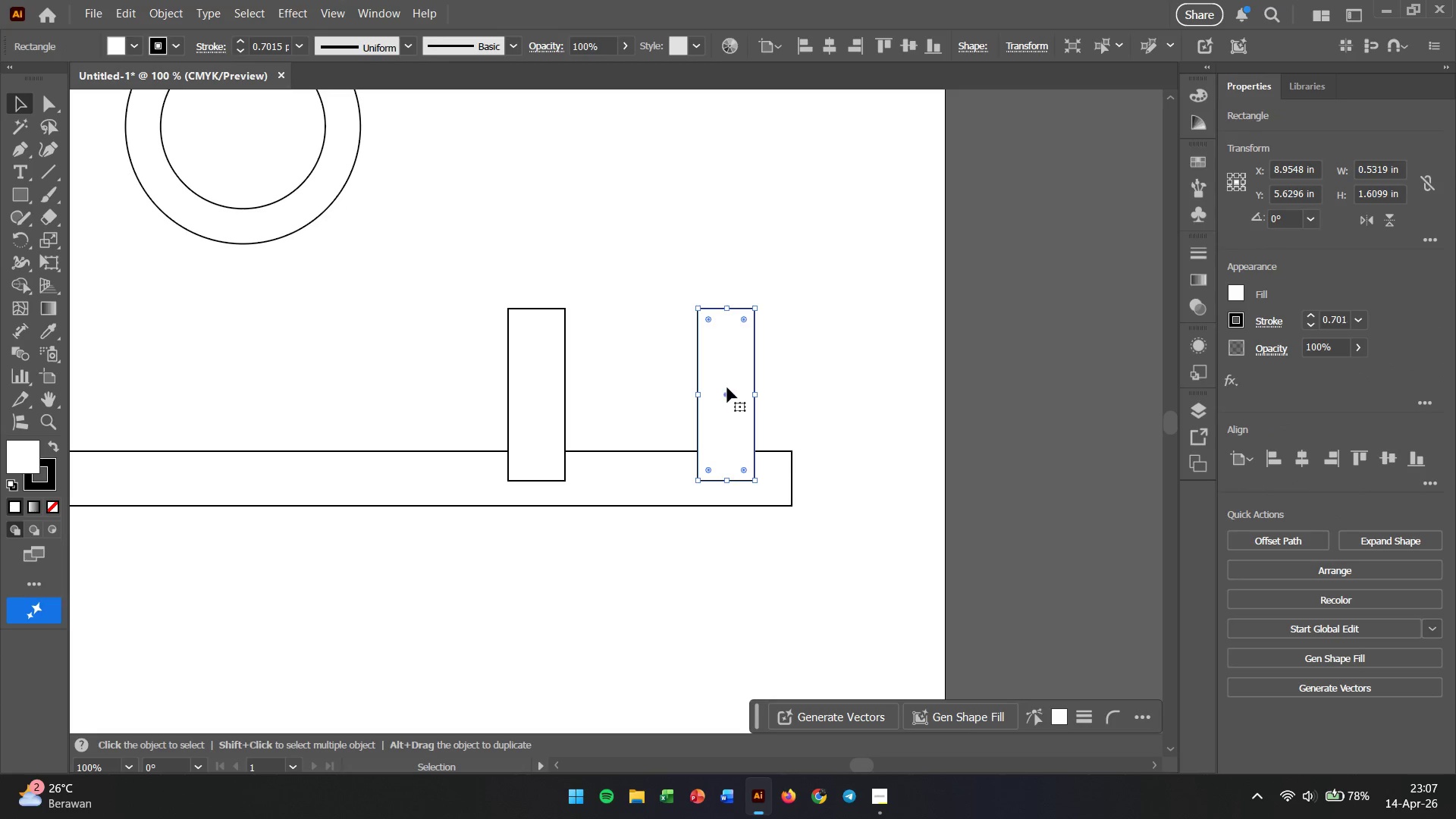 
left_click_drag(start_coordinate=[728, 387], to_coordinate=[639, 388])
 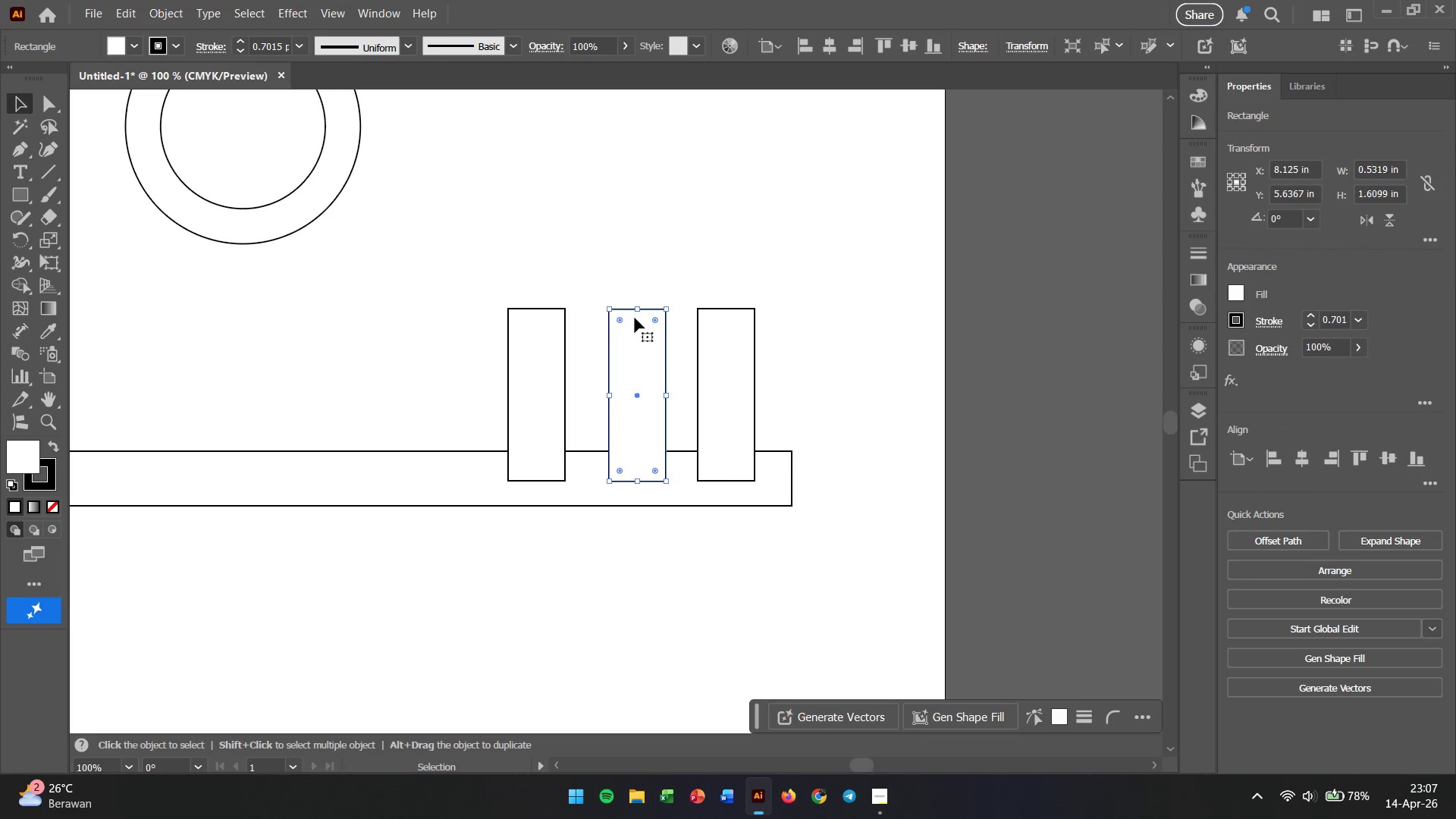 
hold_key(key=AltLeft, duration=1.86)
 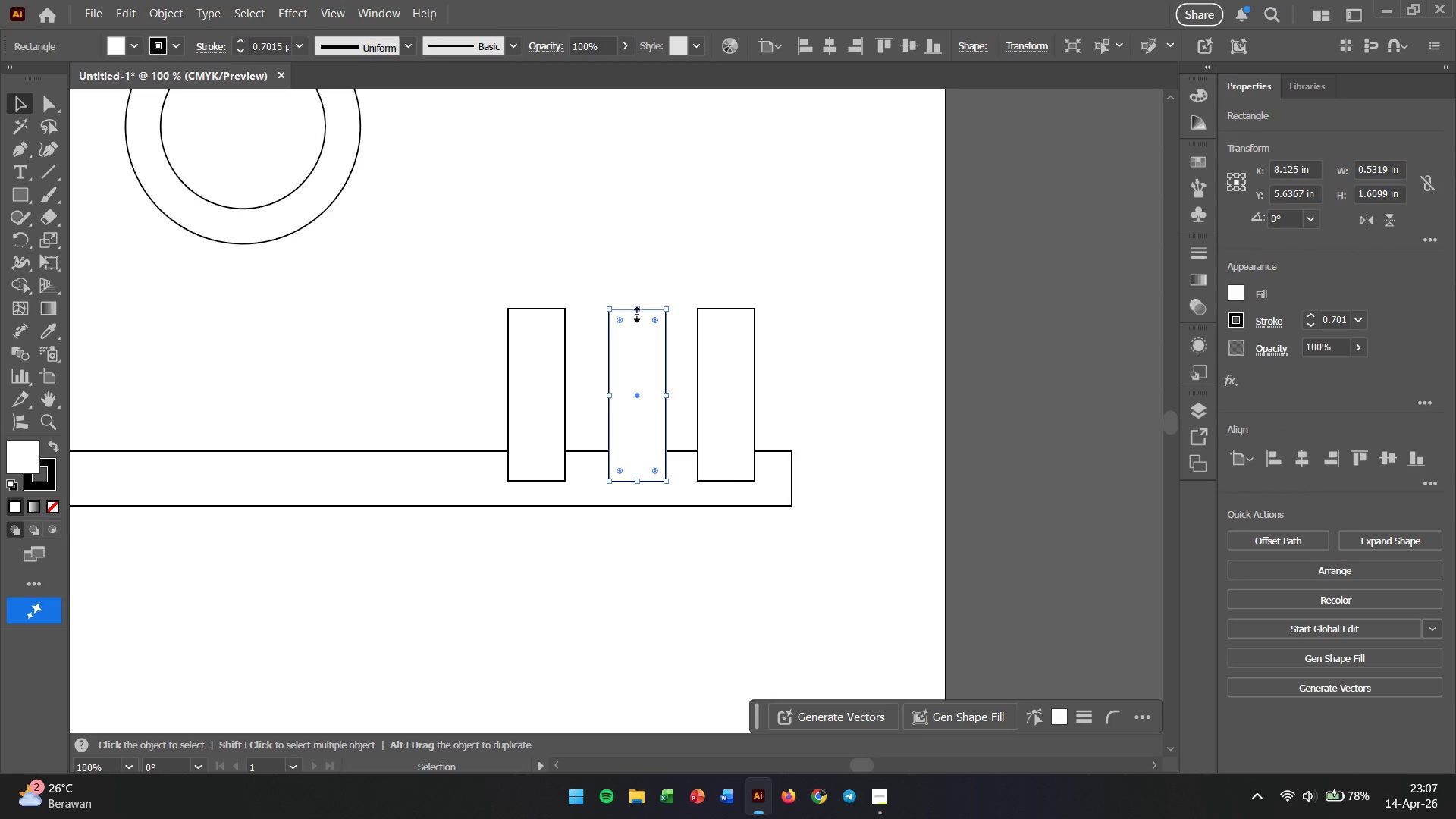 
left_click_drag(start_coordinate=[635, 312], to_coordinate=[632, 352])
 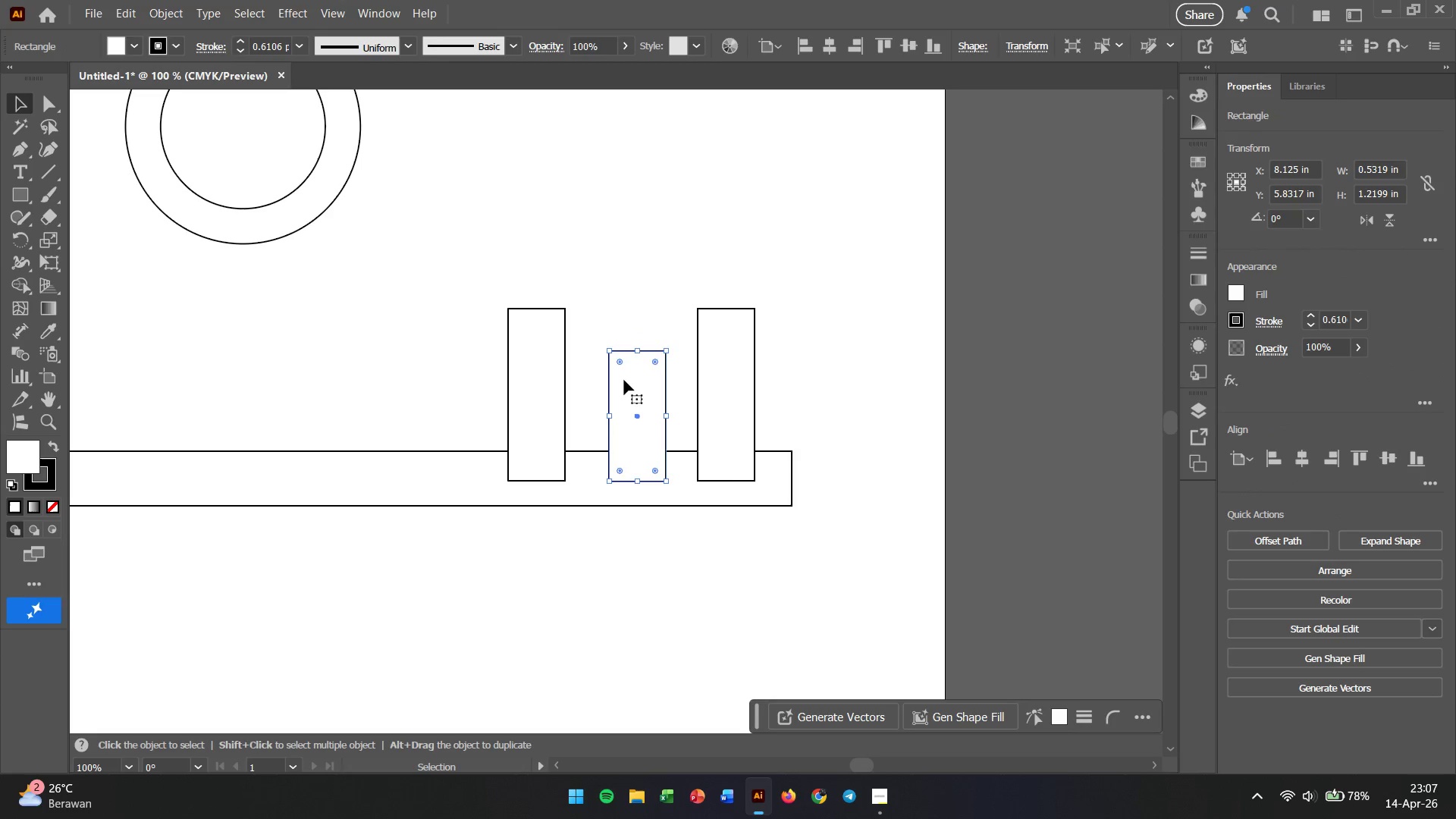 
hold_key(key=Space, duration=0.5)
 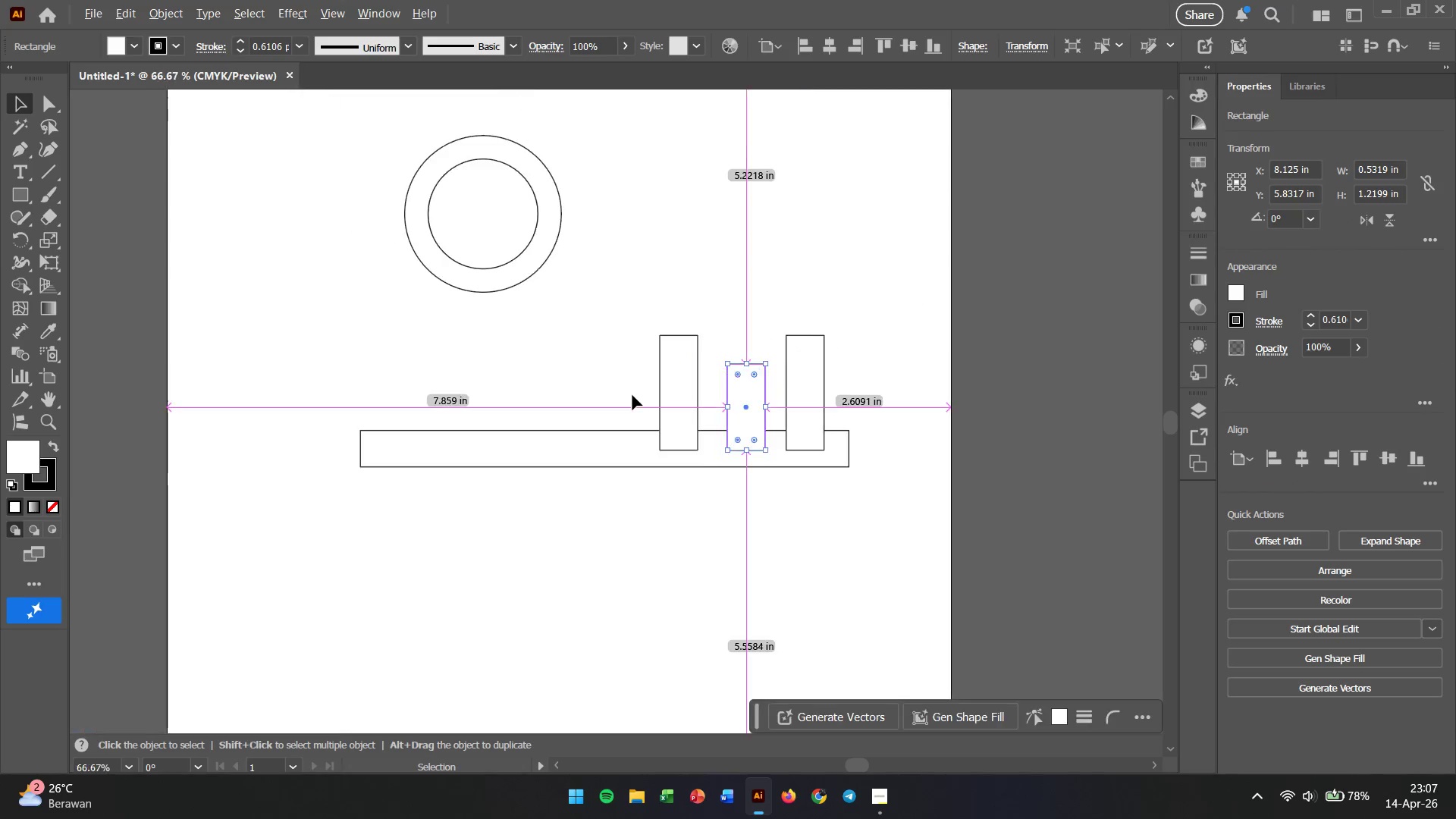 
left_click_drag(start_coordinate=[466, 399], to_coordinate=[632, 395])
 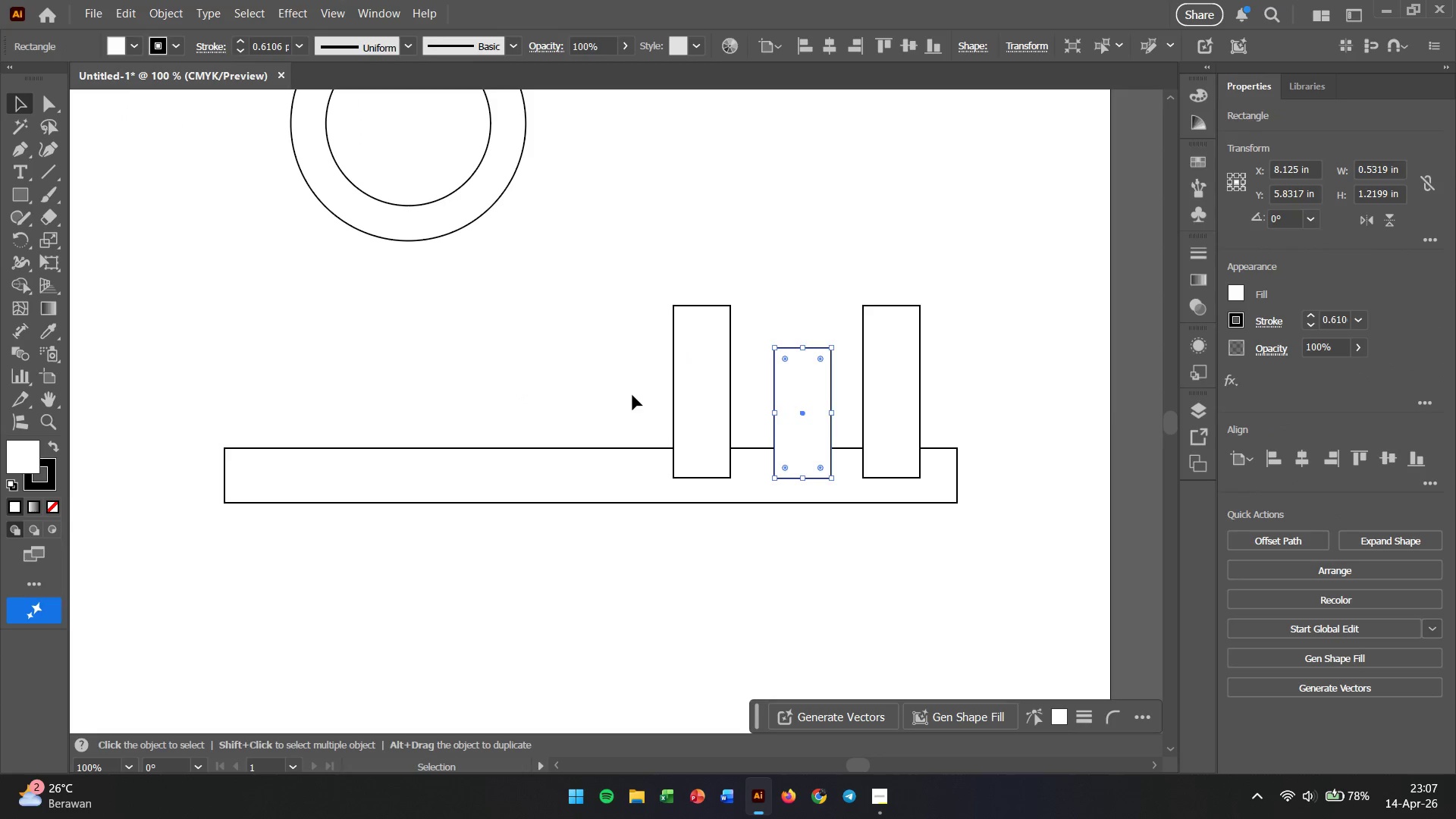 
hold_key(key=AltLeft, duration=0.69)
scroll: coordinate [632, 395], scroll_direction: down, amount: 1.0
 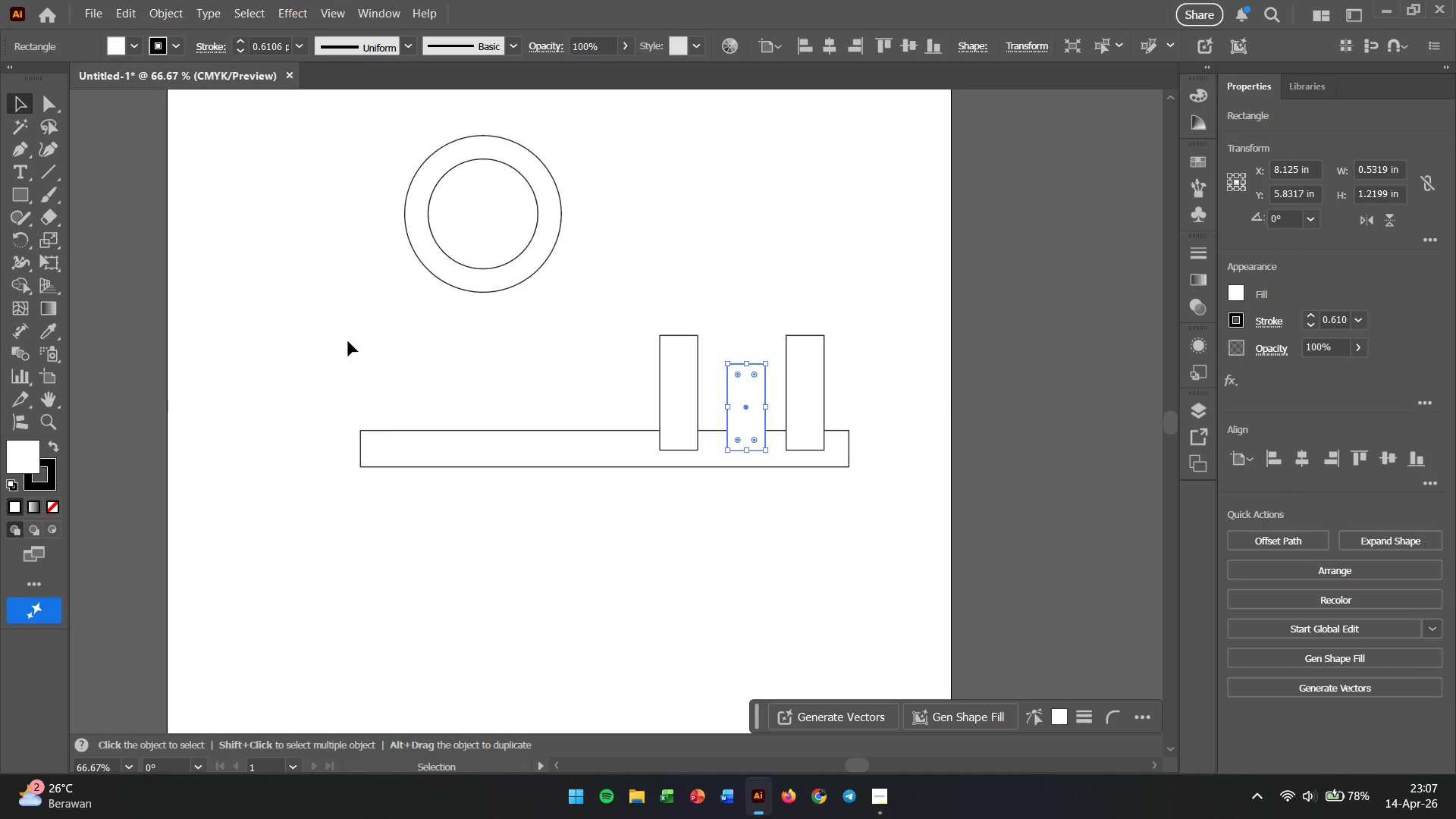 
left_click_drag(start_coordinate=[330, 327], to_coordinate=[880, 489])
 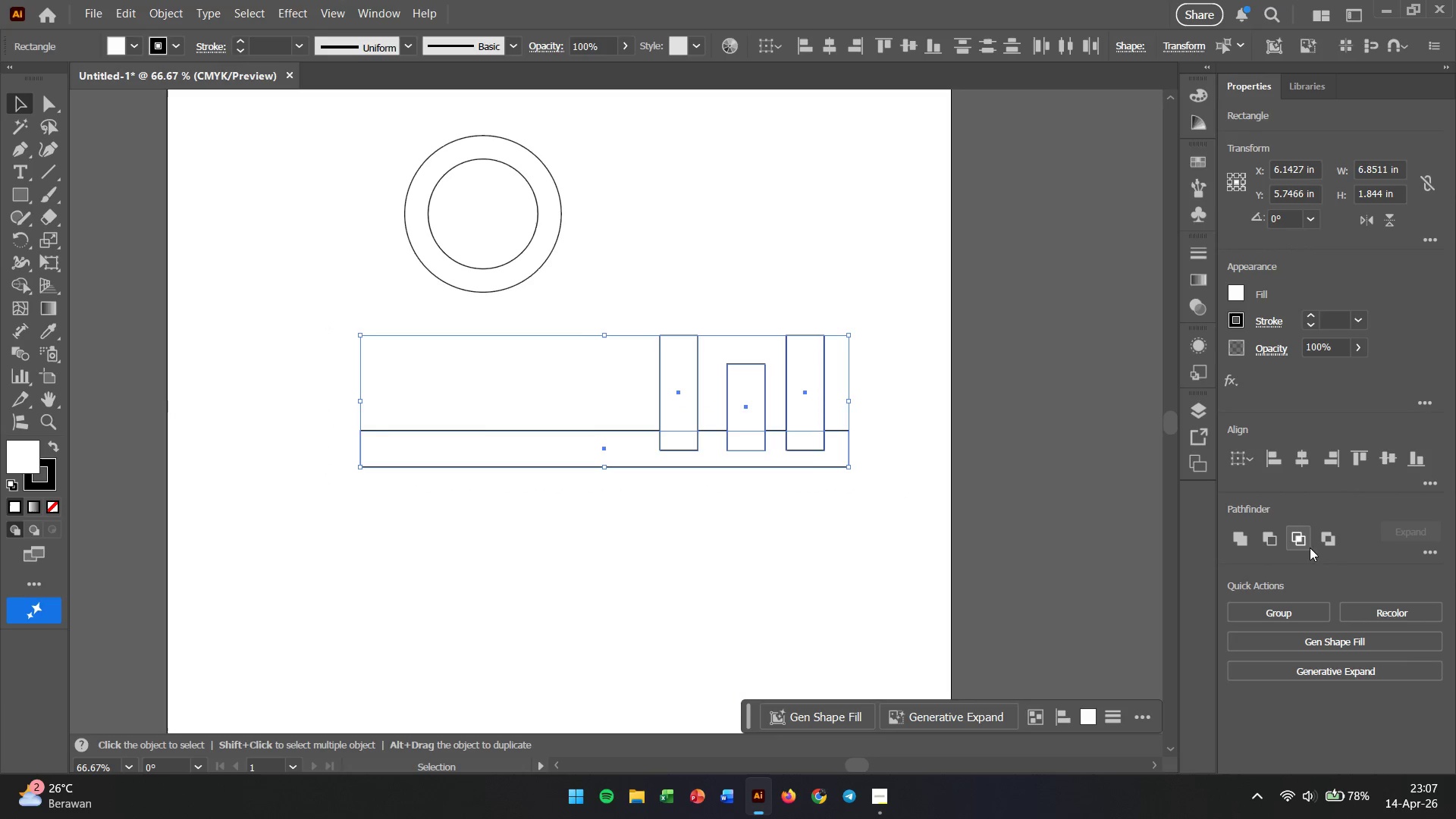 
left_click([1300, 541])
 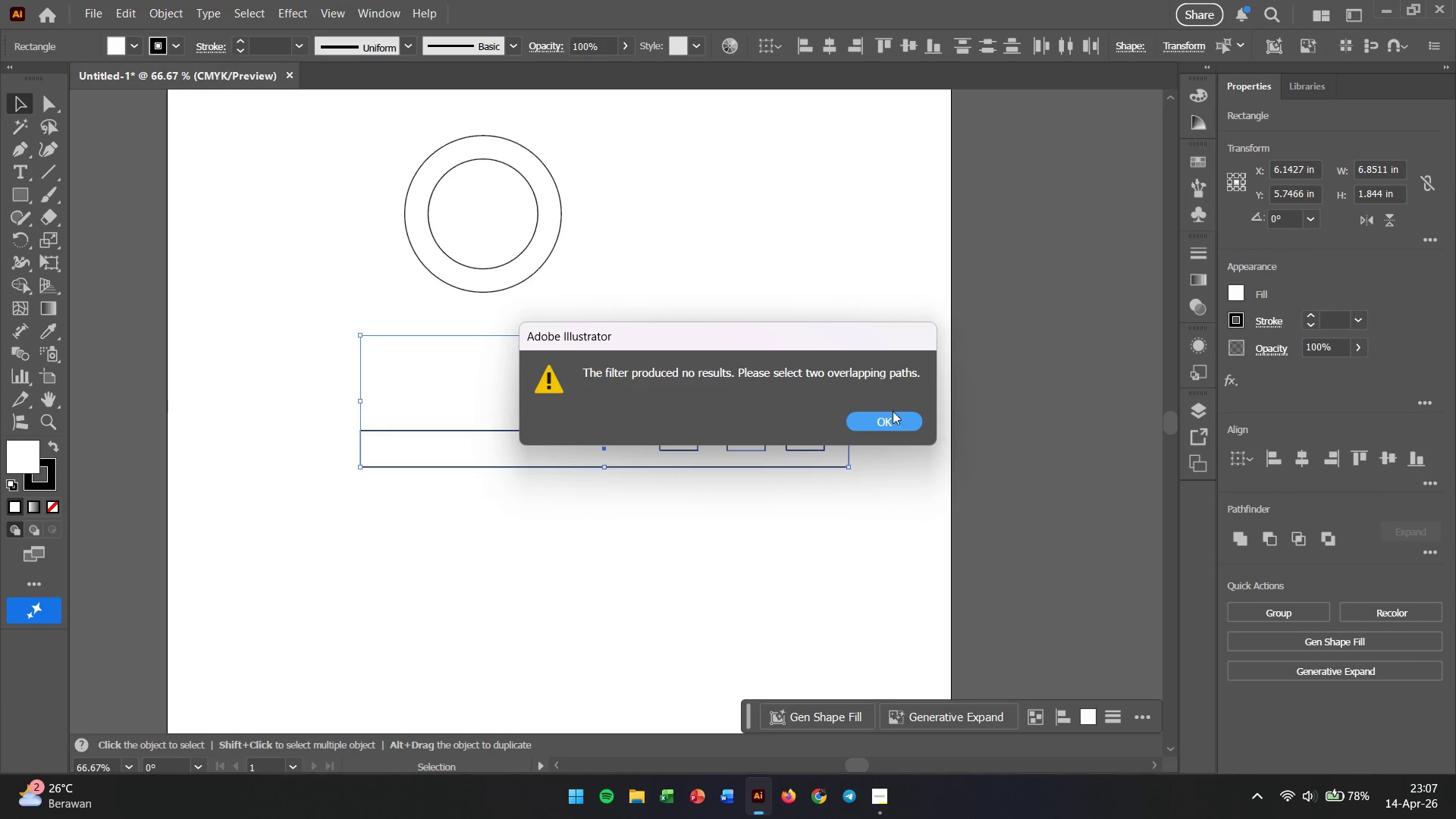 
left_click([896, 428])
 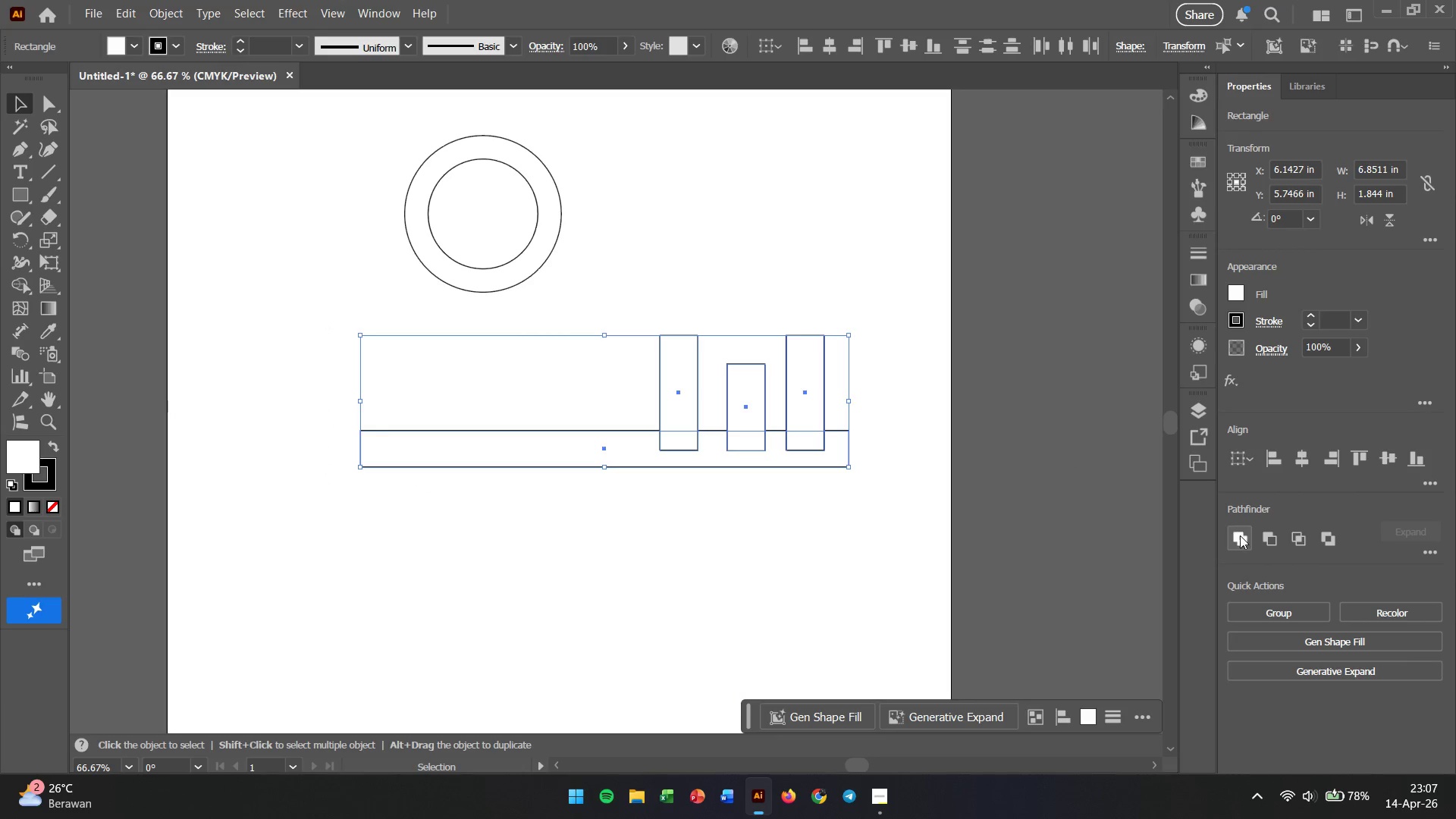 
left_click([1240, 539])
 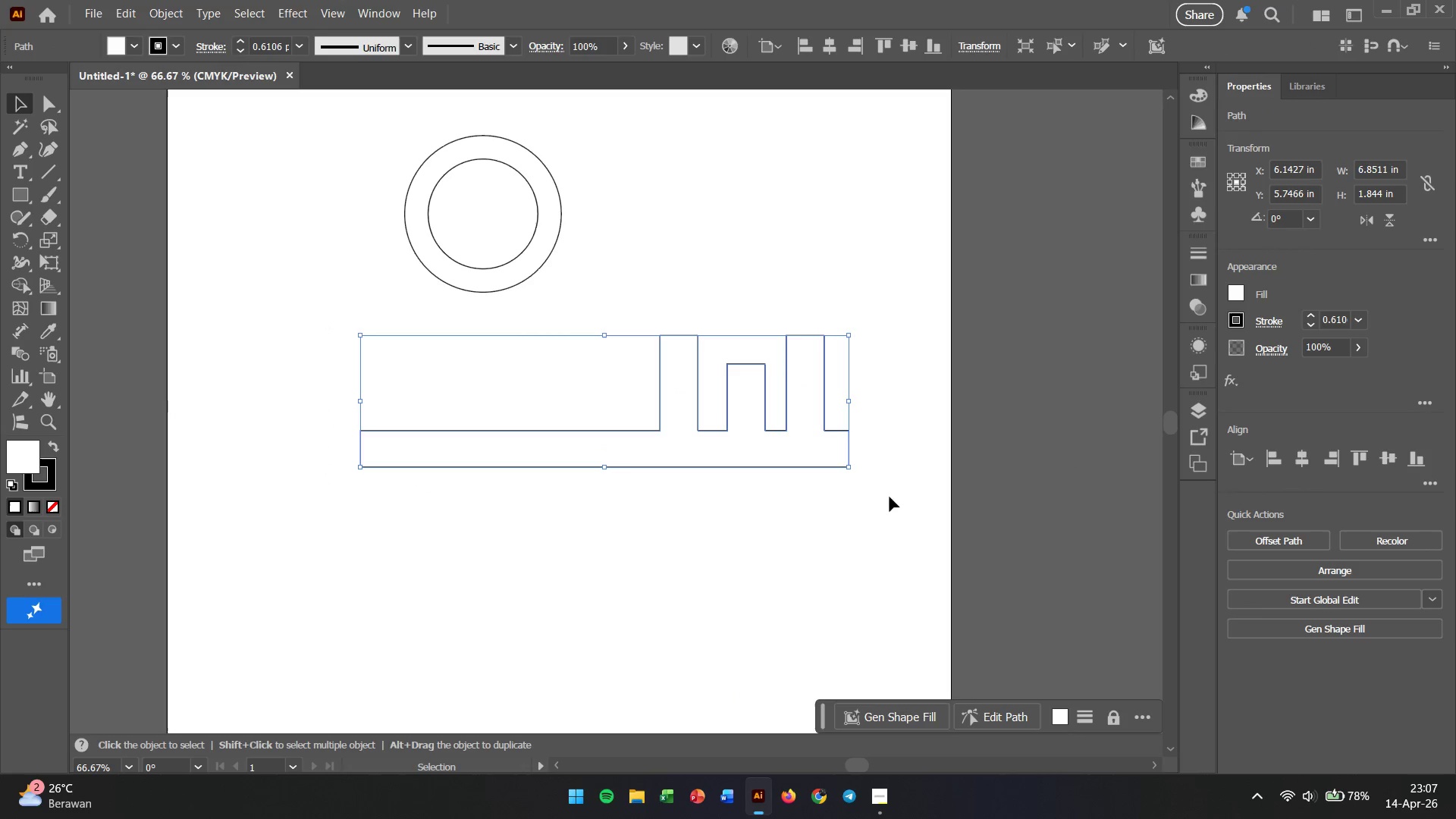 
left_click([780, 524])
 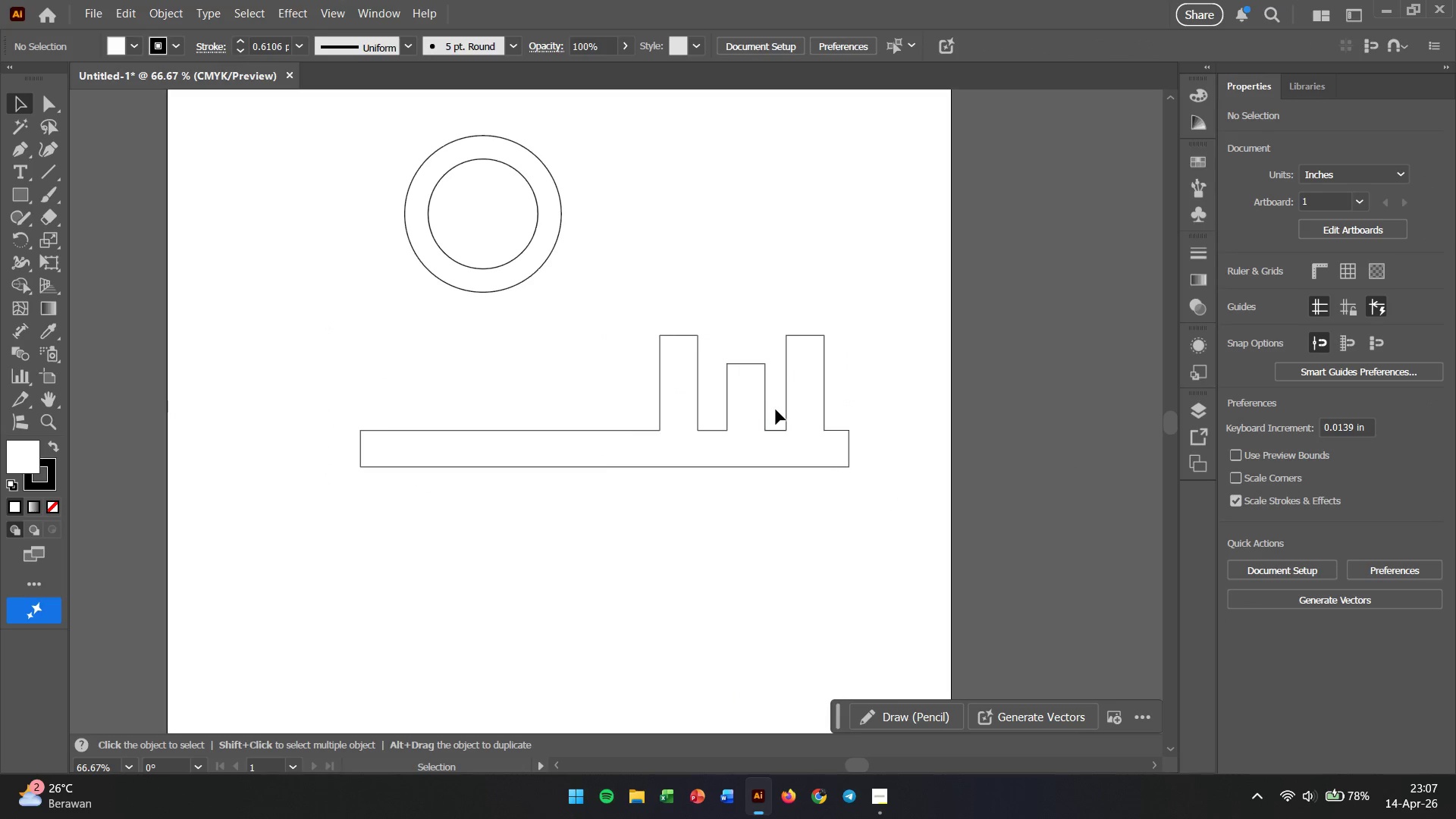 
double_click([768, 410])
 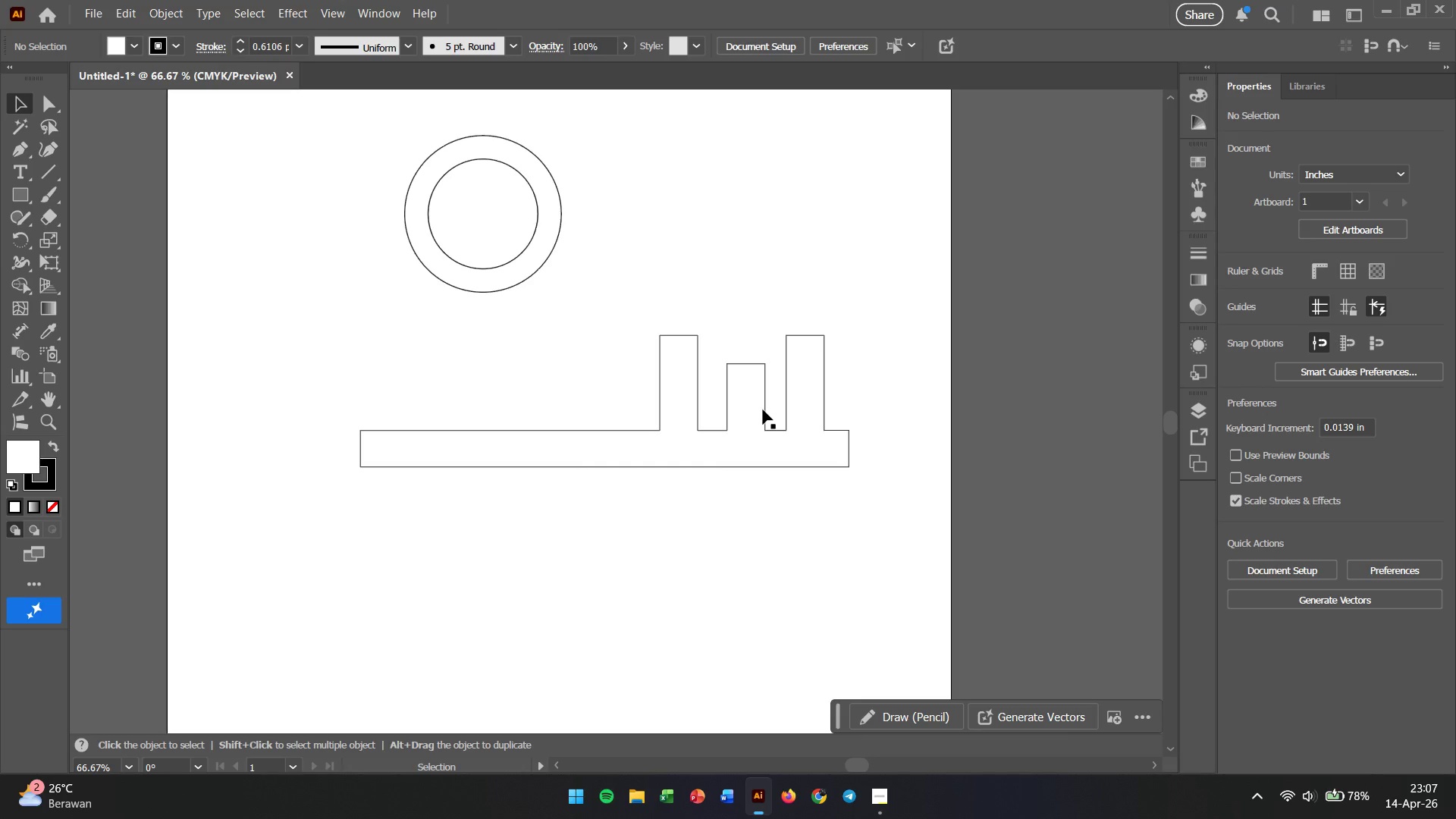 
left_click([763, 410])
 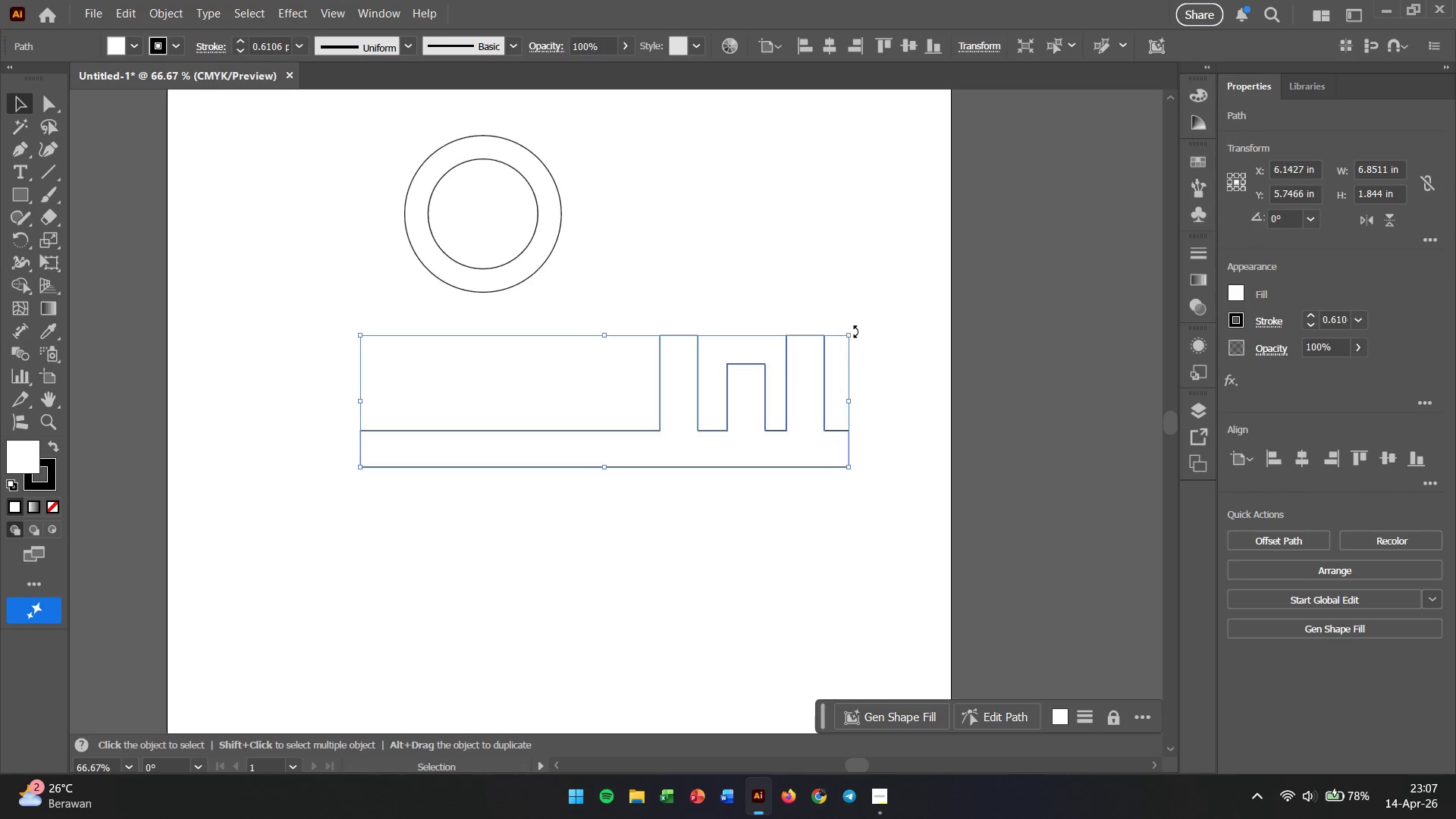 
left_click_drag(start_coordinate=[855, 331], to_coordinate=[671, 532])
 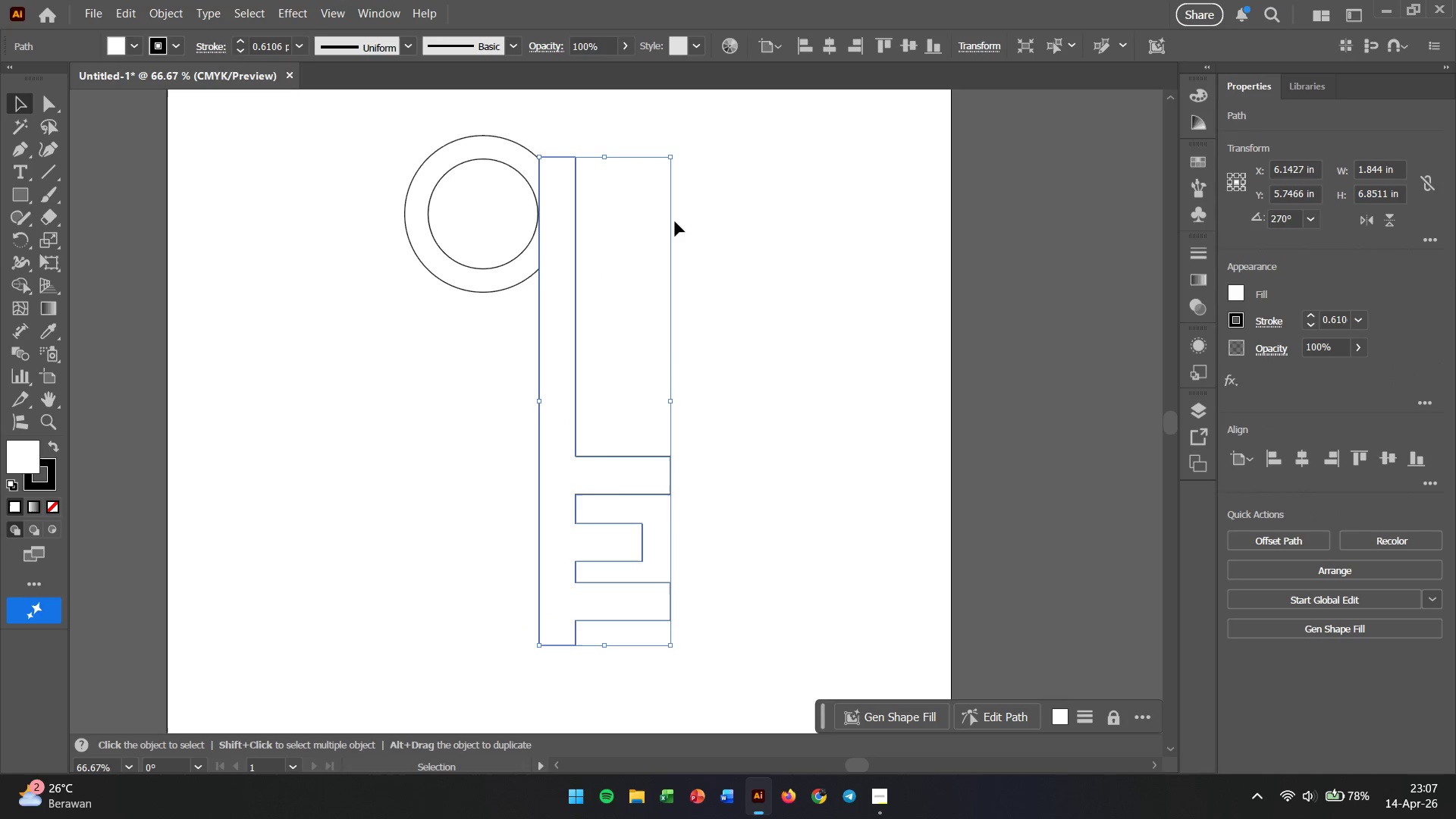 
hold_key(key=ShiftLeft, duration=0.64)
 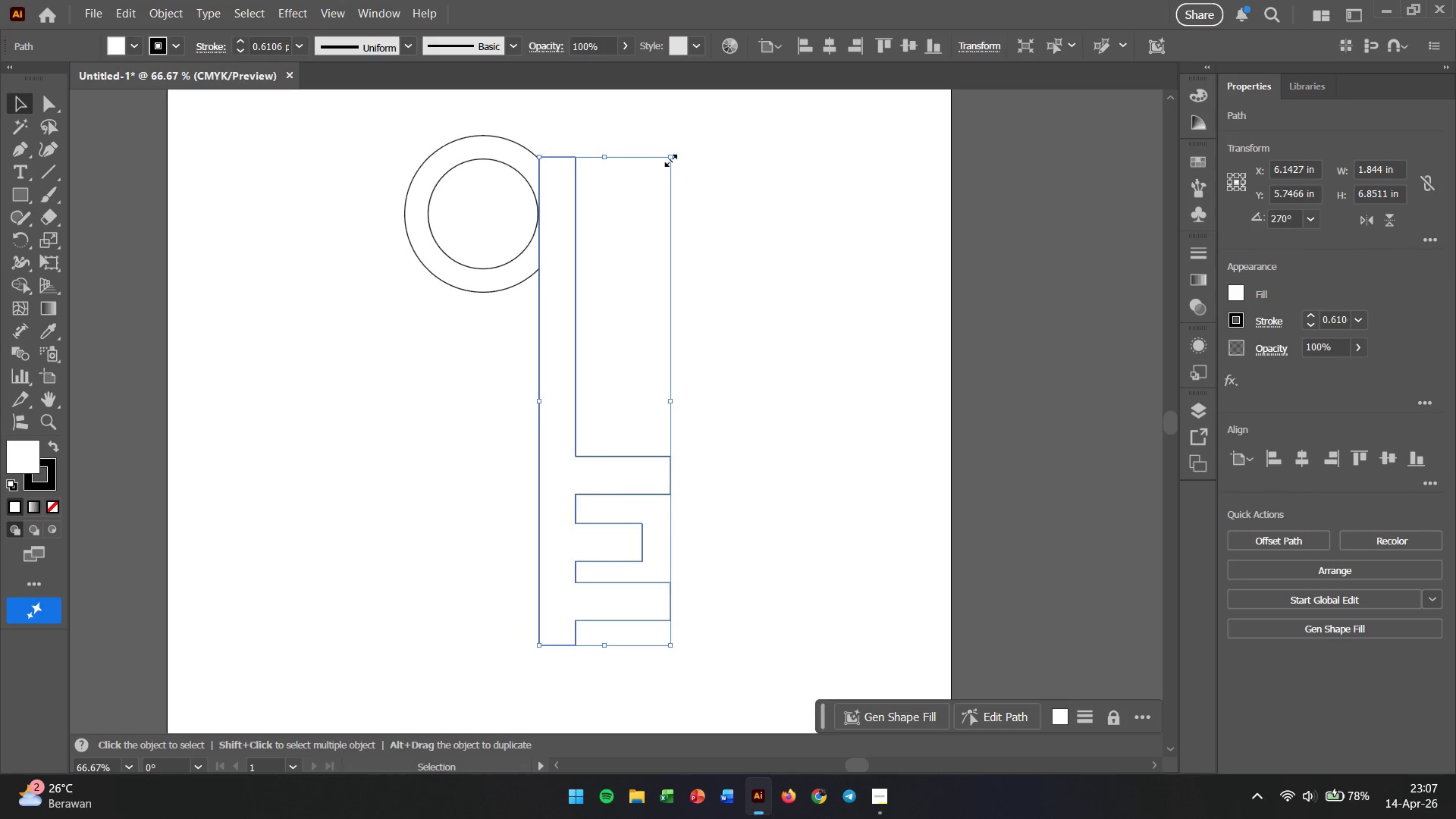 
left_click_drag(start_coordinate=[669, 158], to_coordinate=[614, 237])
 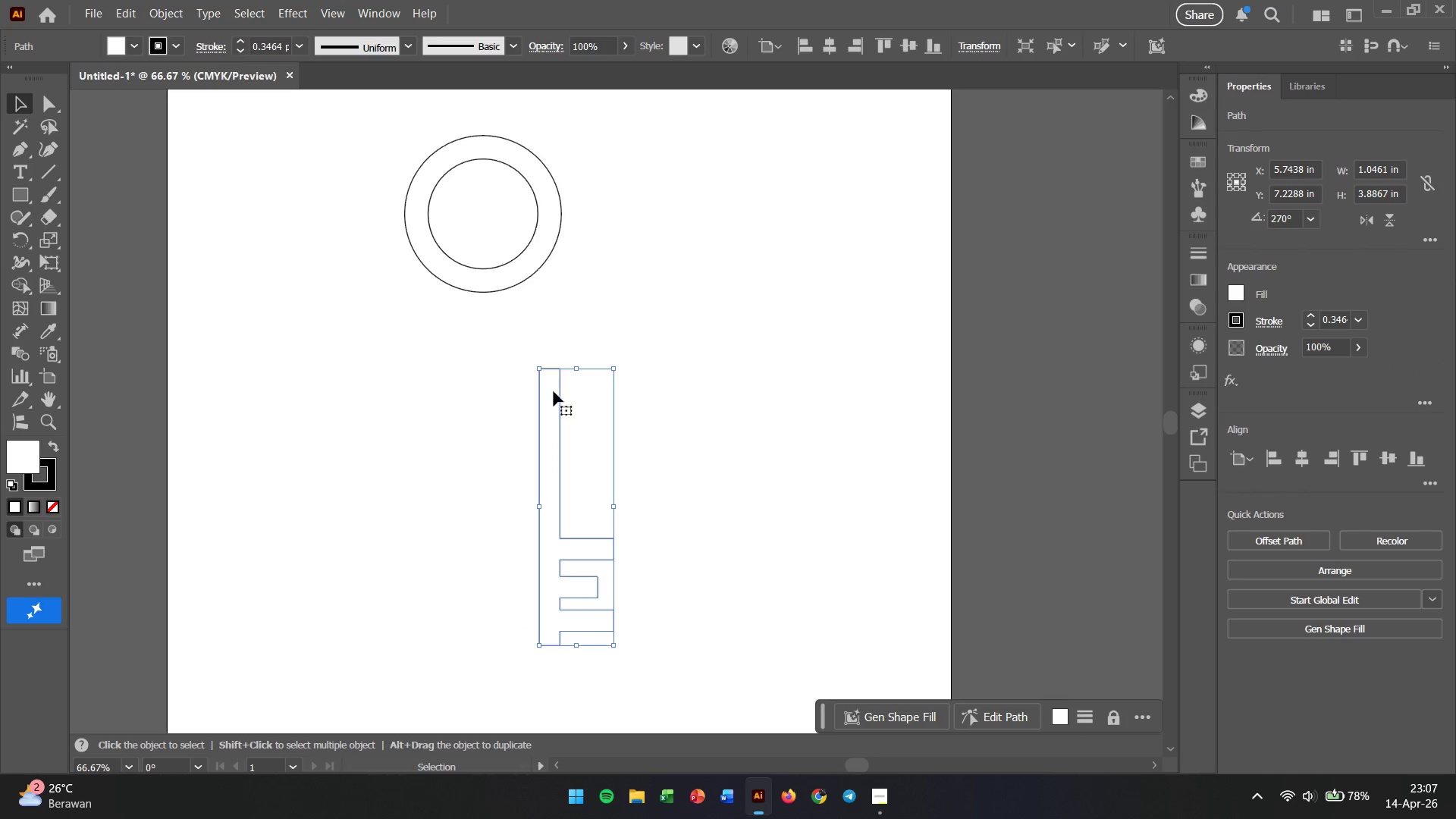 
hold_key(key=ShiftLeft, duration=1.27)
 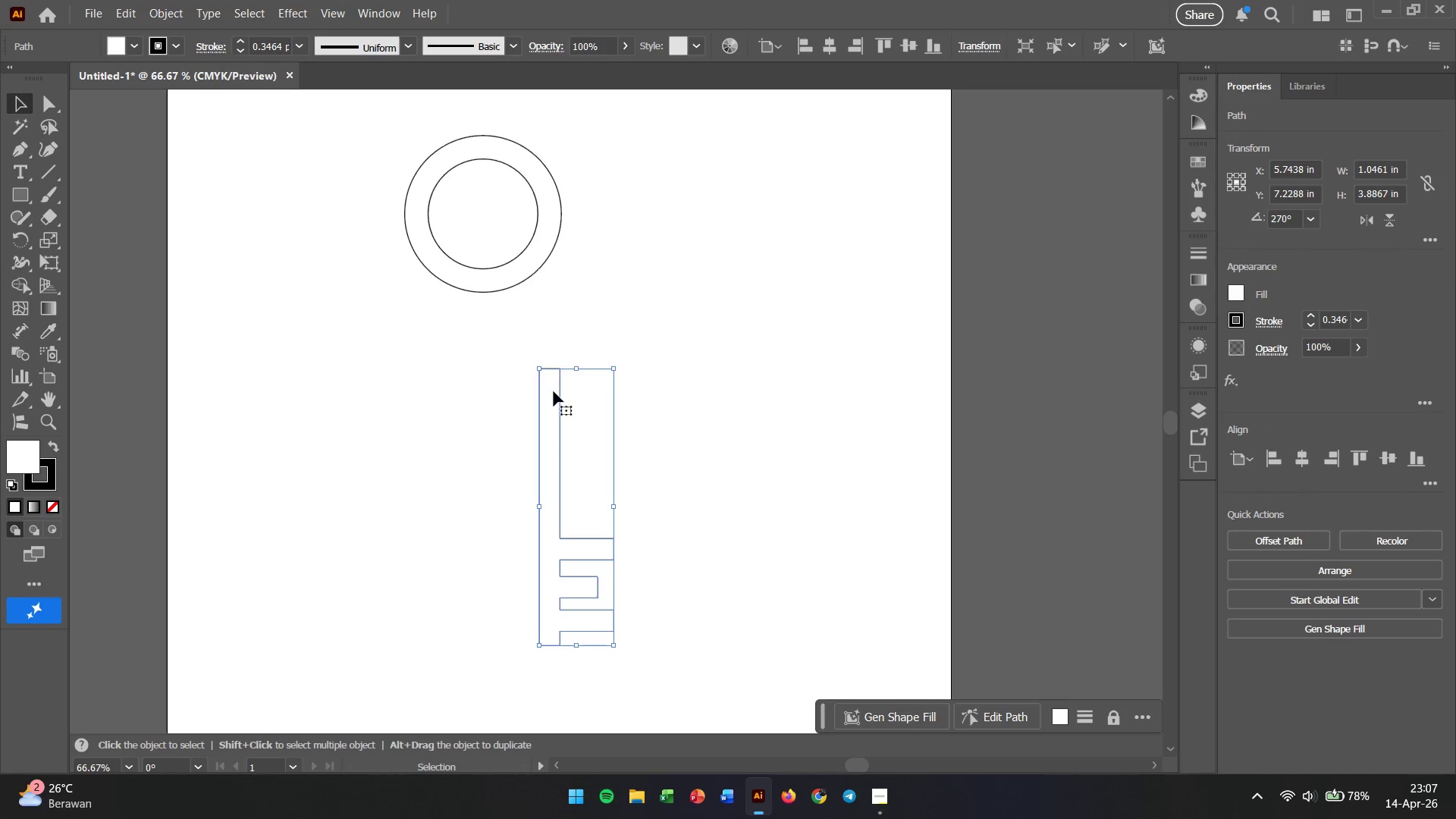 
left_click_drag(start_coordinate=[554, 391], to_coordinate=[485, 301])
 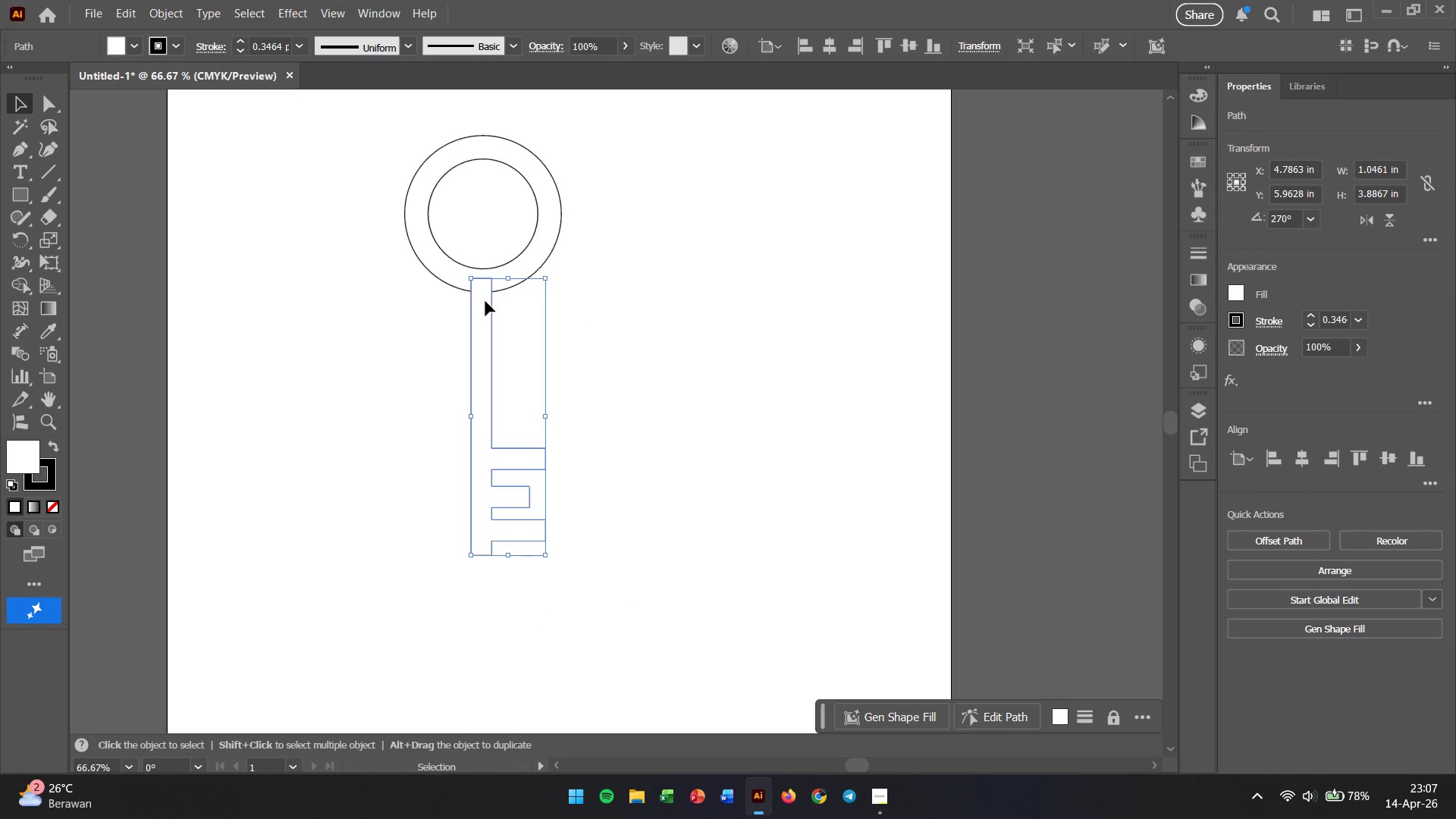 
left_click([485, 301])
 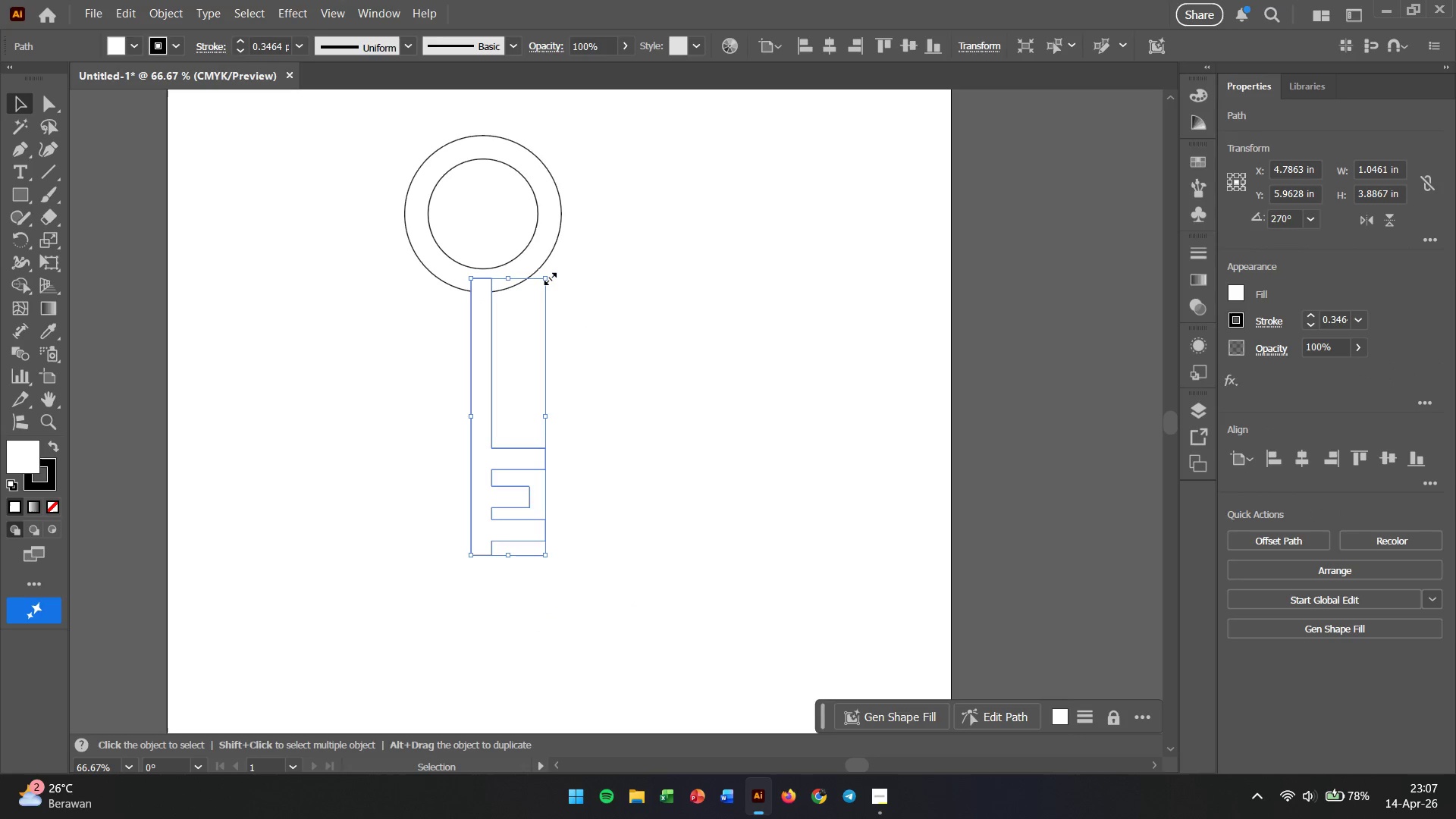 
left_click_drag(start_coordinate=[547, 277], to_coordinate=[563, 268])
 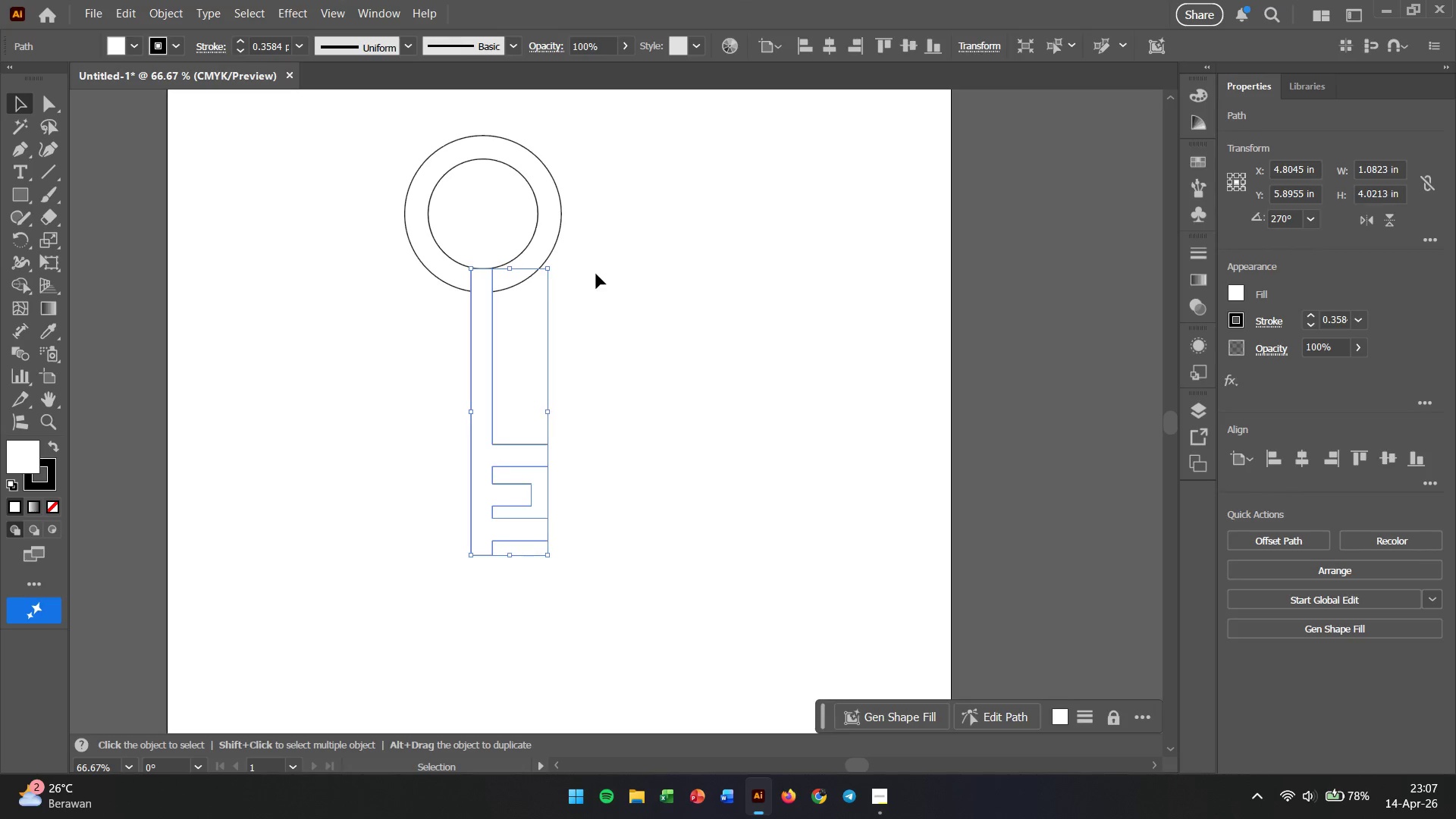 
hold_key(key=ShiftLeft, duration=1.17)
 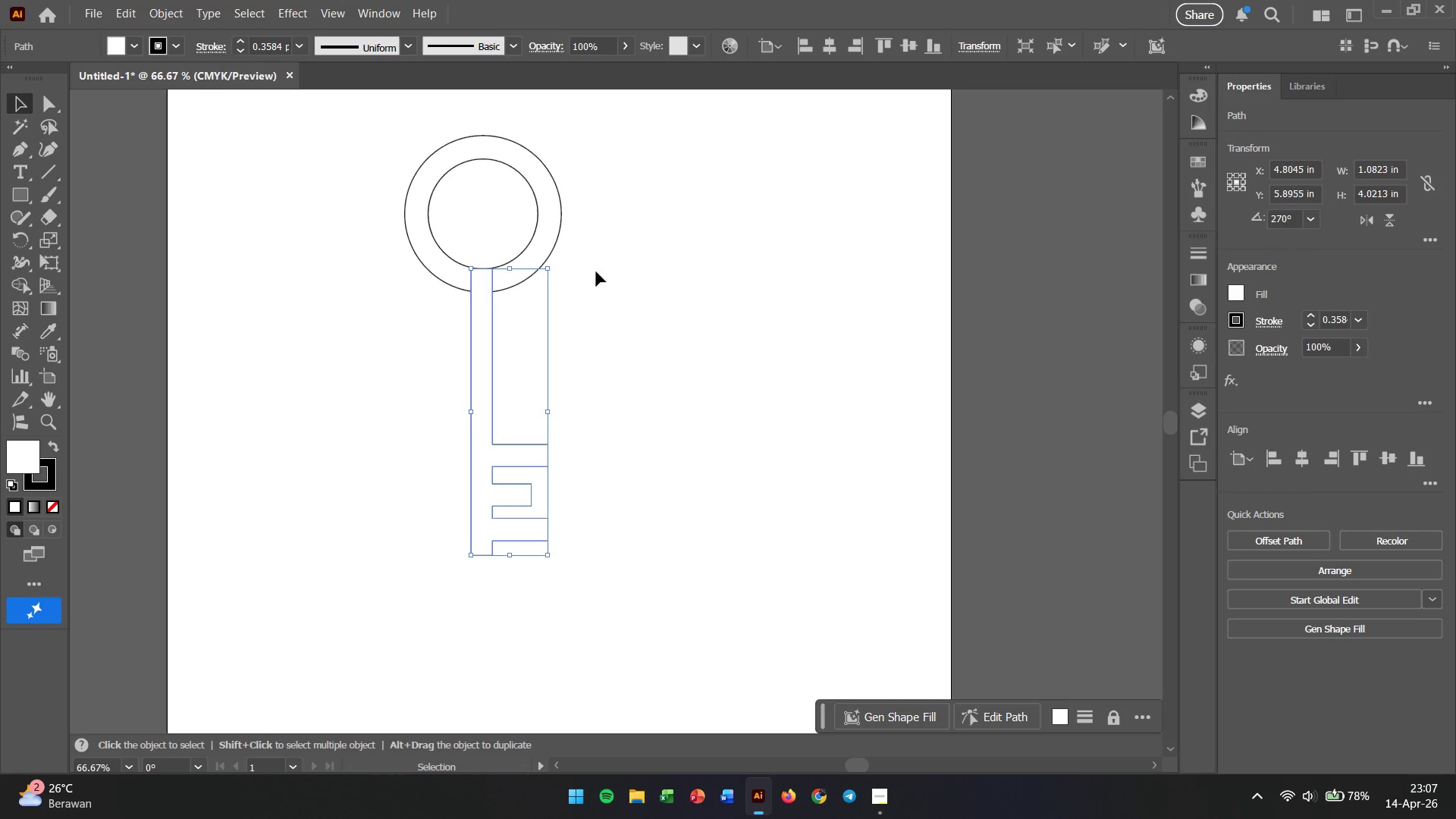 
left_click([596, 274])
 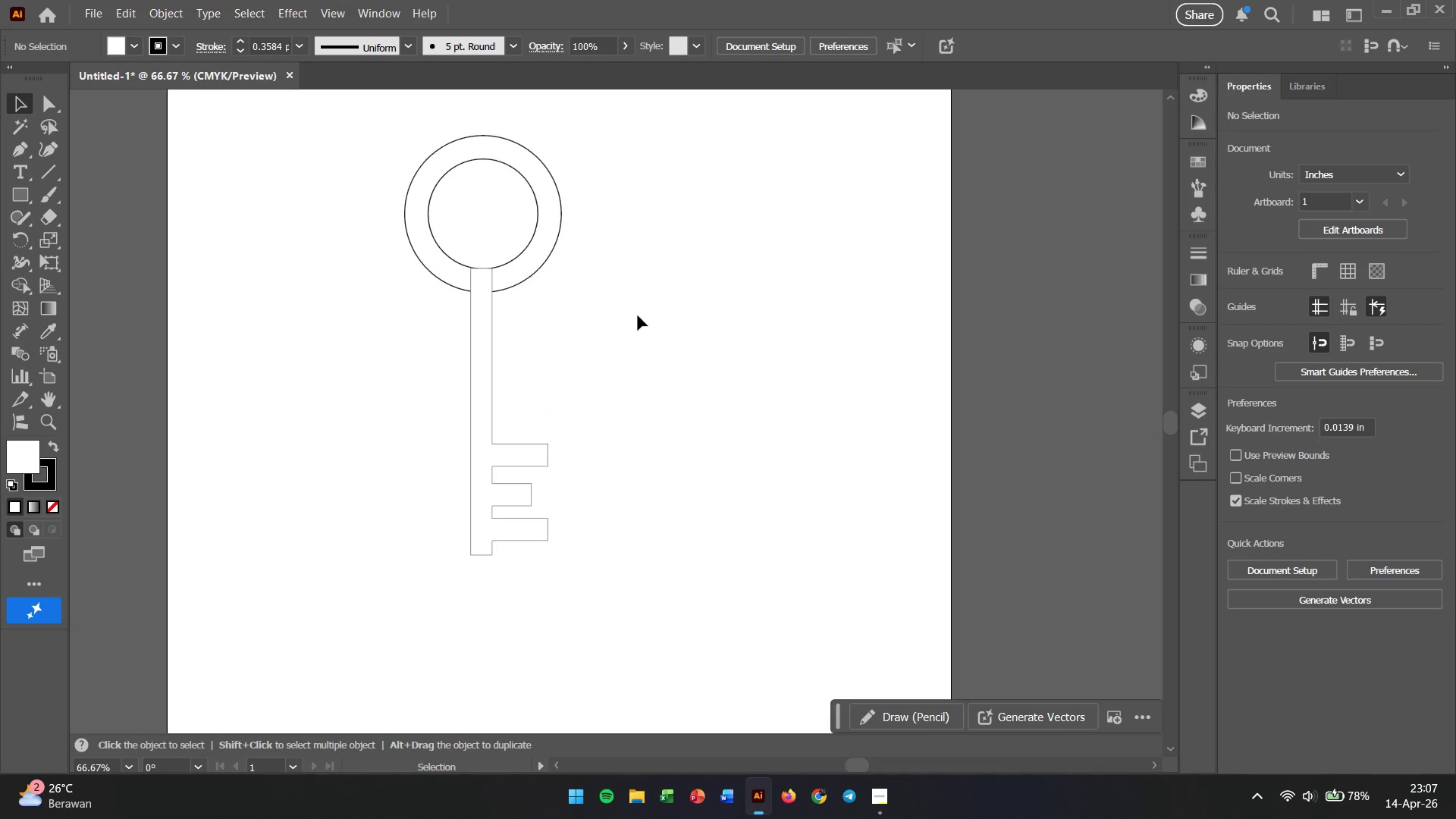 
hold_key(key=AltLeft, duration=1.66)
scroll: coordinate [639, 316], scroll_direction: down, amount: 1.0
 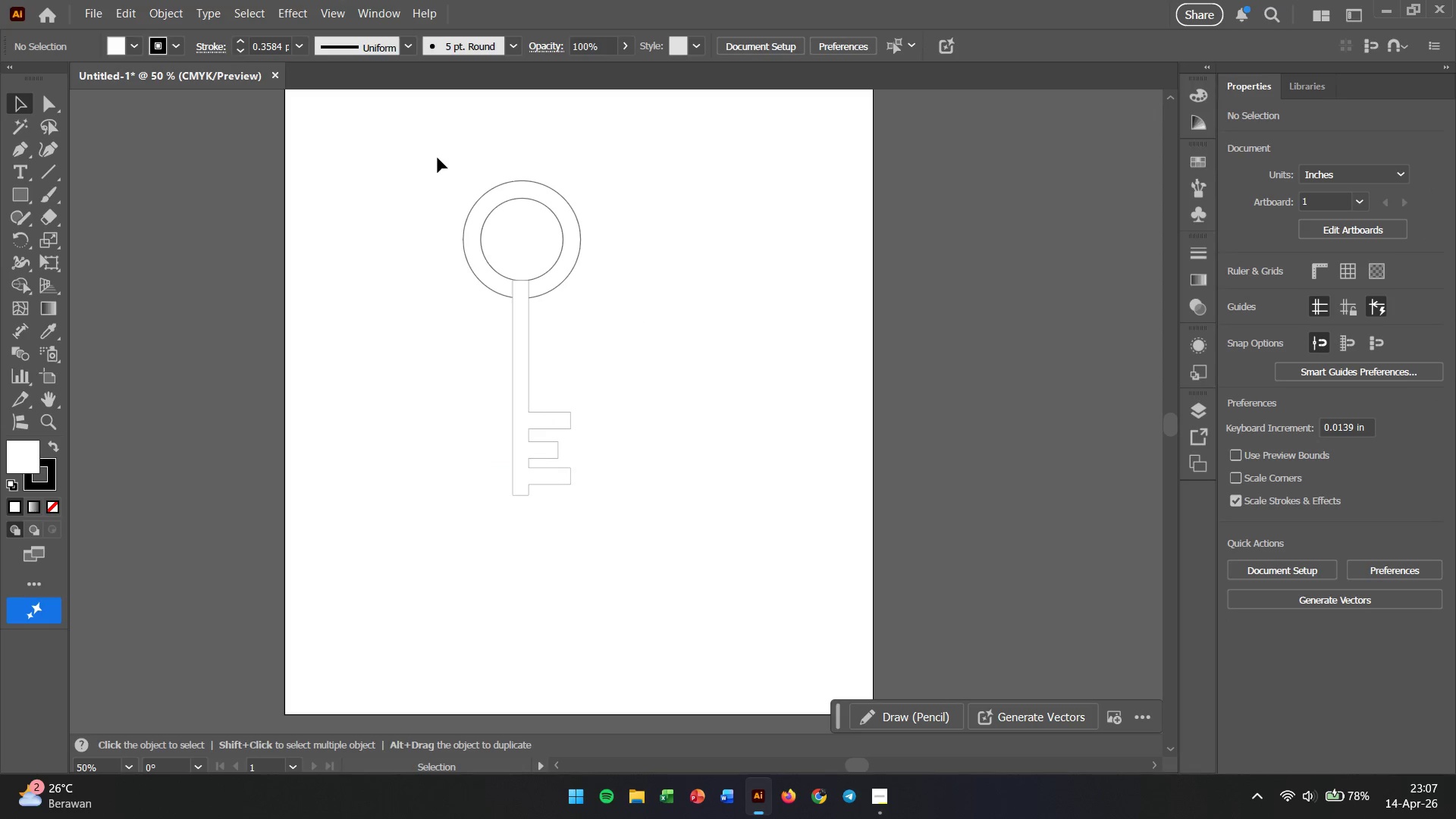 
left_click_drag(start_coordinate=[438, 158], to_coordinate=[708, 533])
 